 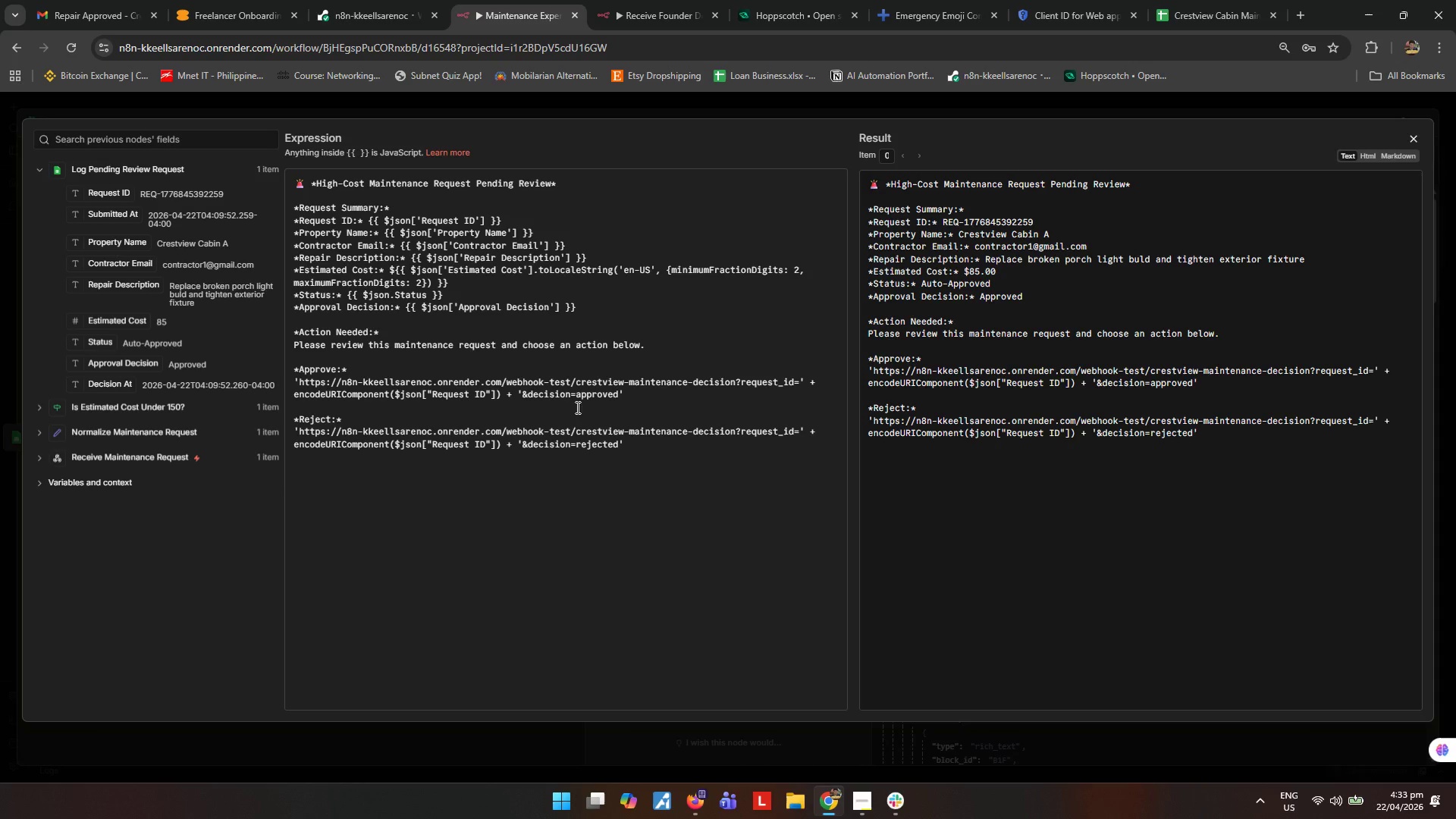 
left_click_drag(start_coordinate=[301, 378], to_coordinate=[292, 380])
 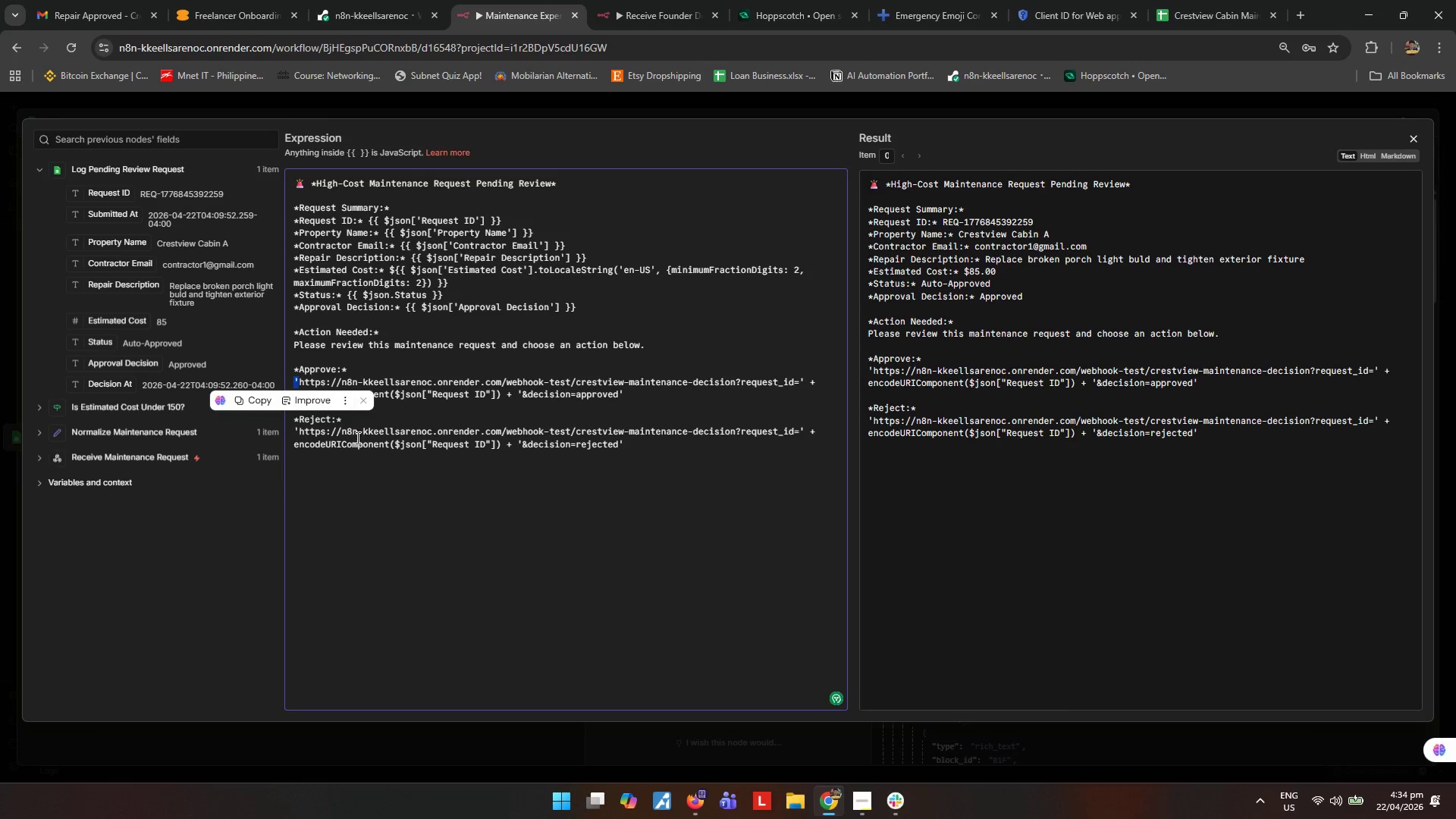 
hold_key(key=Backspace, duration=18.95)
 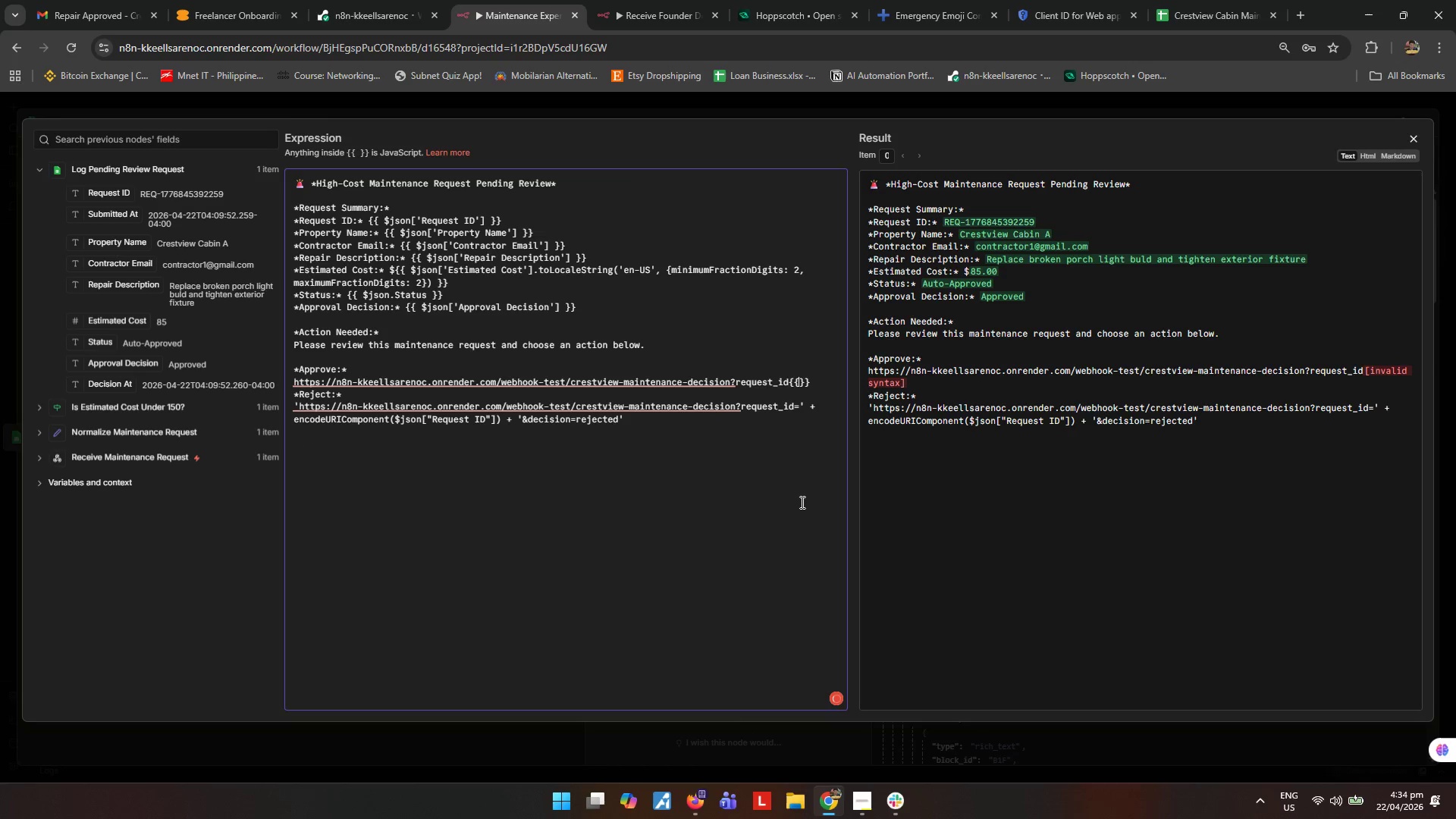 
left_click([639, 396])
 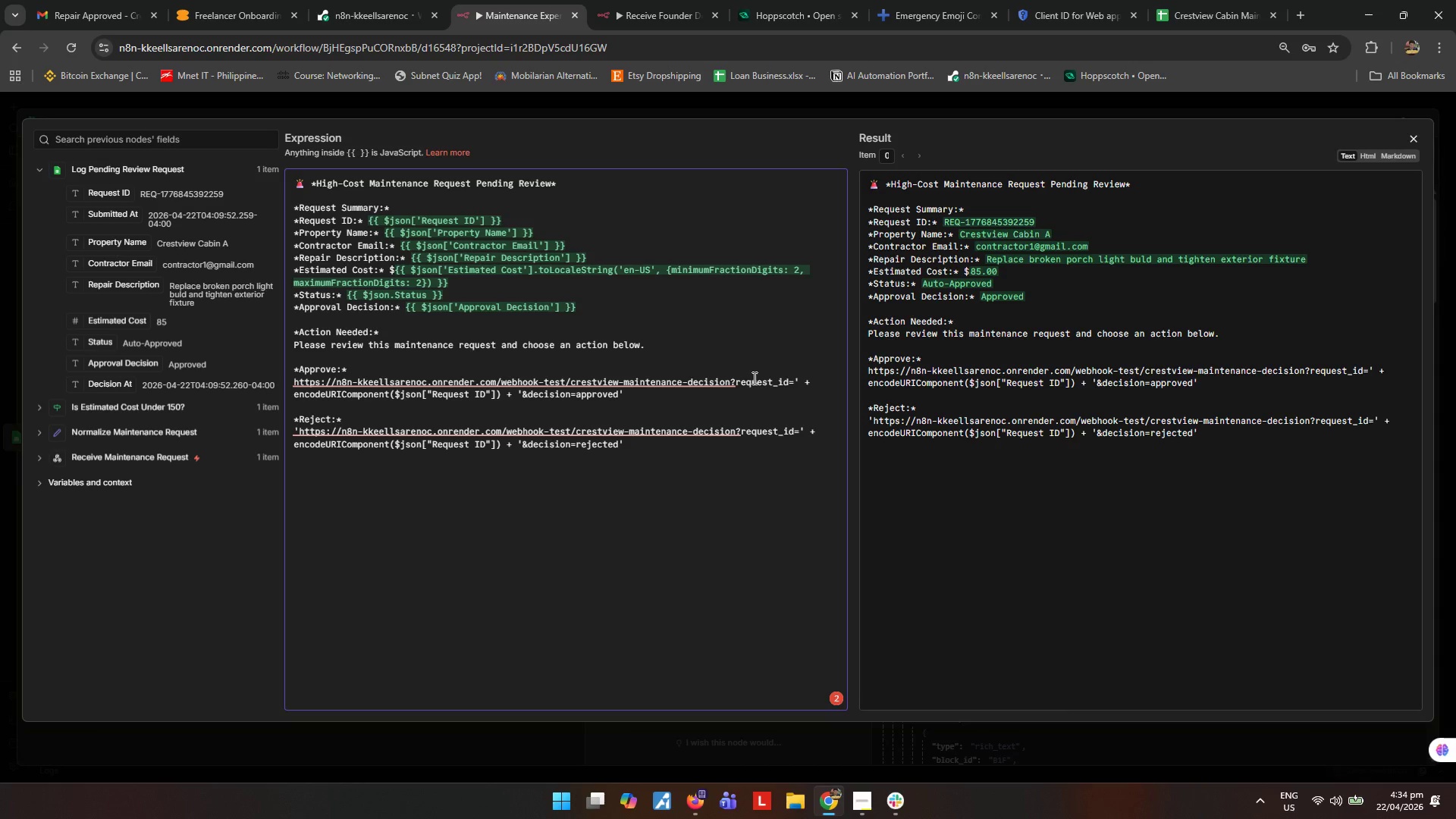 
left_click([647, 393])
 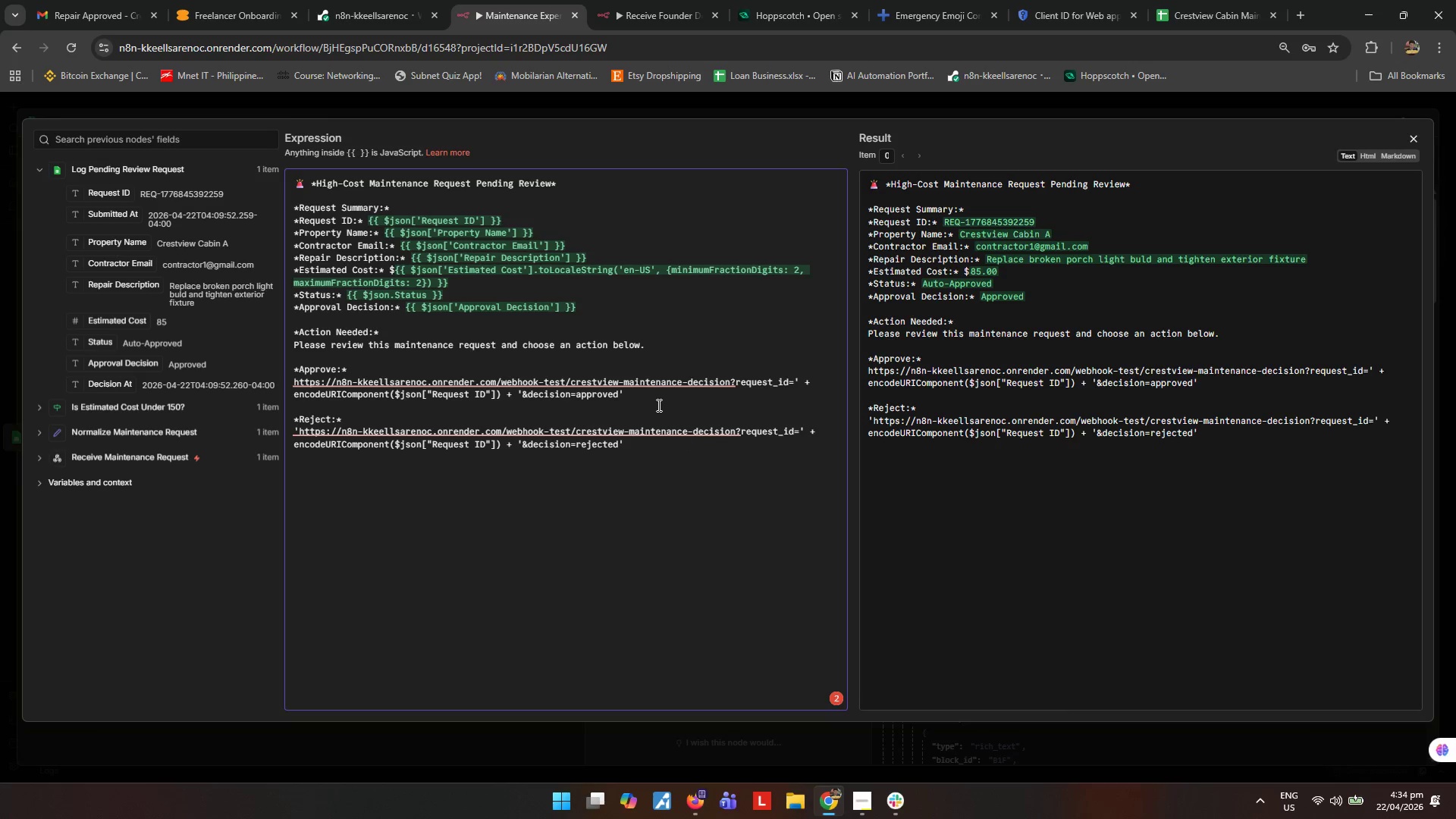 
left_click_drag(start_coordinate=[655, 405], to_coordinate=[787, 379])
 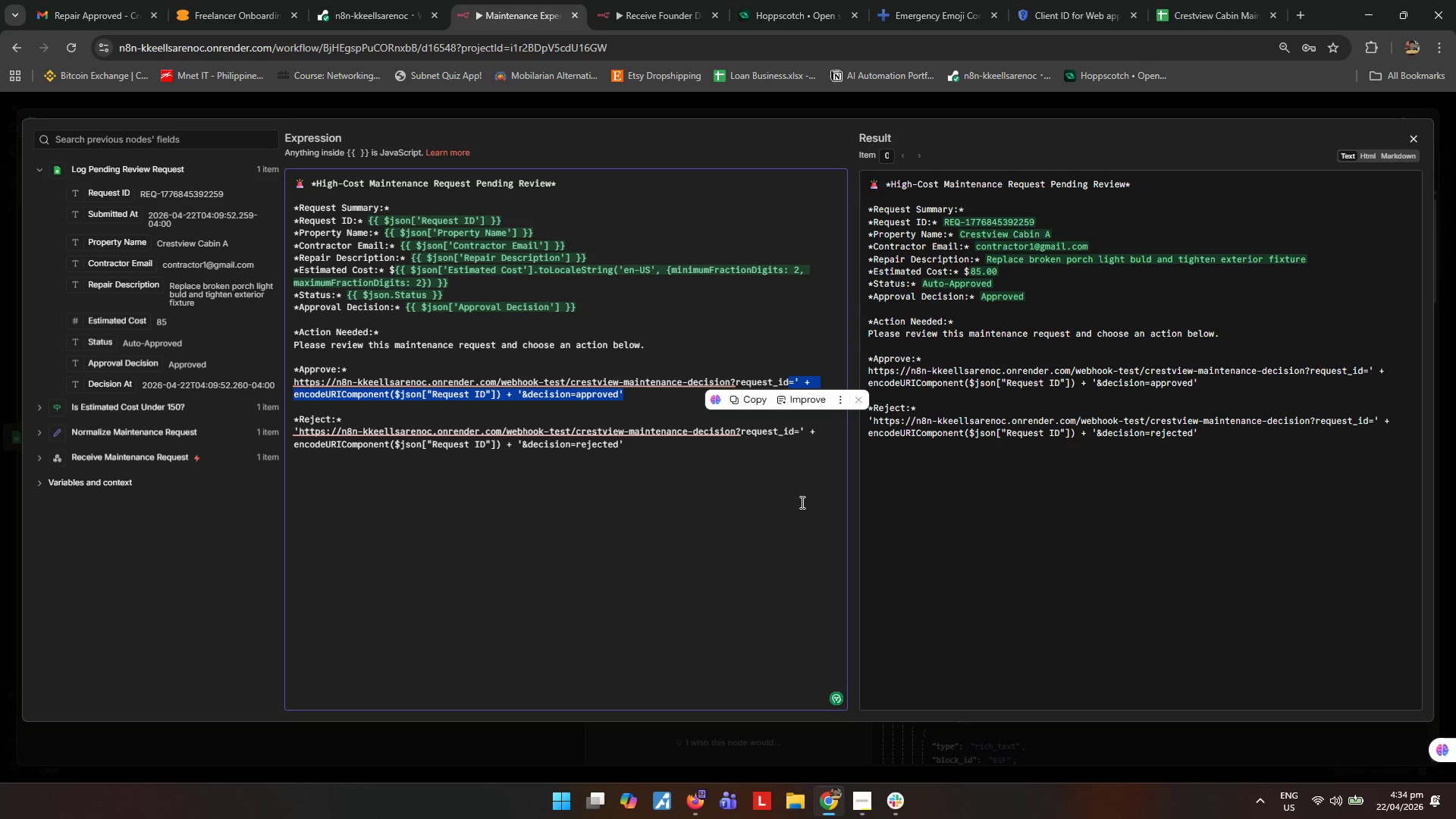 
key(Shift+ShiftRight)
 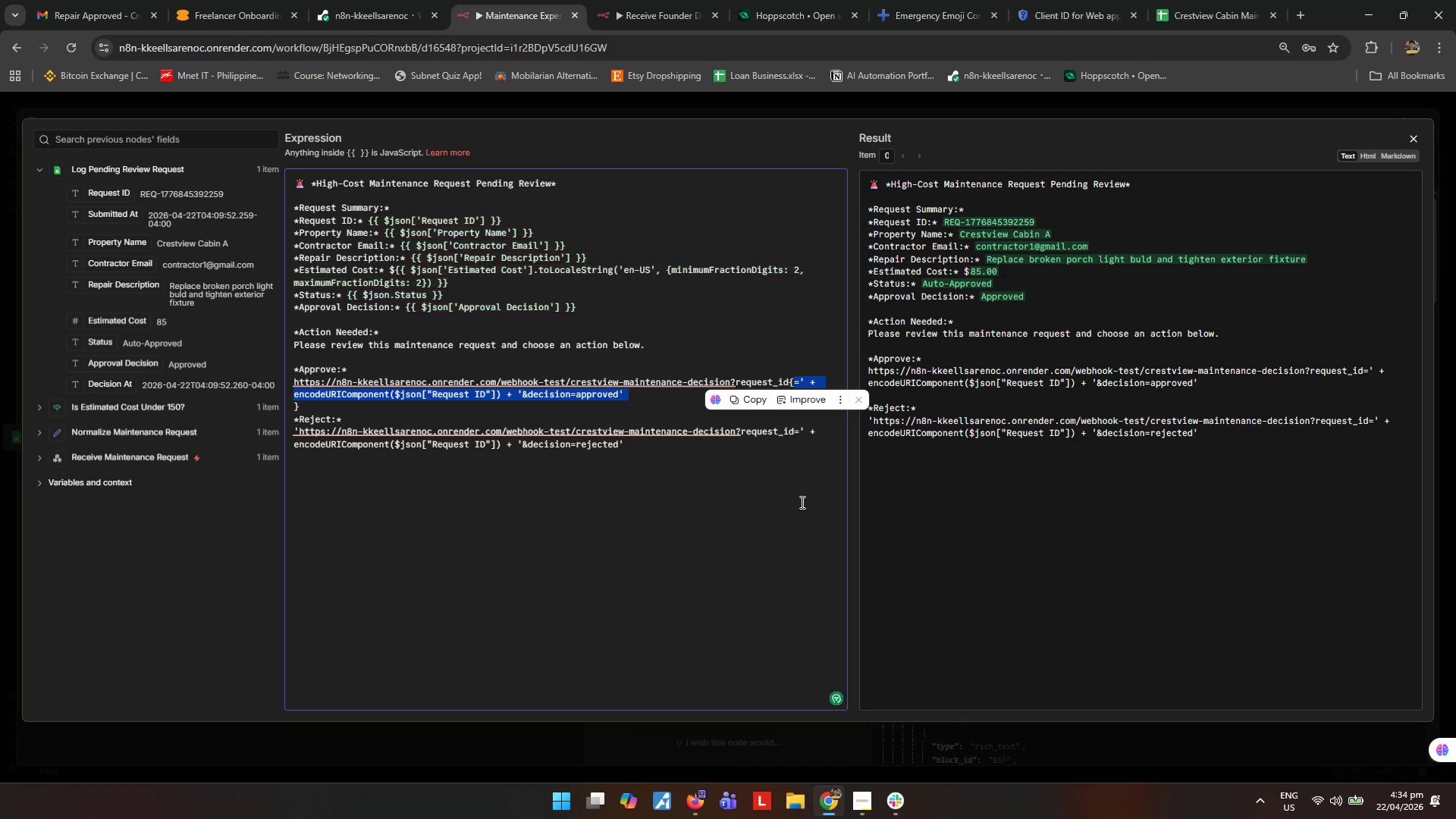 
key(Shift+BracketLeft)
 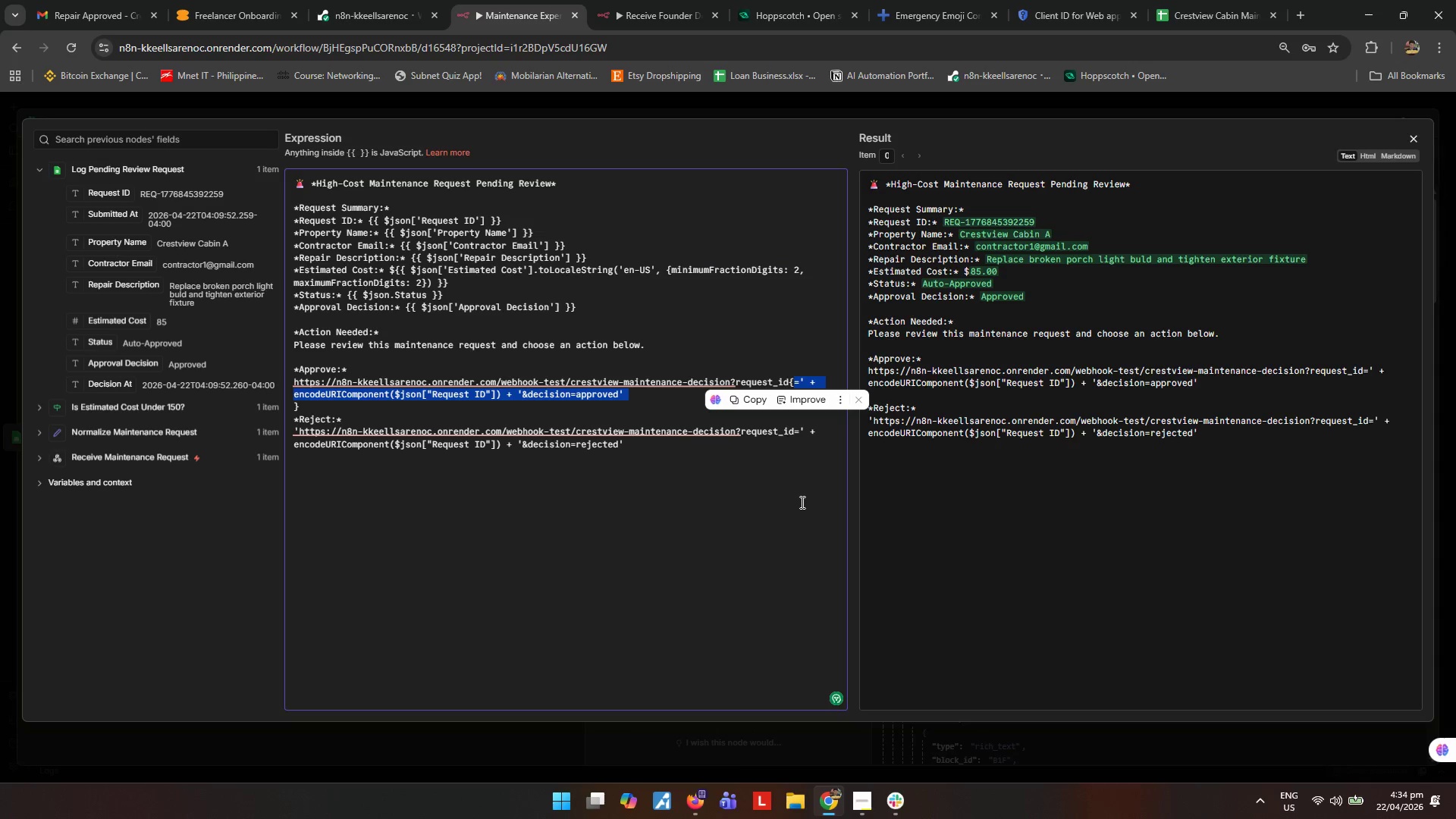 
key(Shift+BracketLeft)
 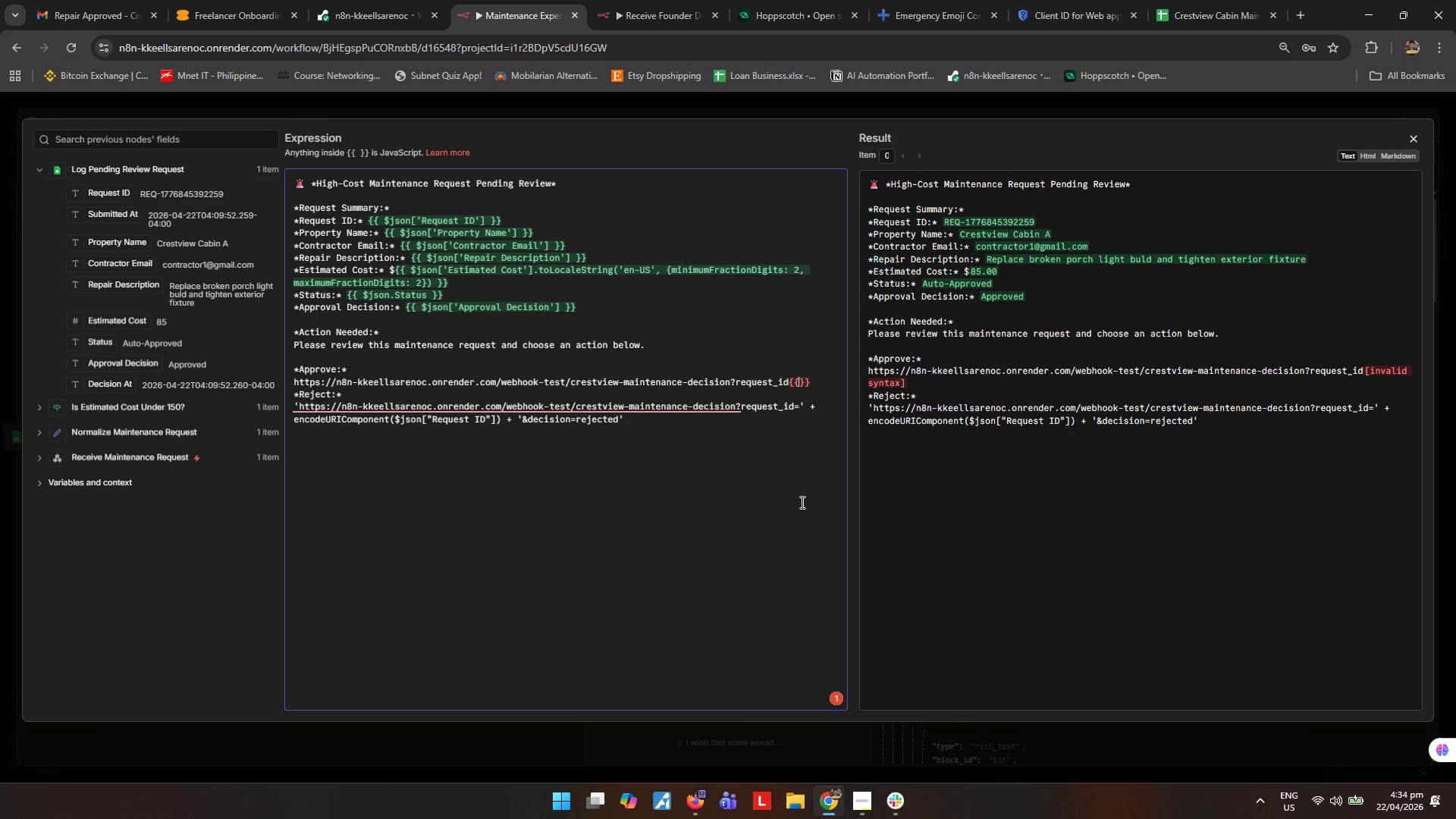 
wait(7.28)
 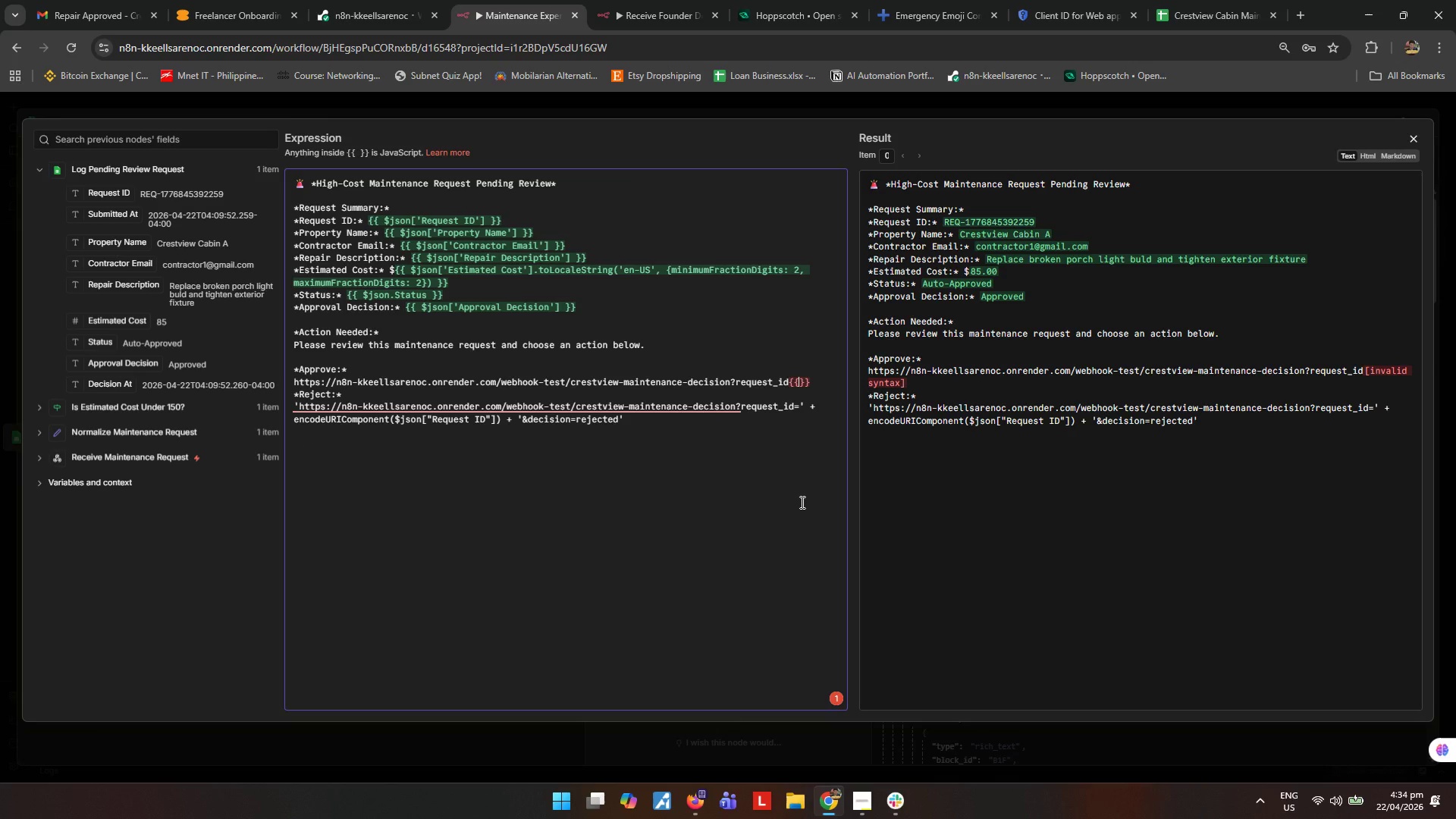 
type( encode)
 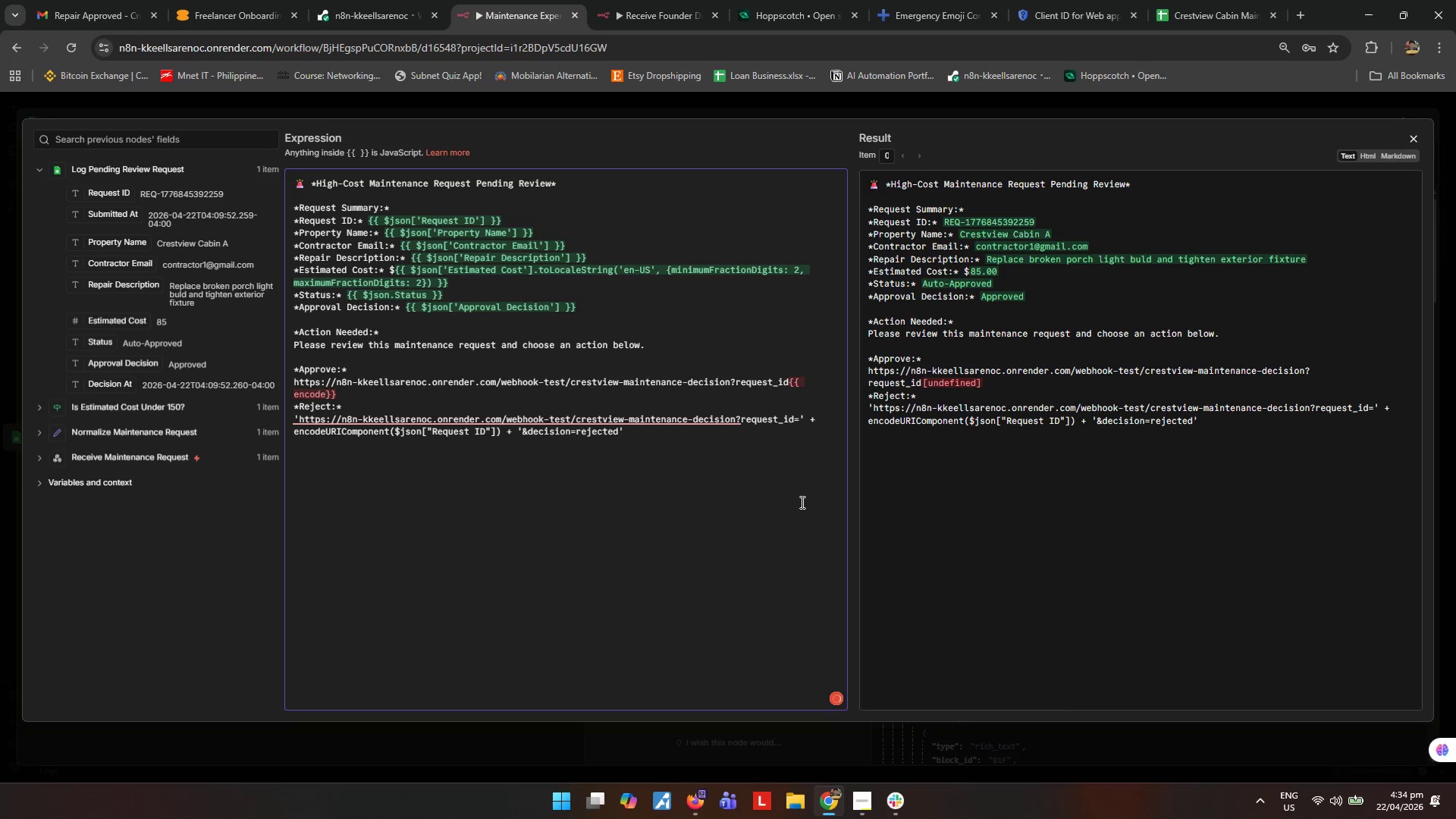 
key(Enter)
 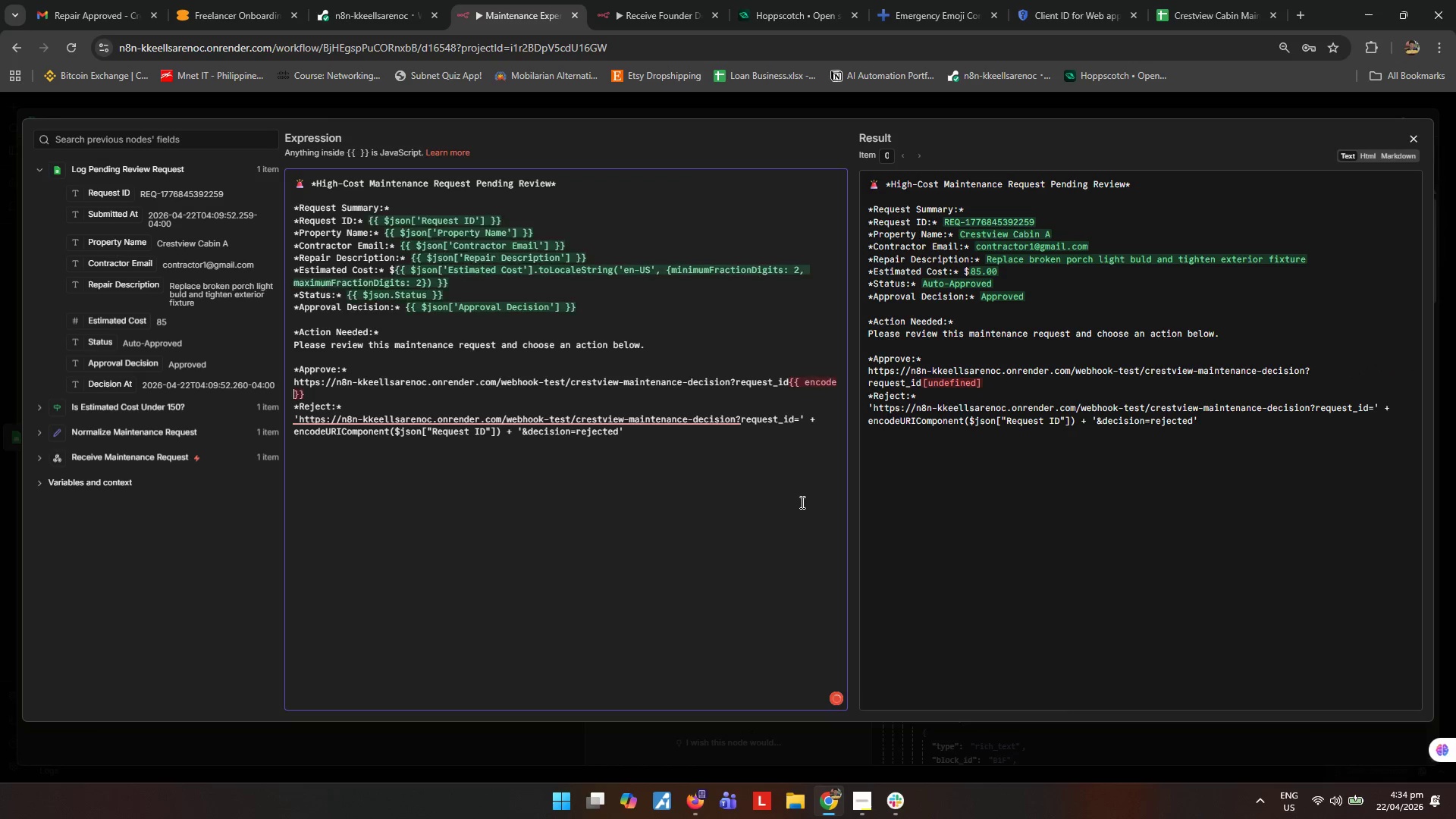 
key(ArrowLeft)
 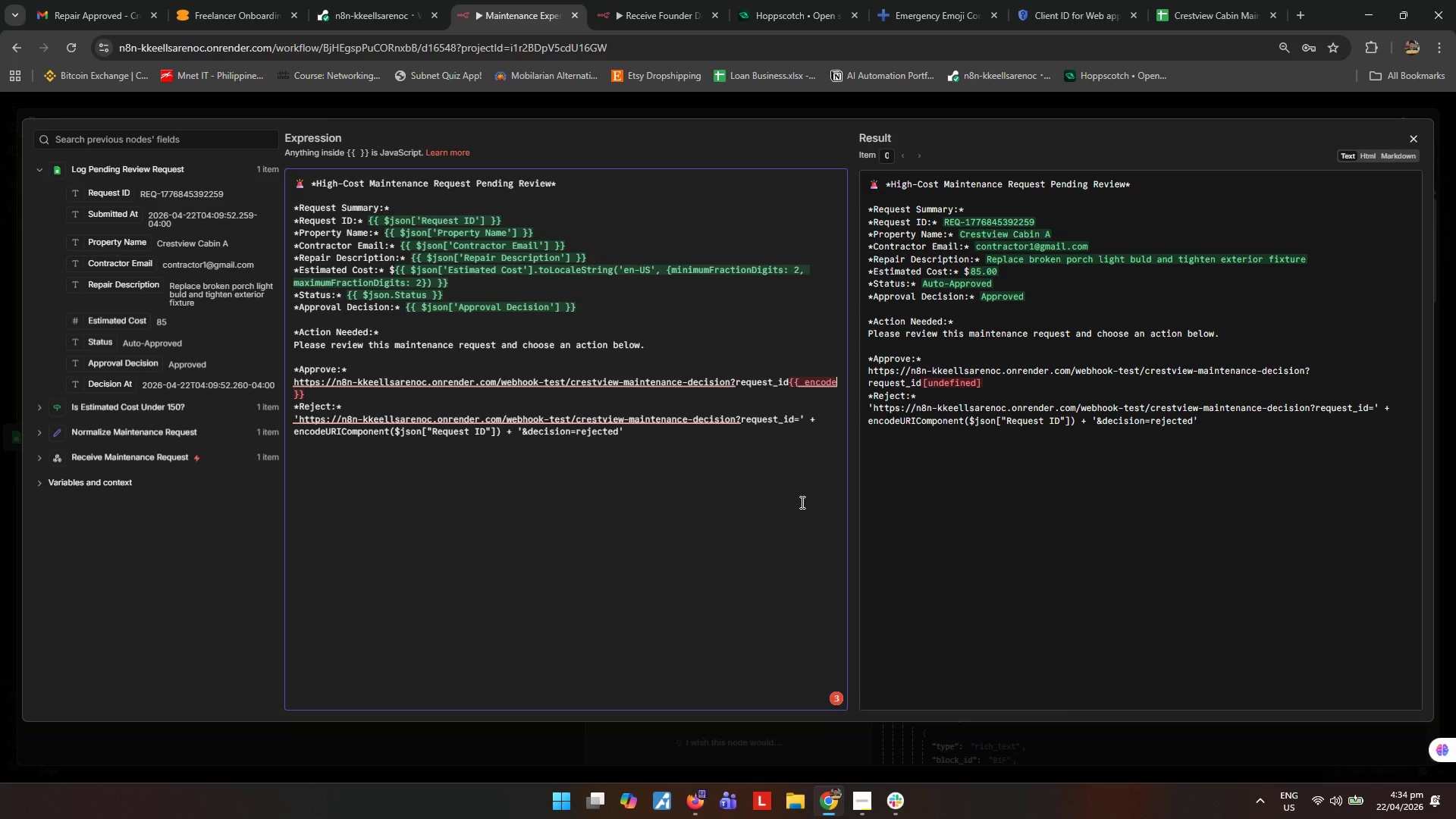 
type(URIComponent)
 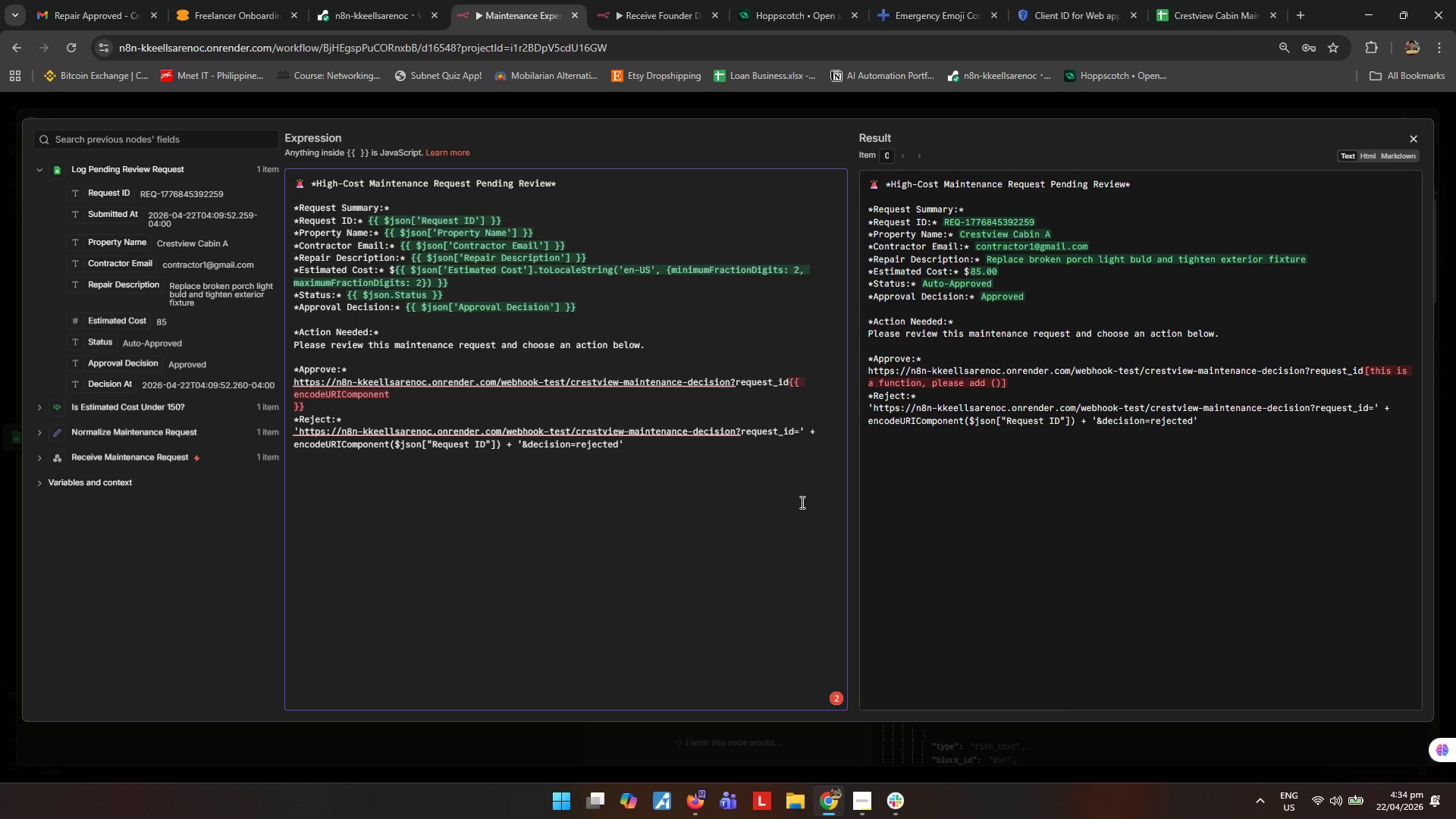 
key(Shift+9)
 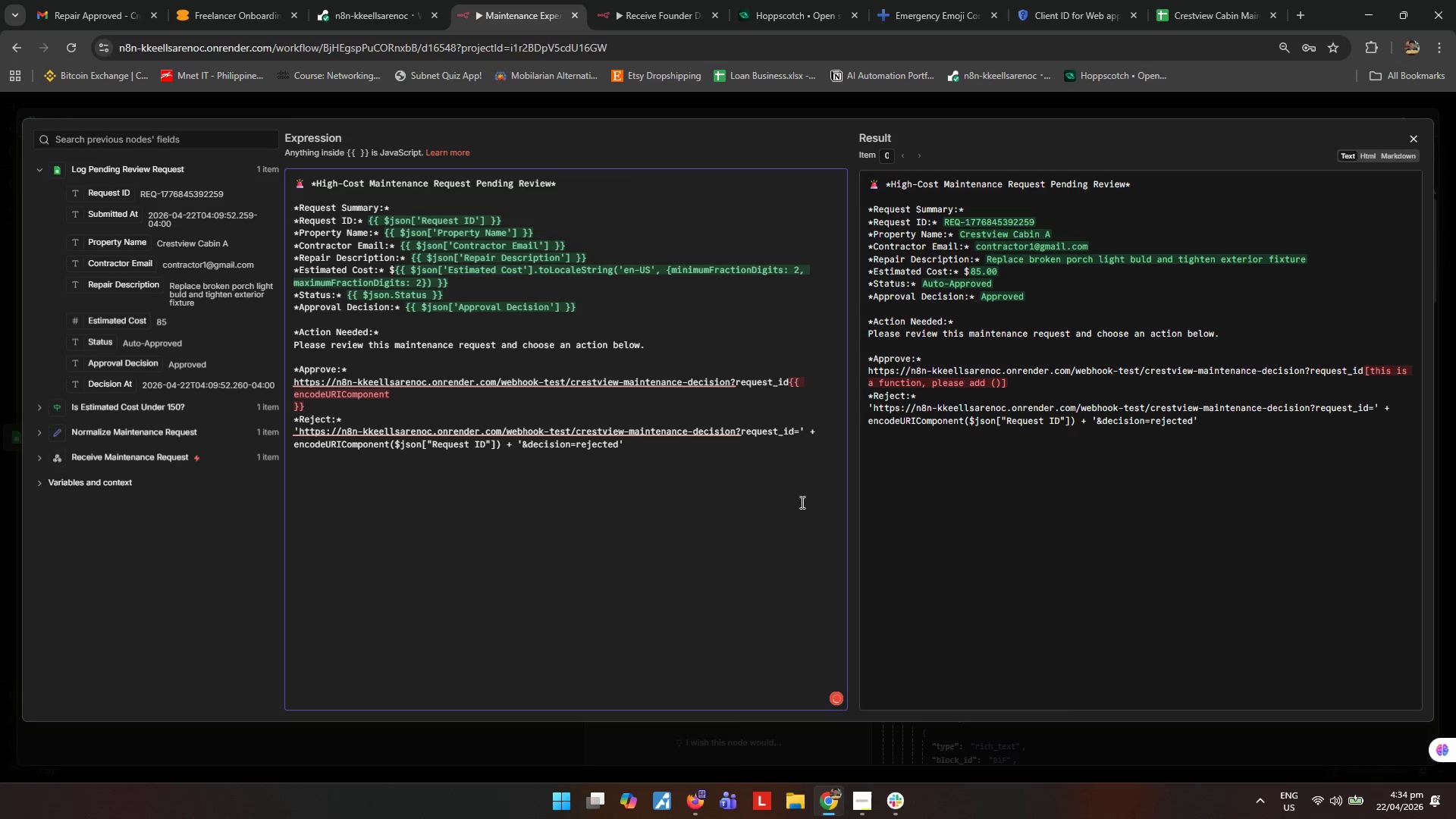 
wait(5.12)
 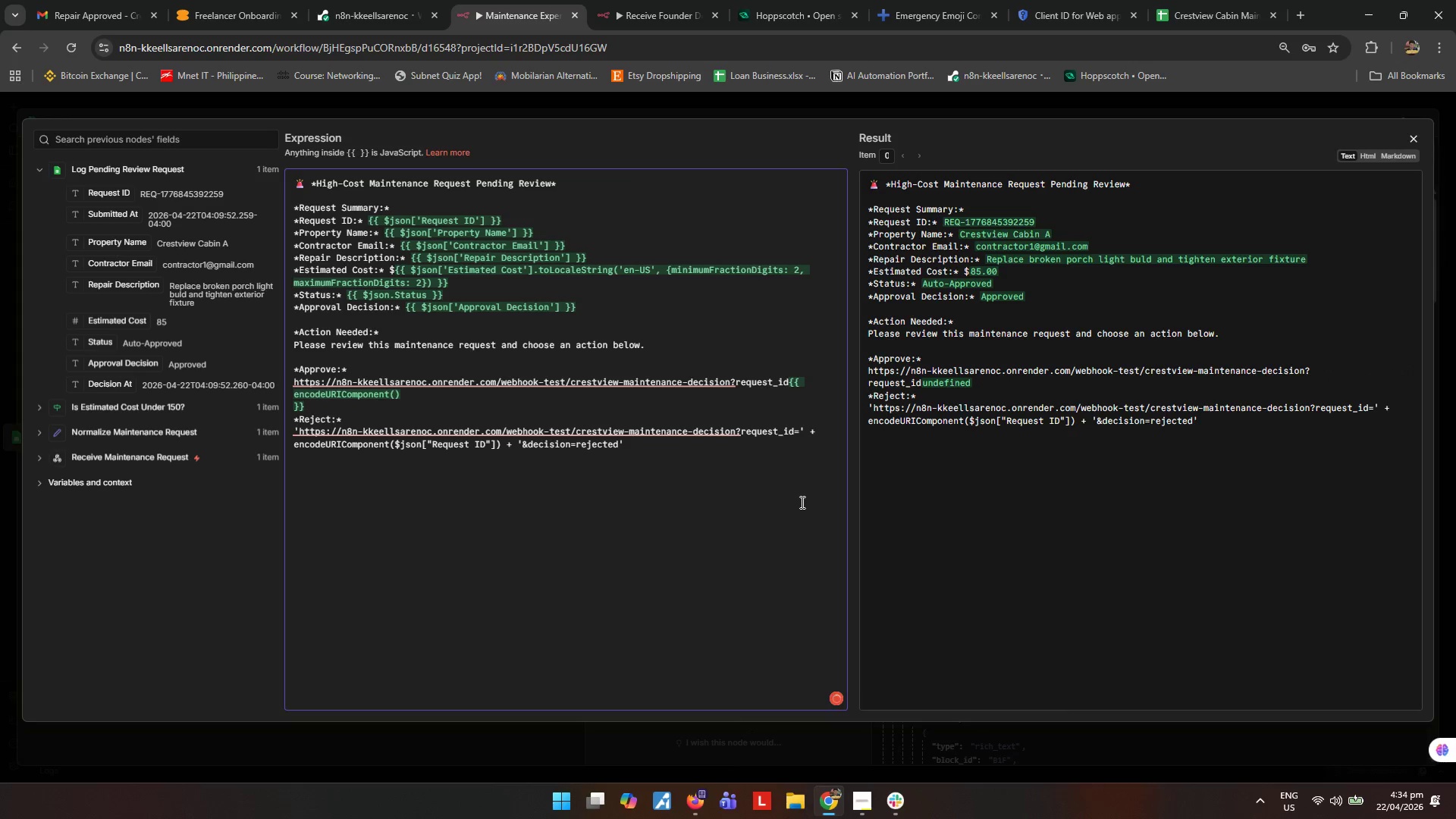 
left_click_drag(start_coordinate=[113, 197], to_coordinate=[153, 190])
 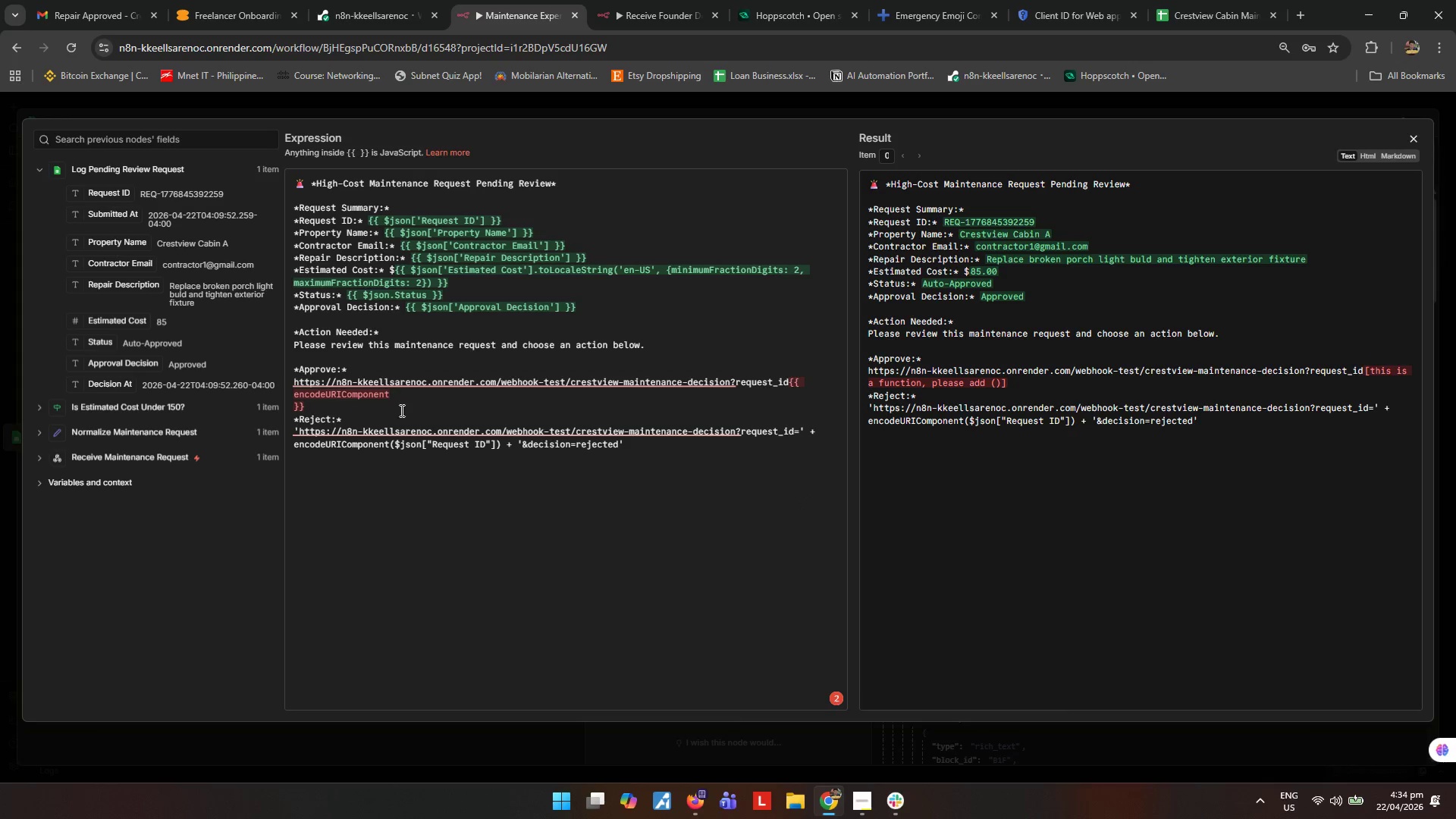 
left_click([410, 400])
 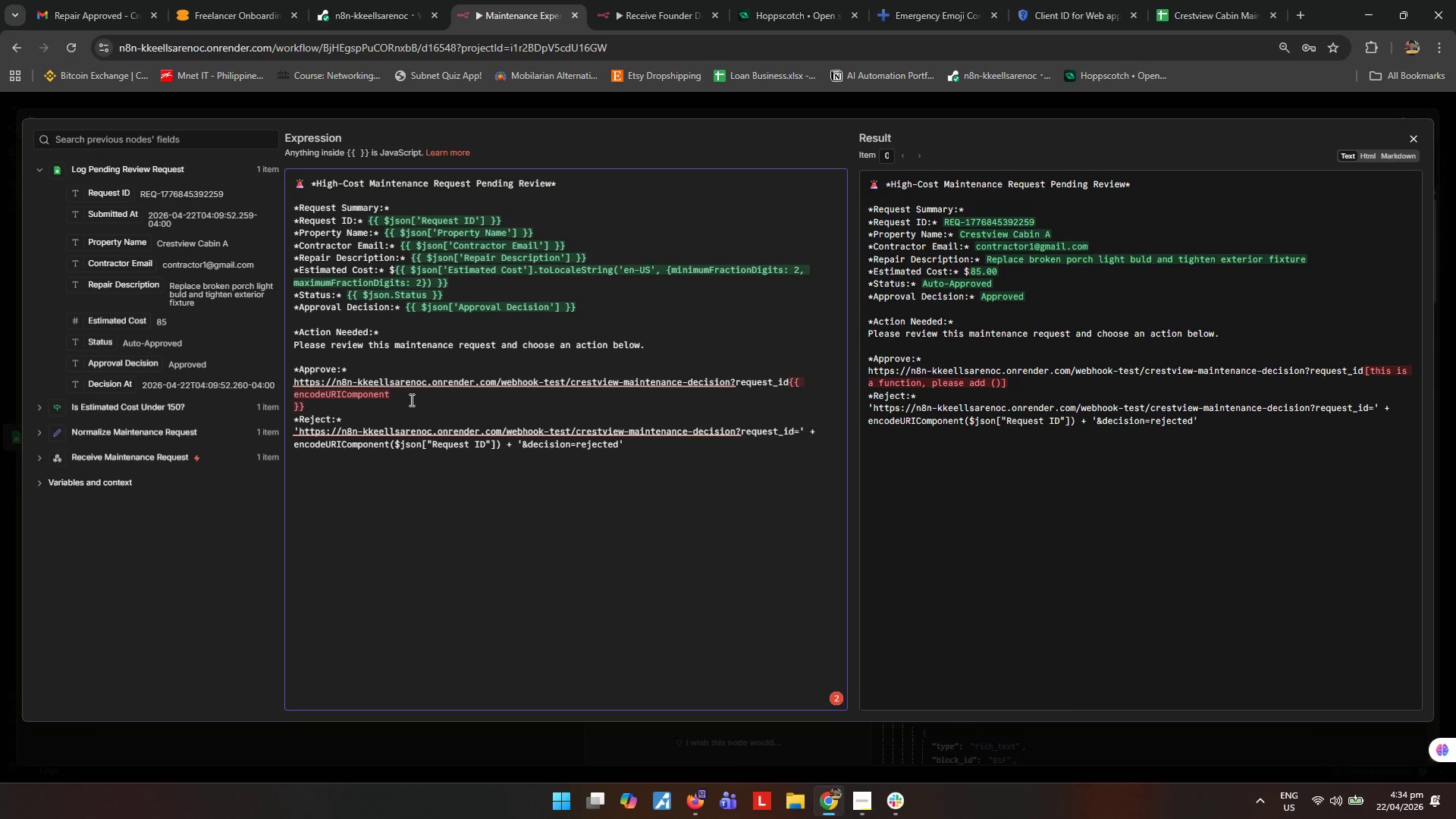 
key(Shift+ShiftRight)
 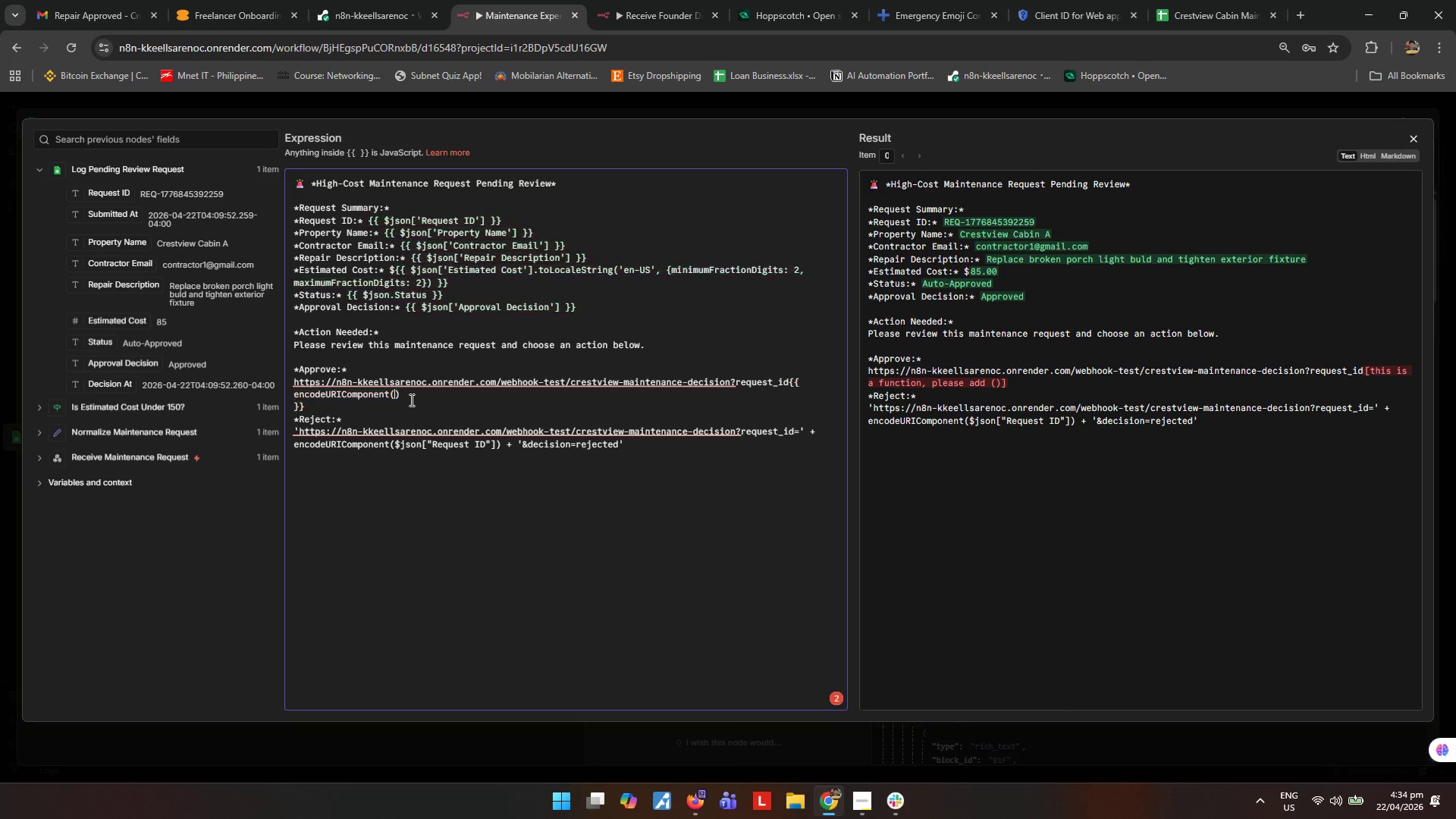 
key(Shift+9)
 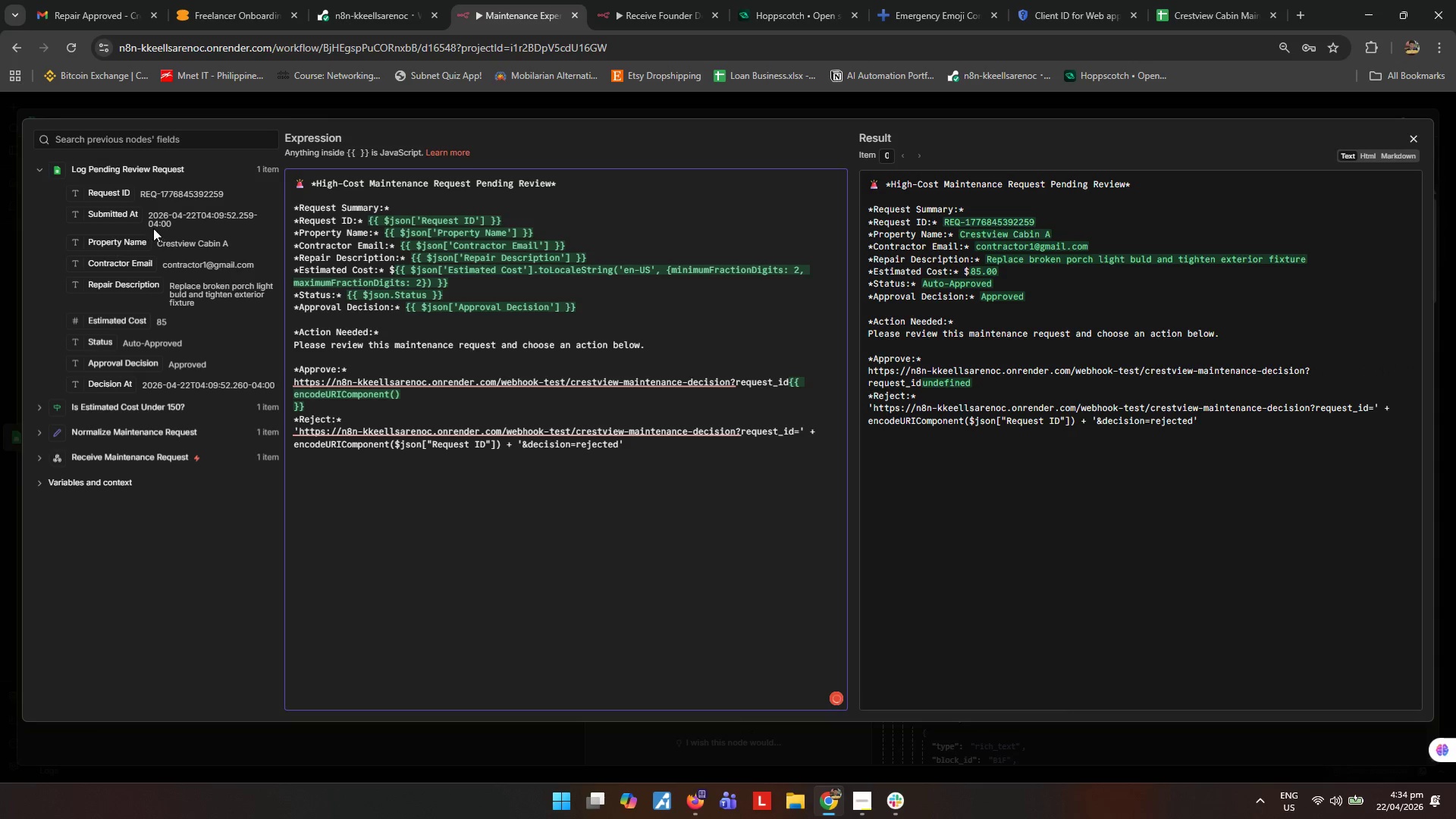 
left_click_drag(start_coordinate=[124, 199], to_coordinate=[394, 399])
 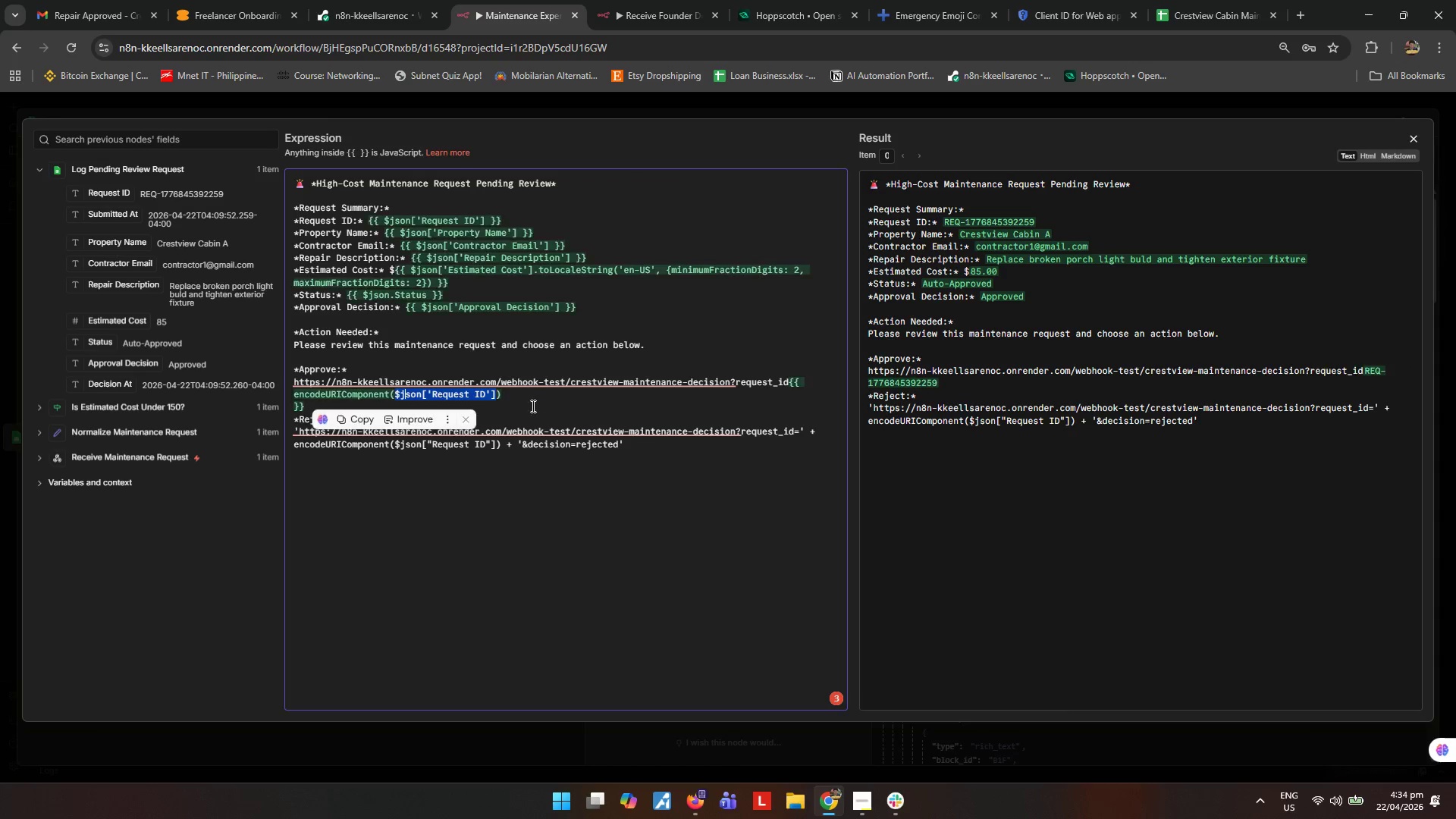 
left_click([526, 395])
 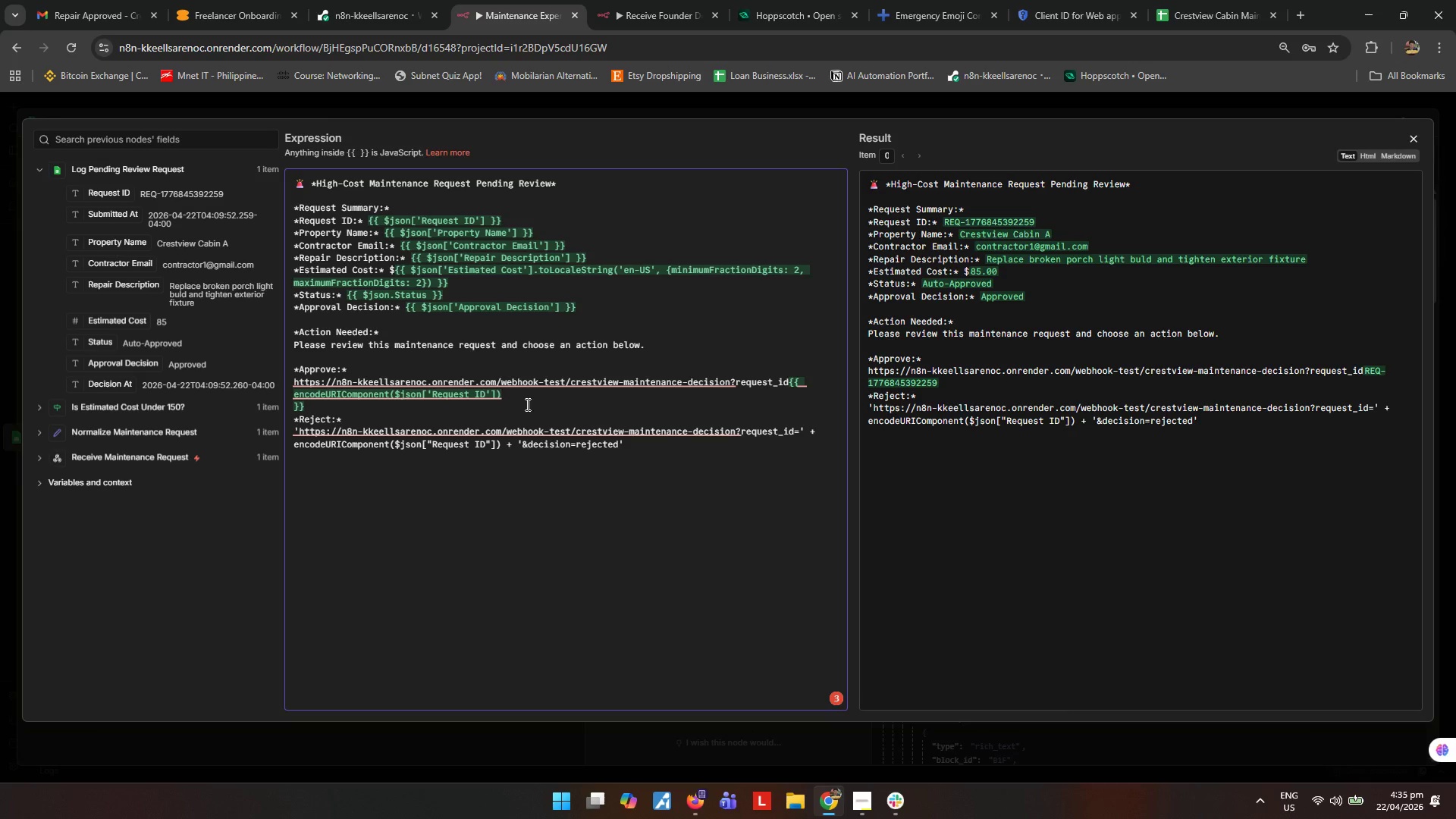 
wait(15.05)
 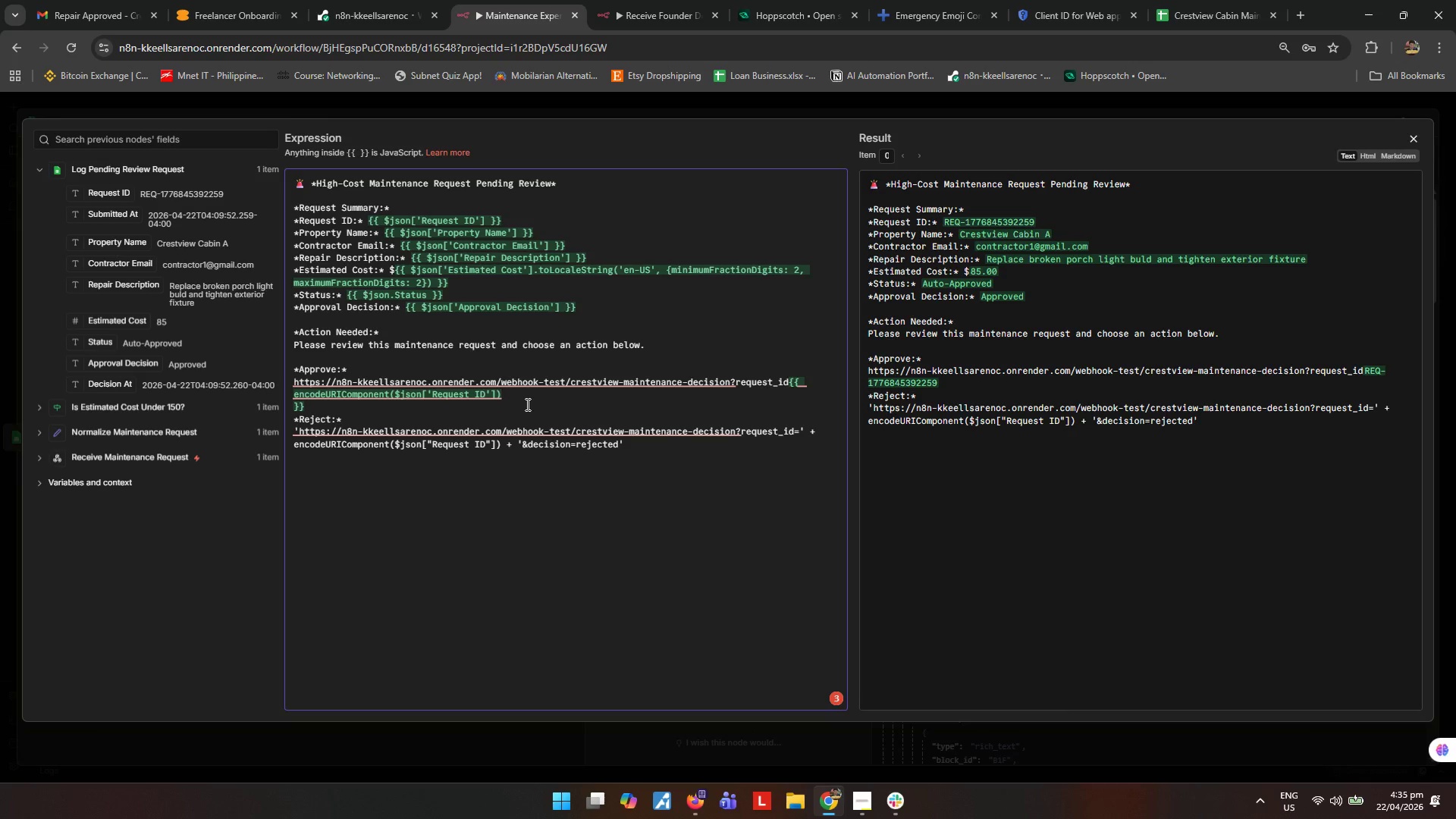 
left_click([293, 406])
 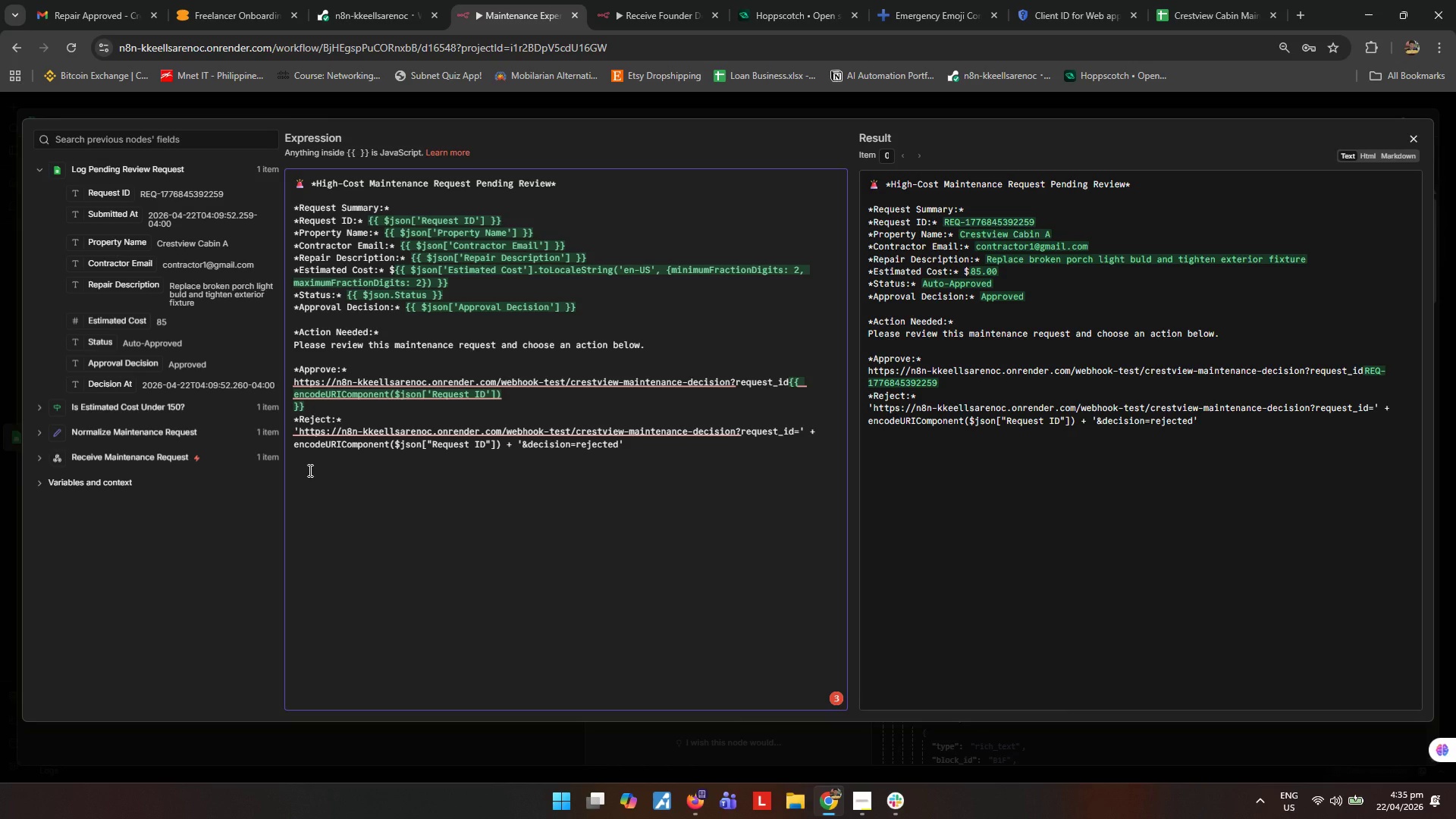 
hold_key(key=Backspace, duration=4.33)
 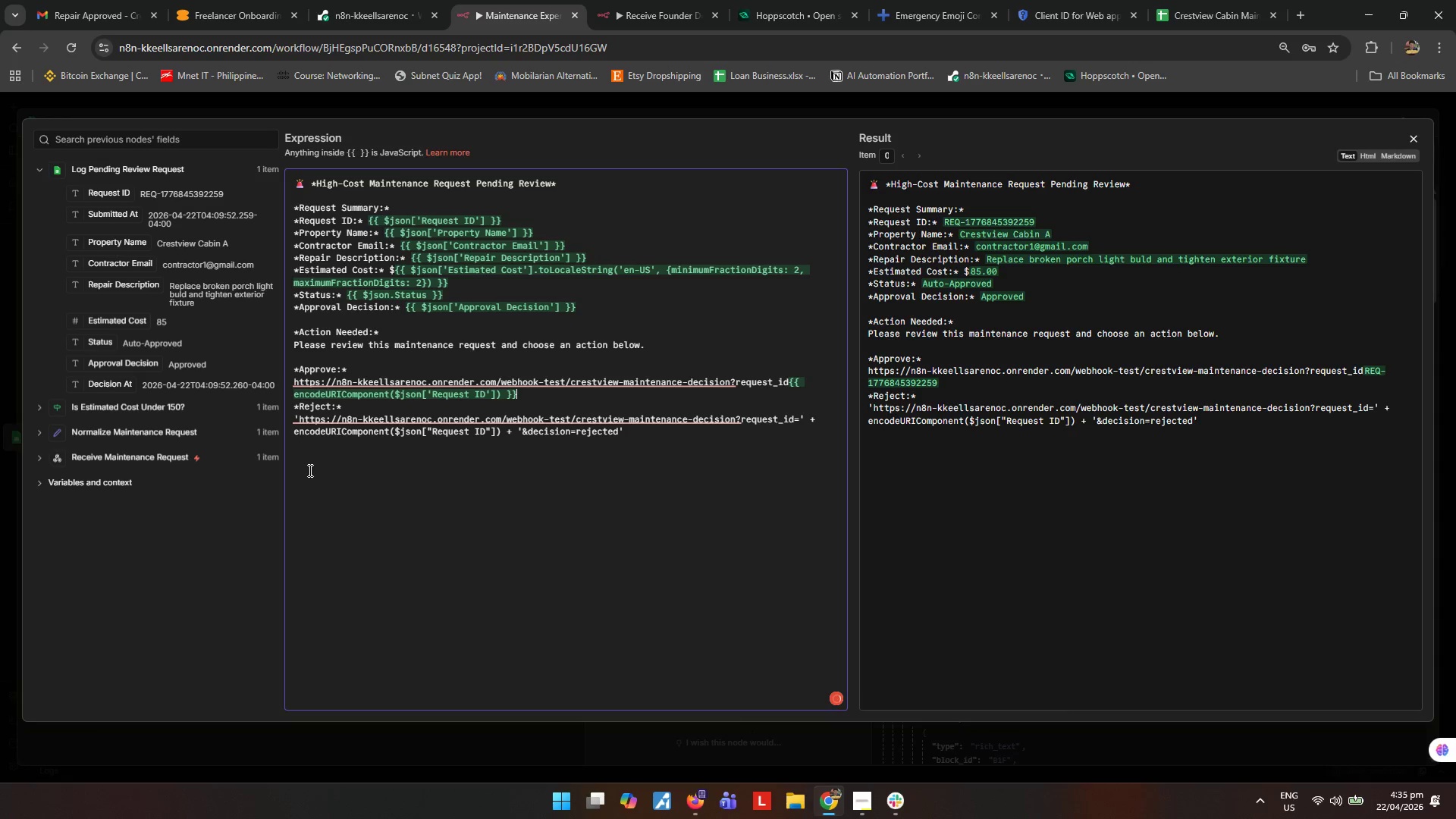 
key(Space)
 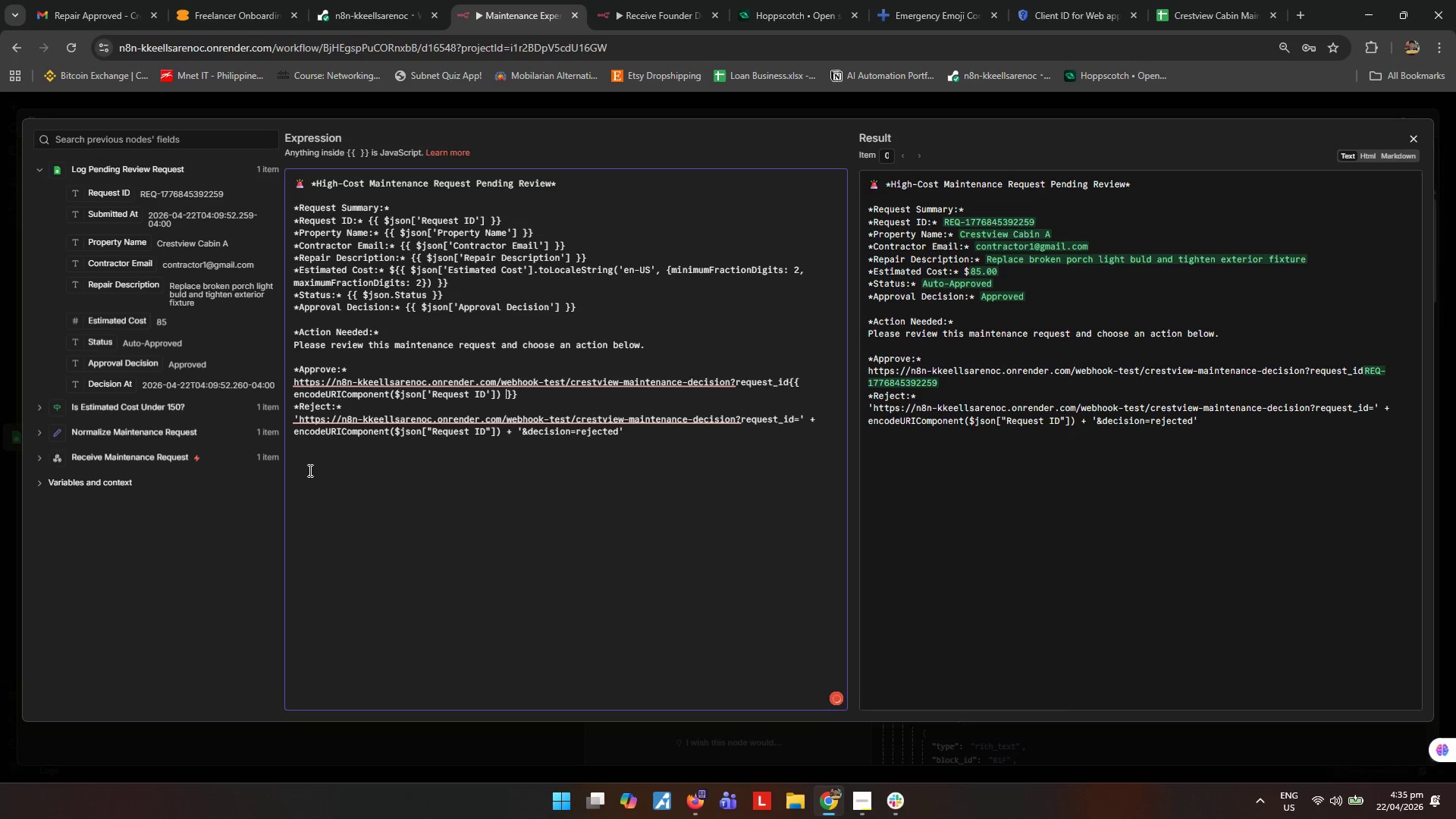 
key(ArrowRight)
 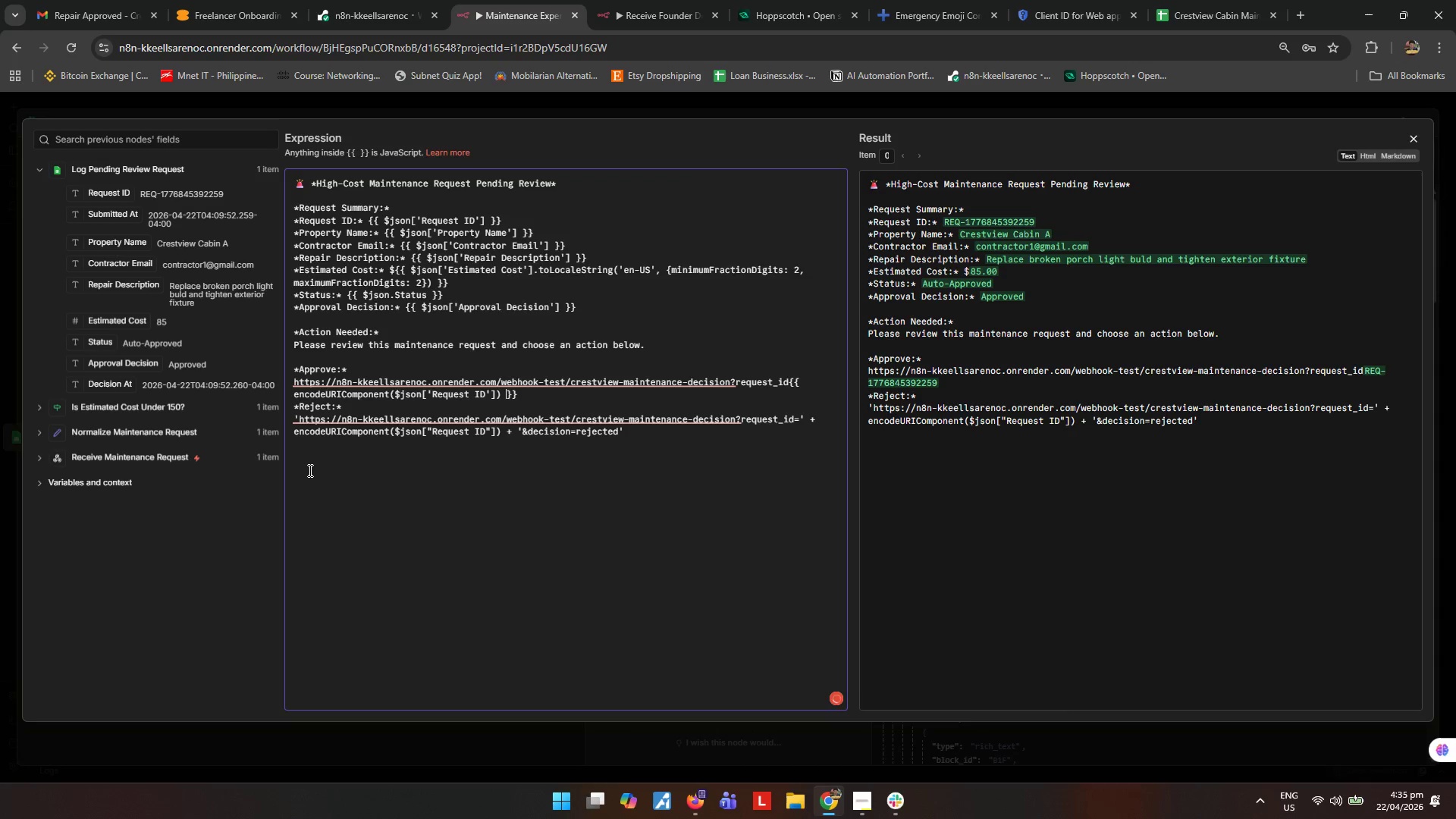 
key(ArrowRight)
 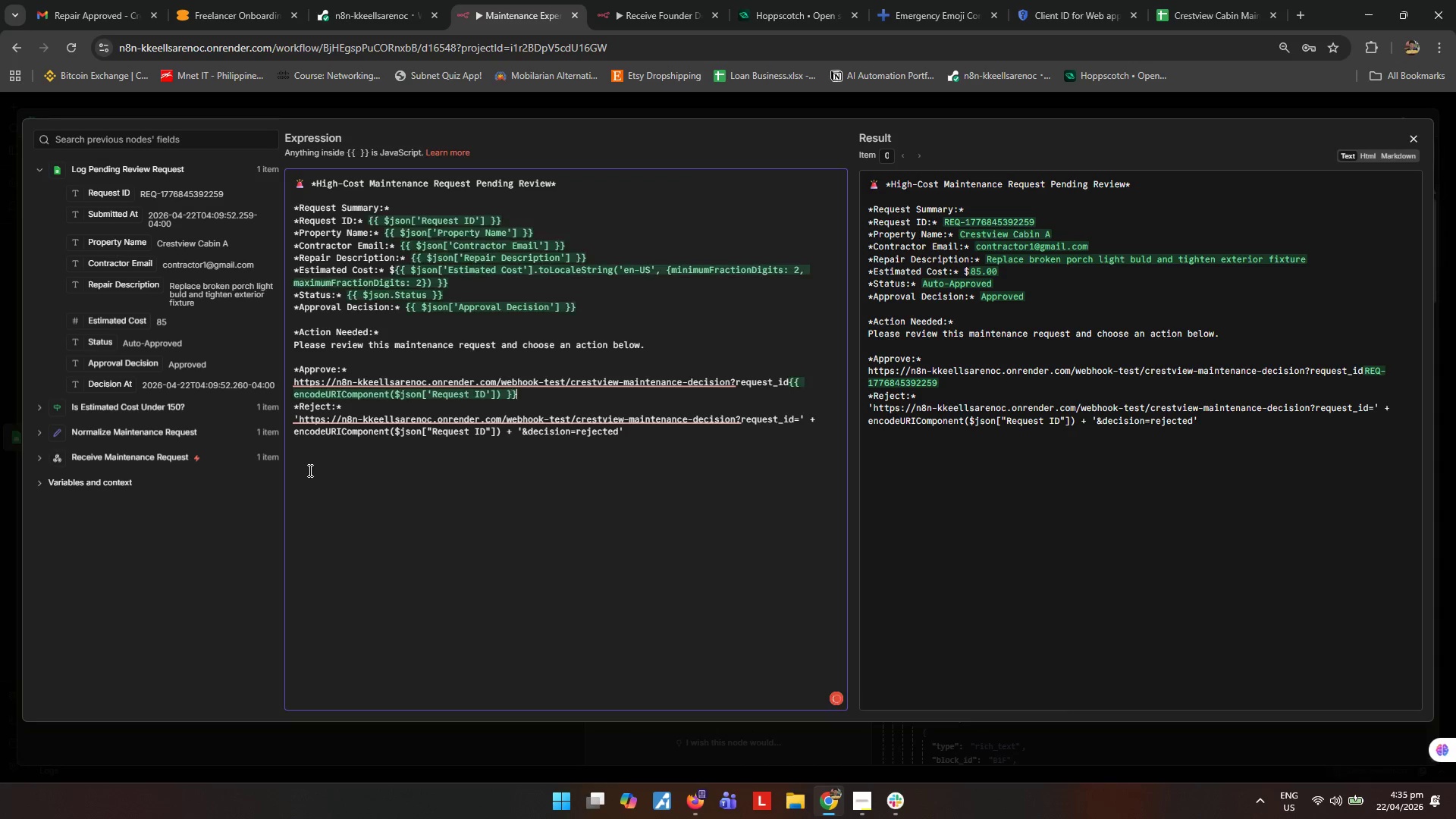 
key(ArrowRight)
 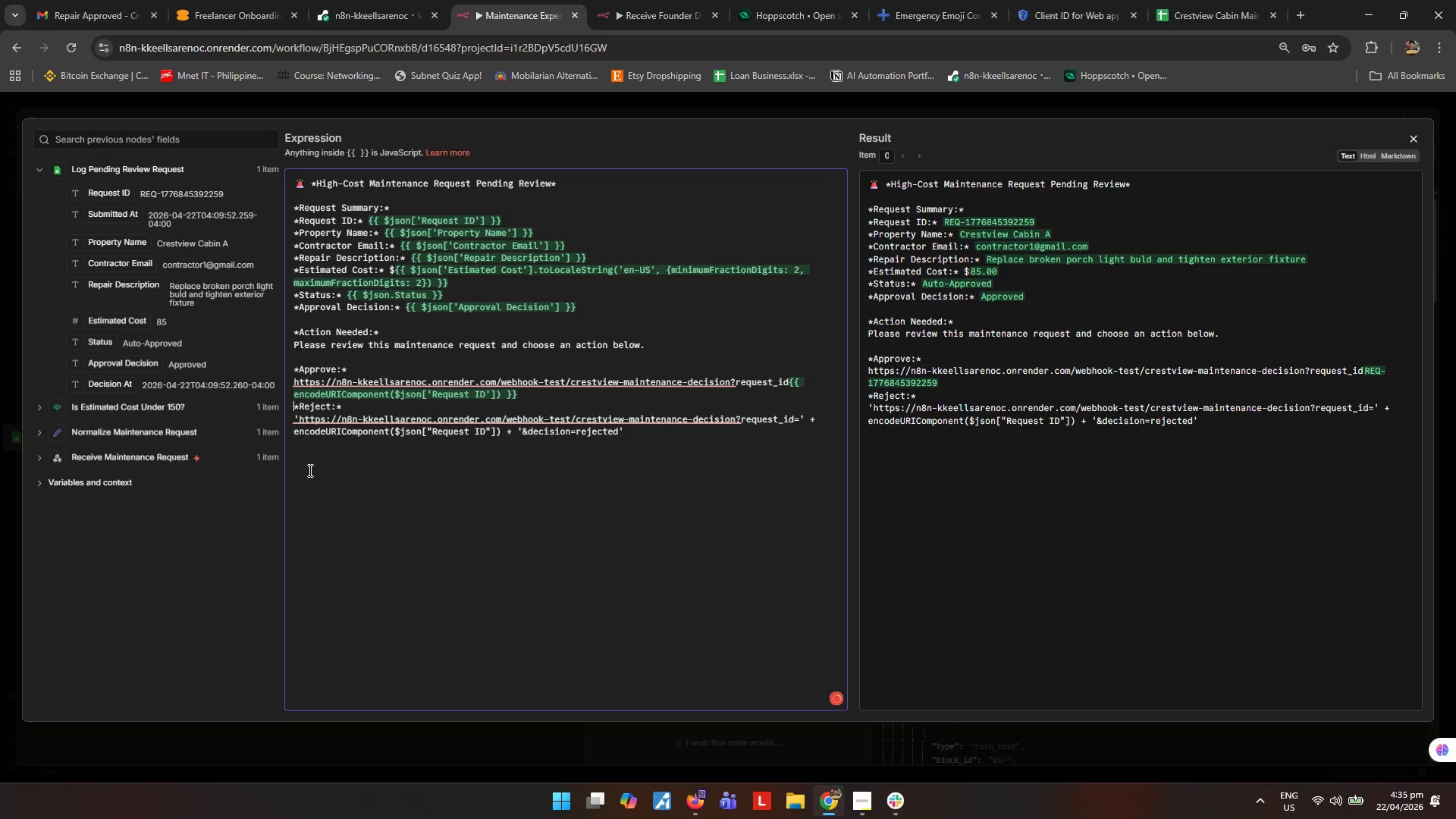 
key(ArrowLeft)
 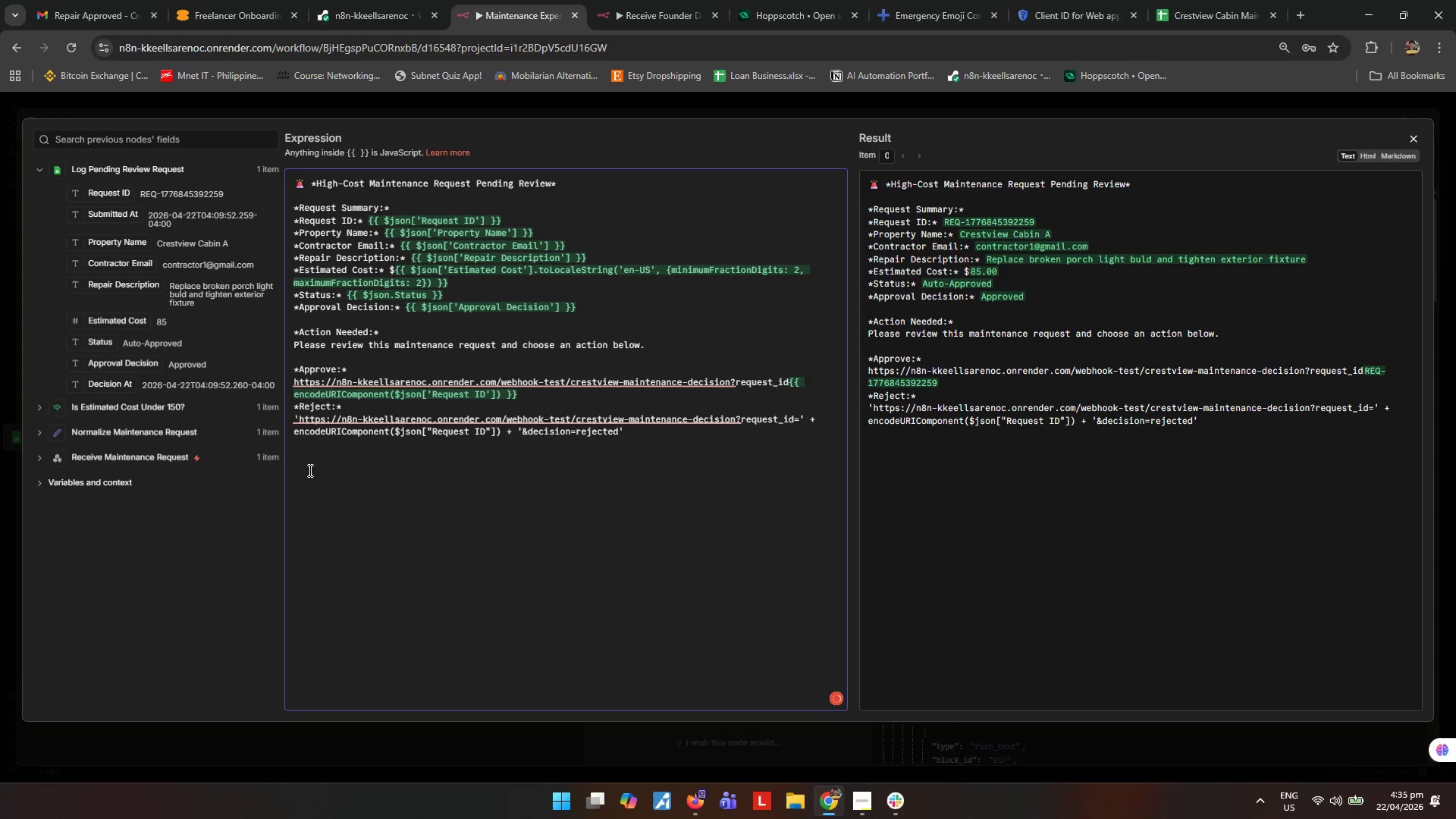 
type( &decision=approve)
 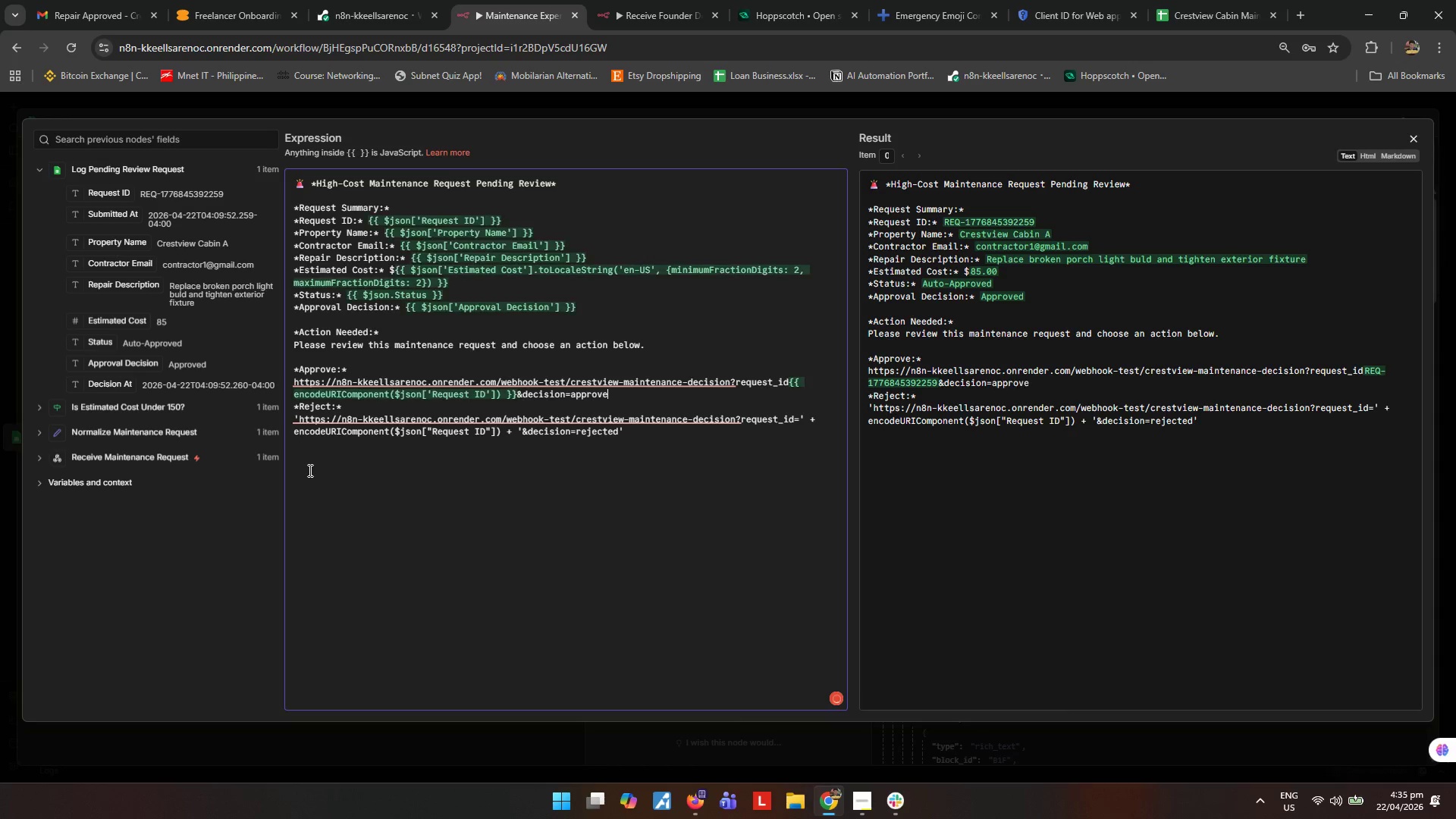 
left_click([490, 490])
 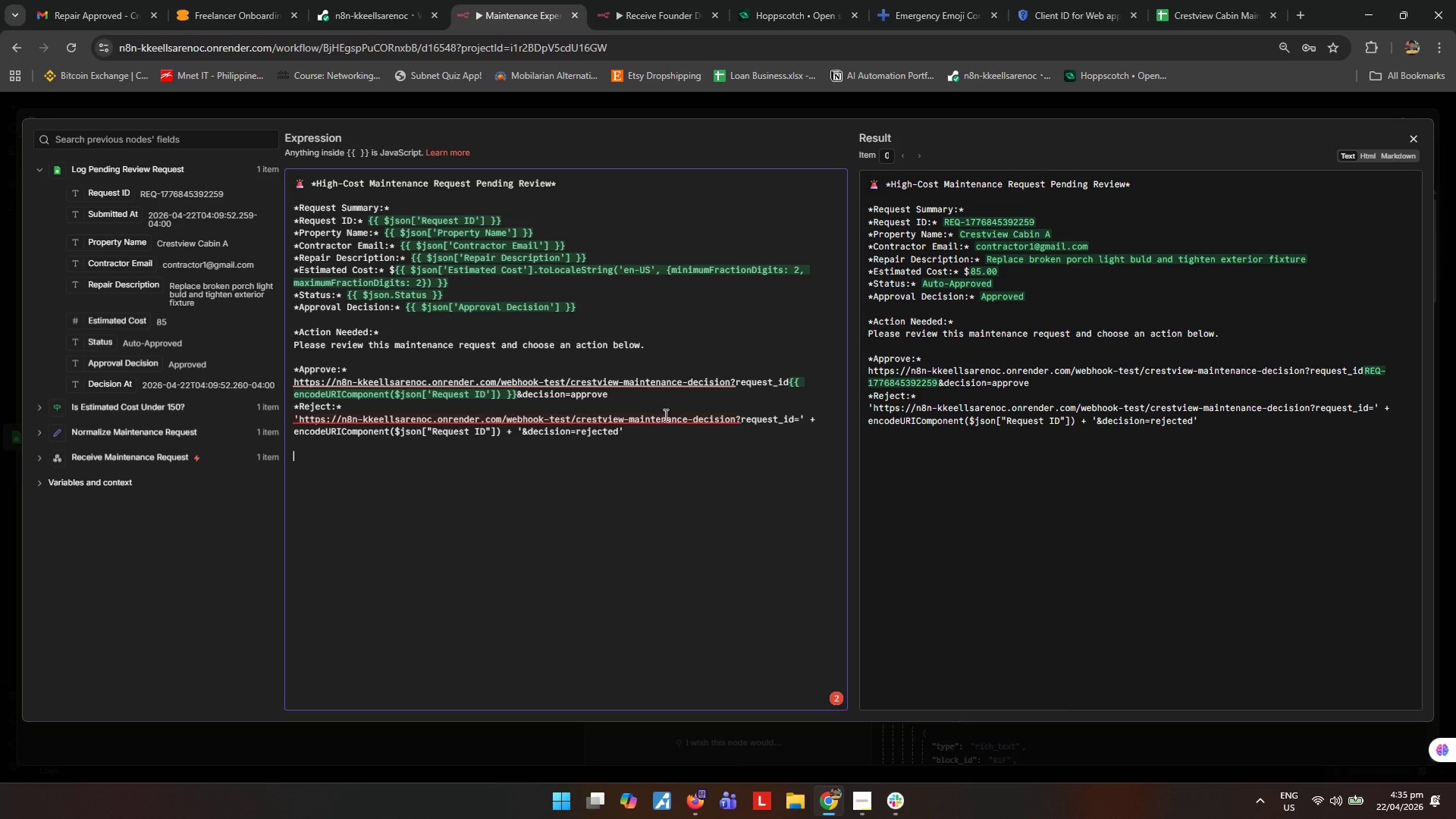 
left_click([661, 394])
 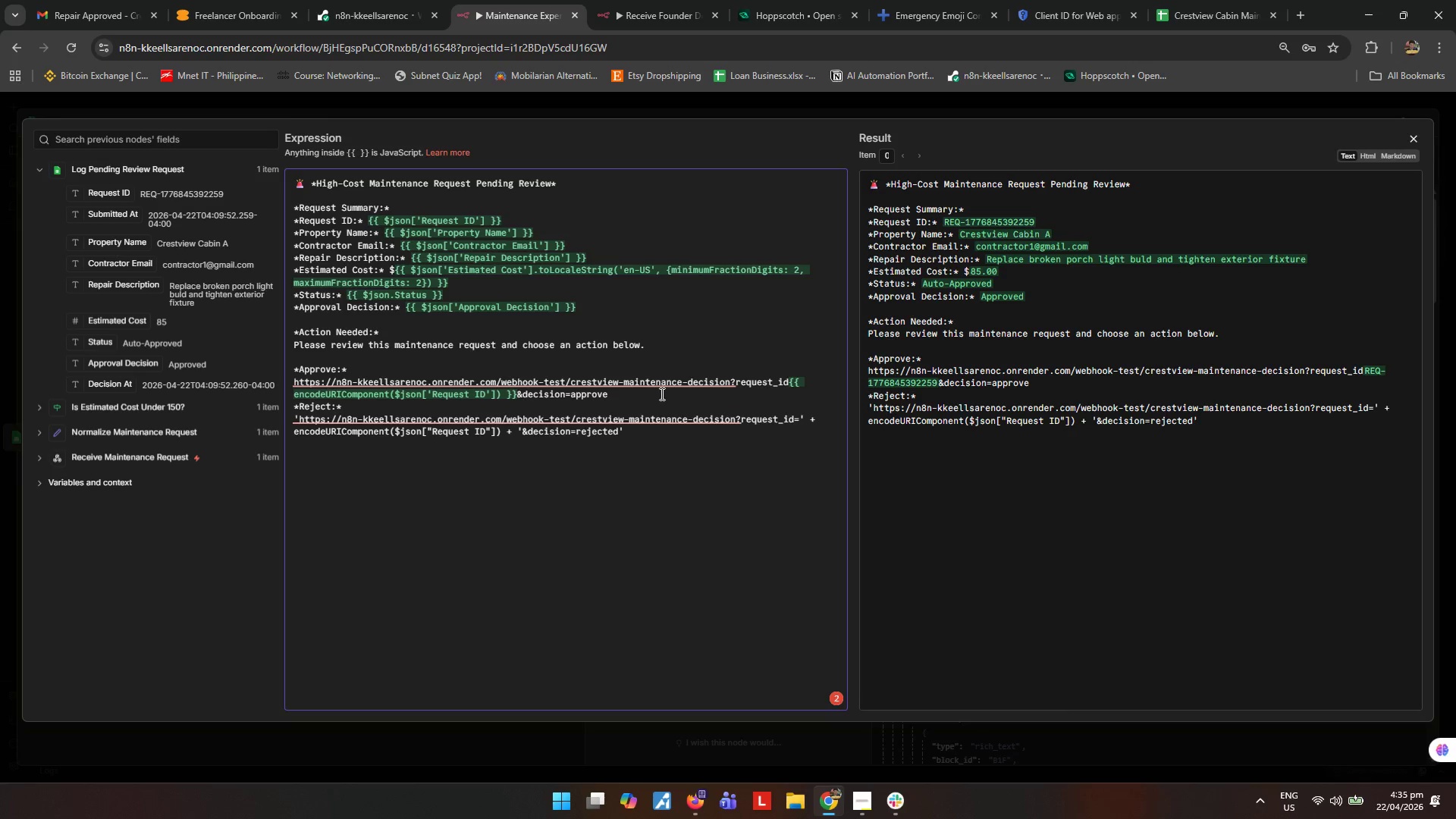 
key(Enter)
 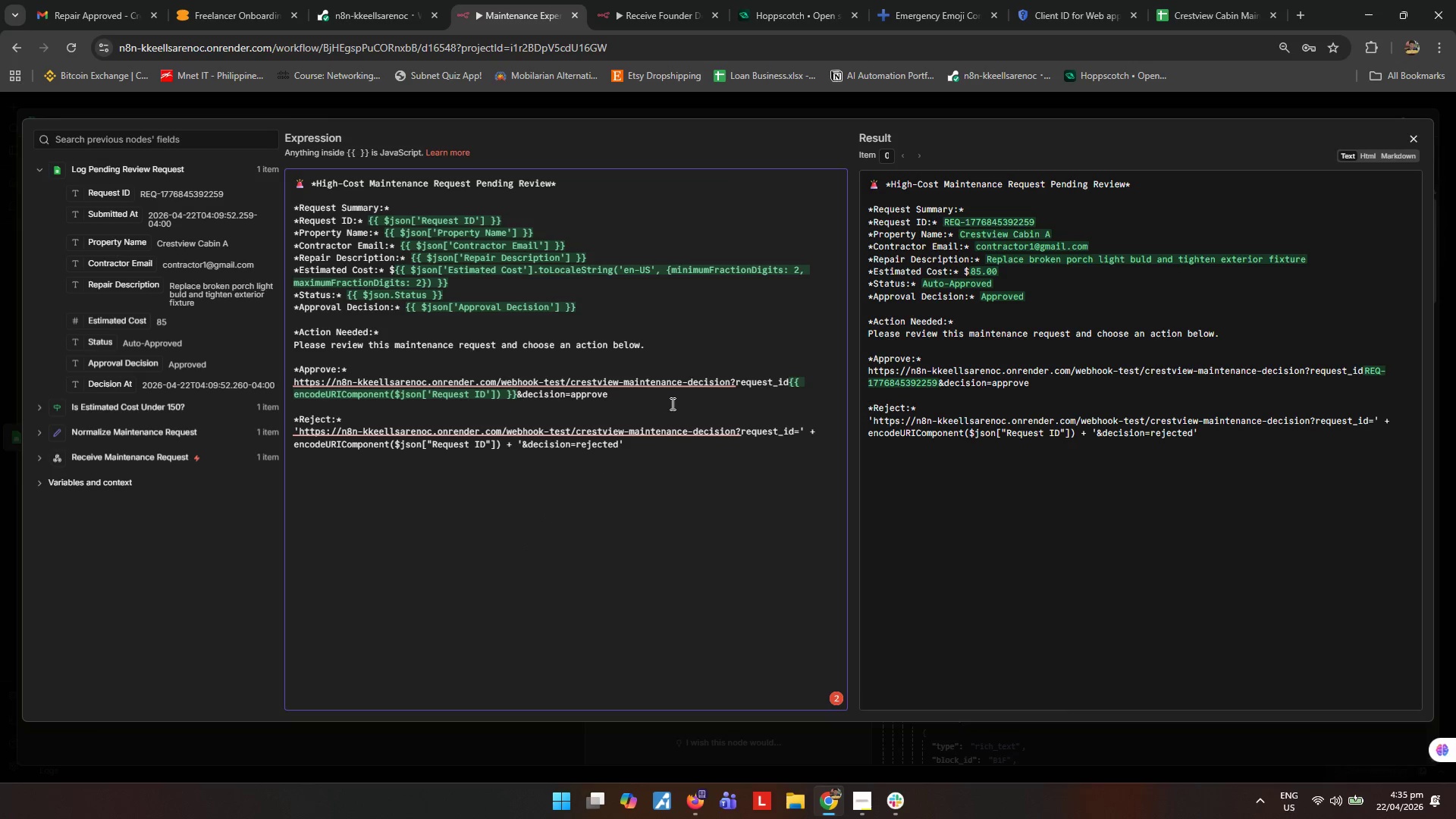 
wait(6.75)
 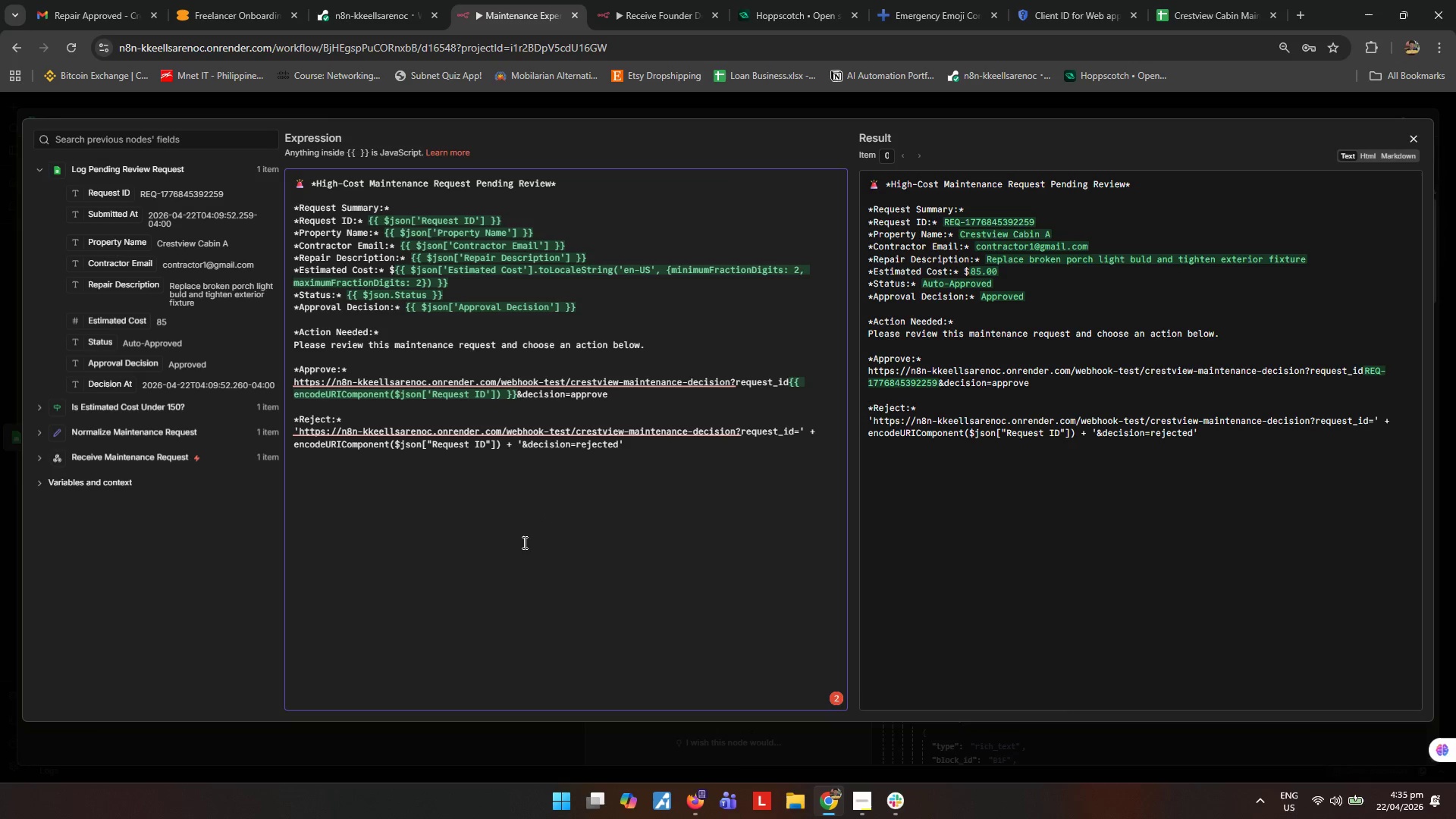 
left_click_drag(start_coordinate=[734, 379], to_coordinate=[719, 403])
 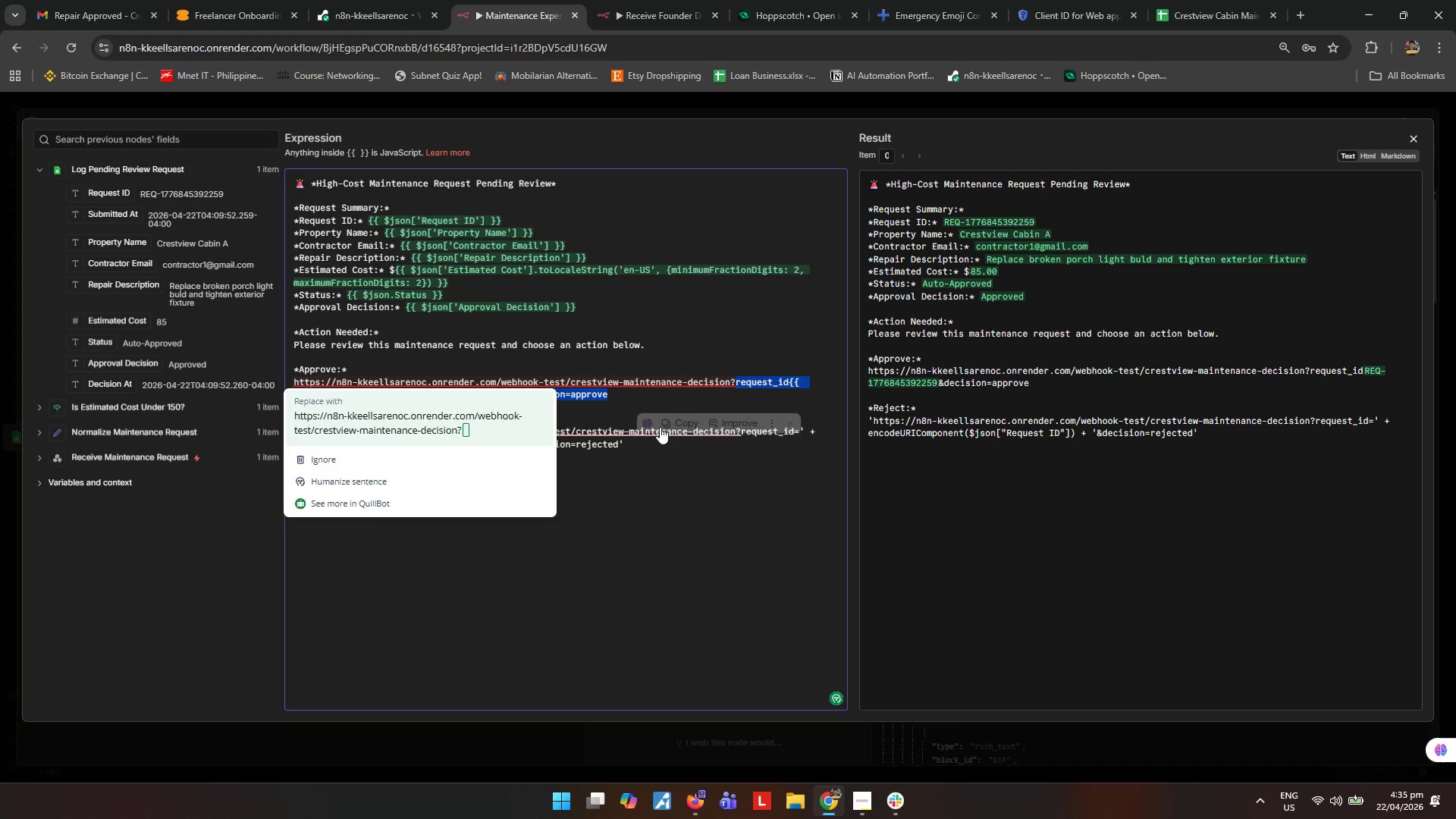 
key(Control+ControlLeft)
 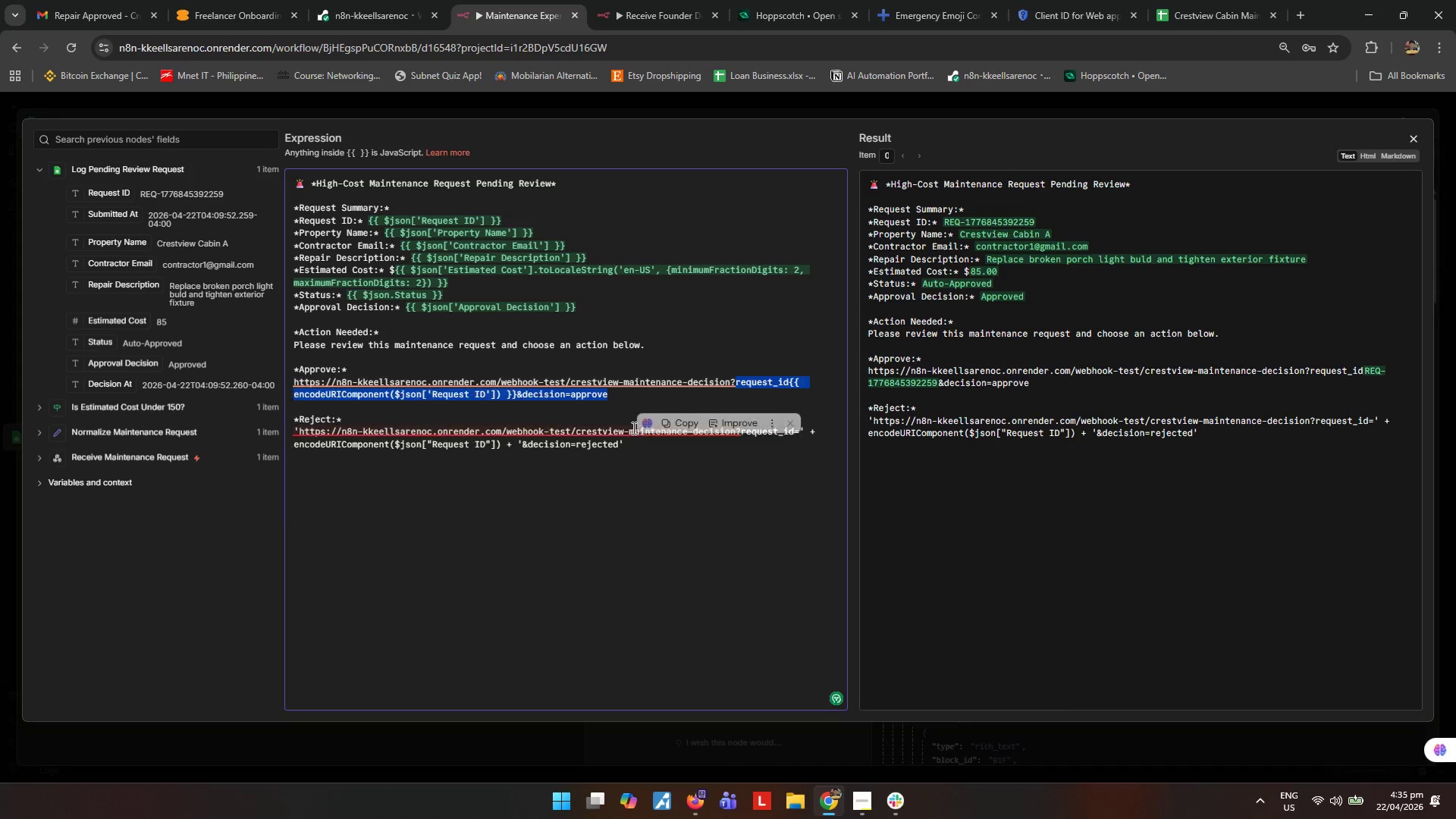 
key(Control+C)
 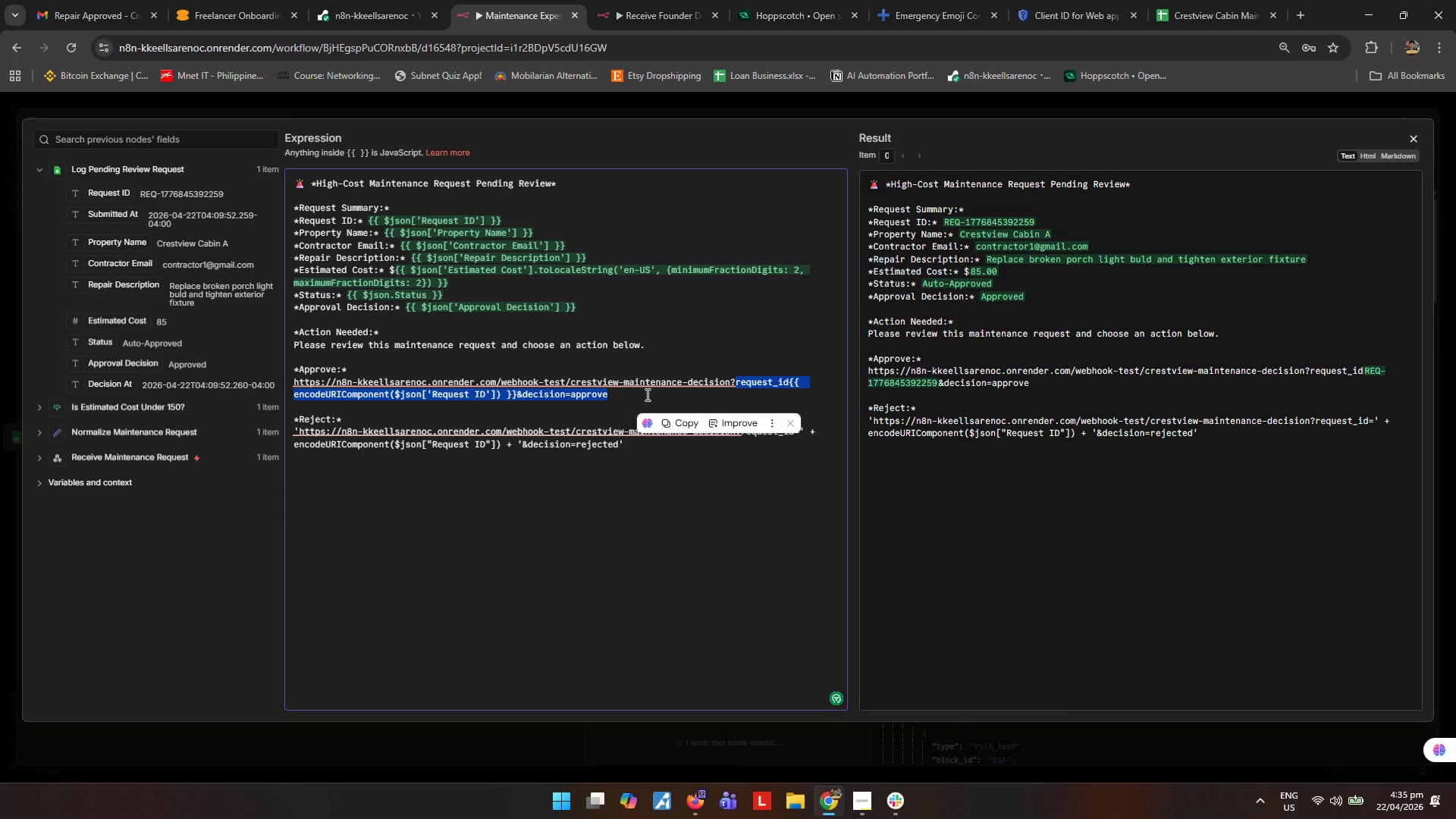 
left_click([646, 394])
 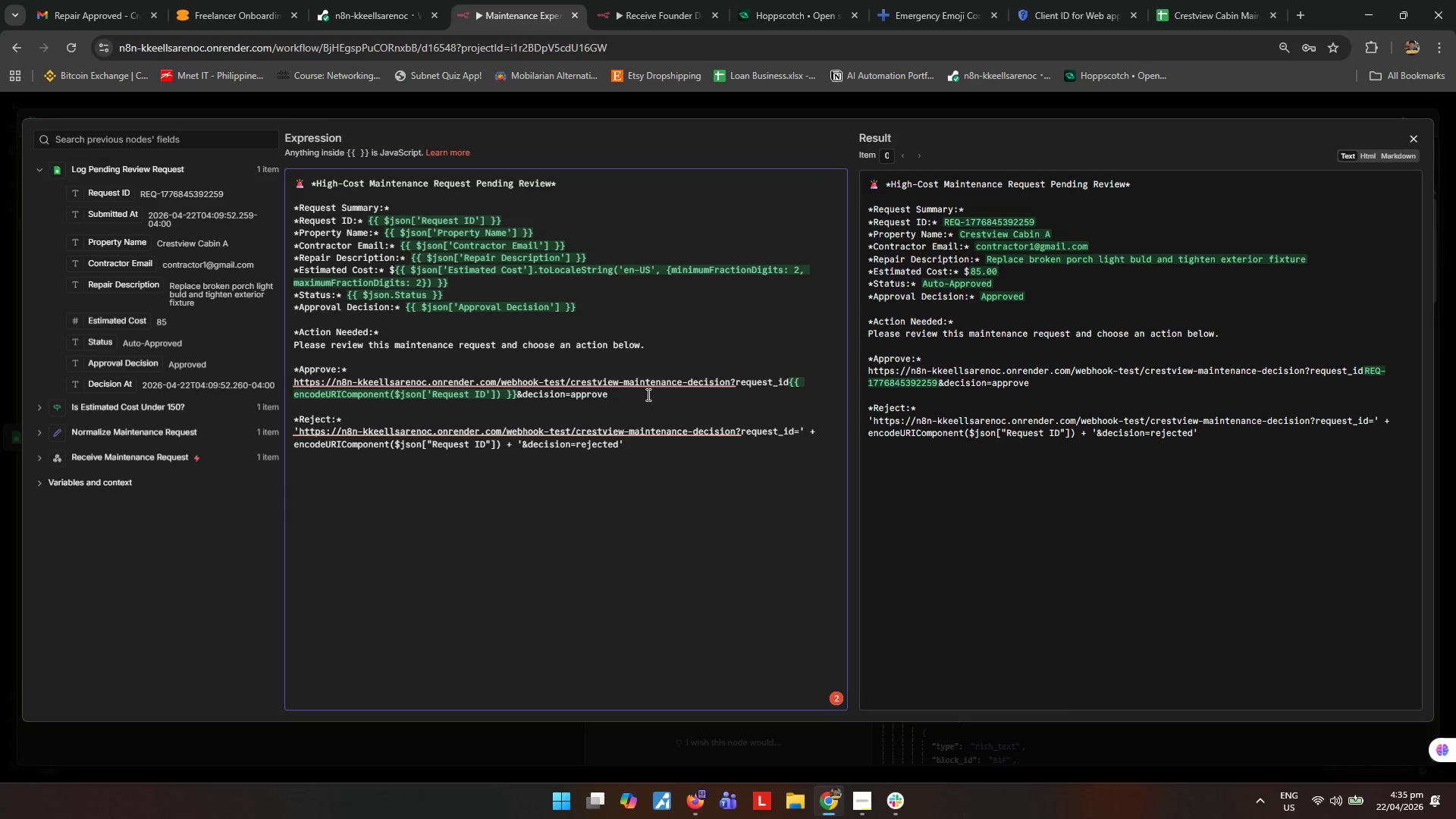 
key(ArrowRight)
 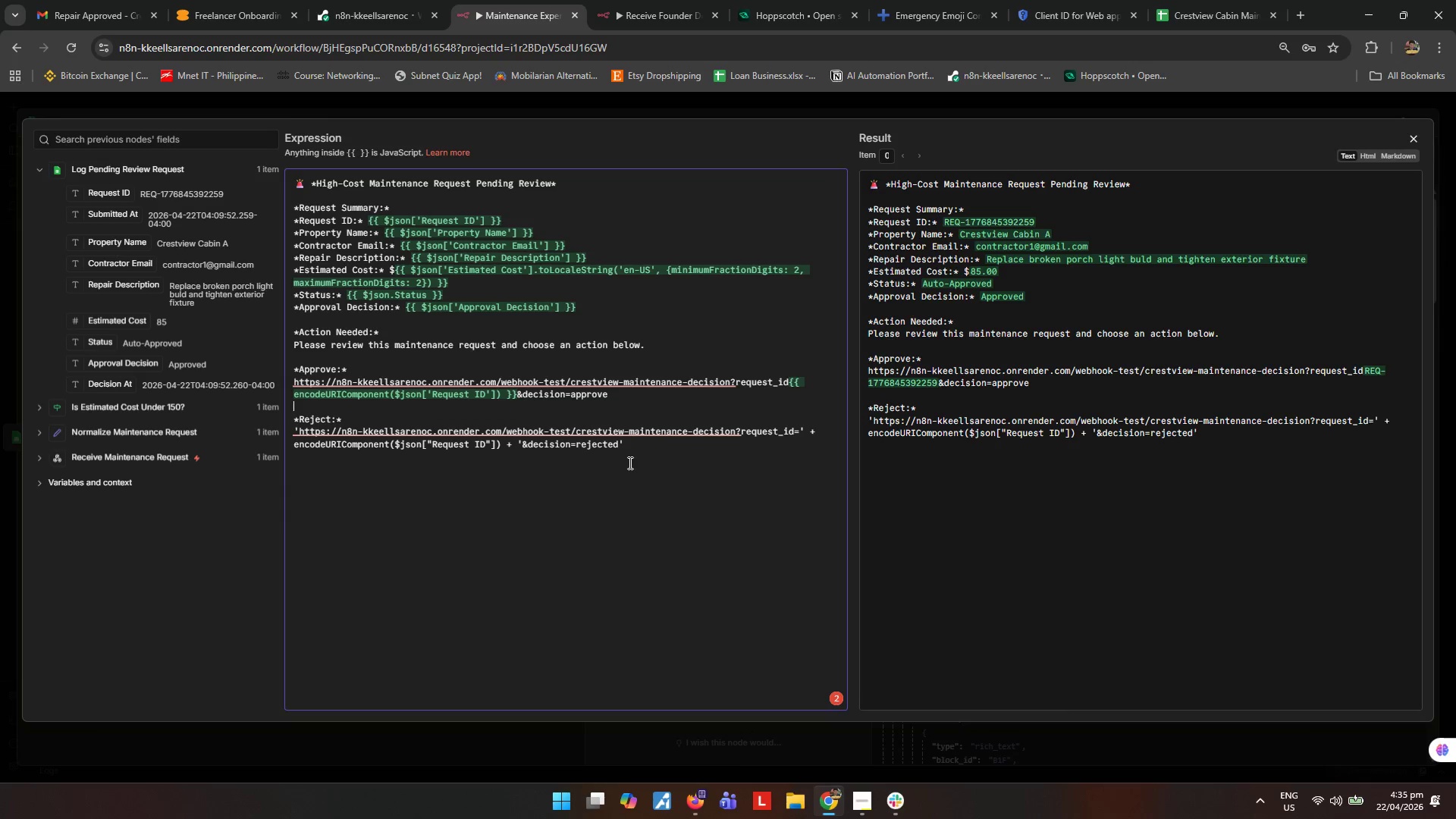 
left_click_drag(start_coordinate=[632, 447], to_coordinate=[742, 431])
 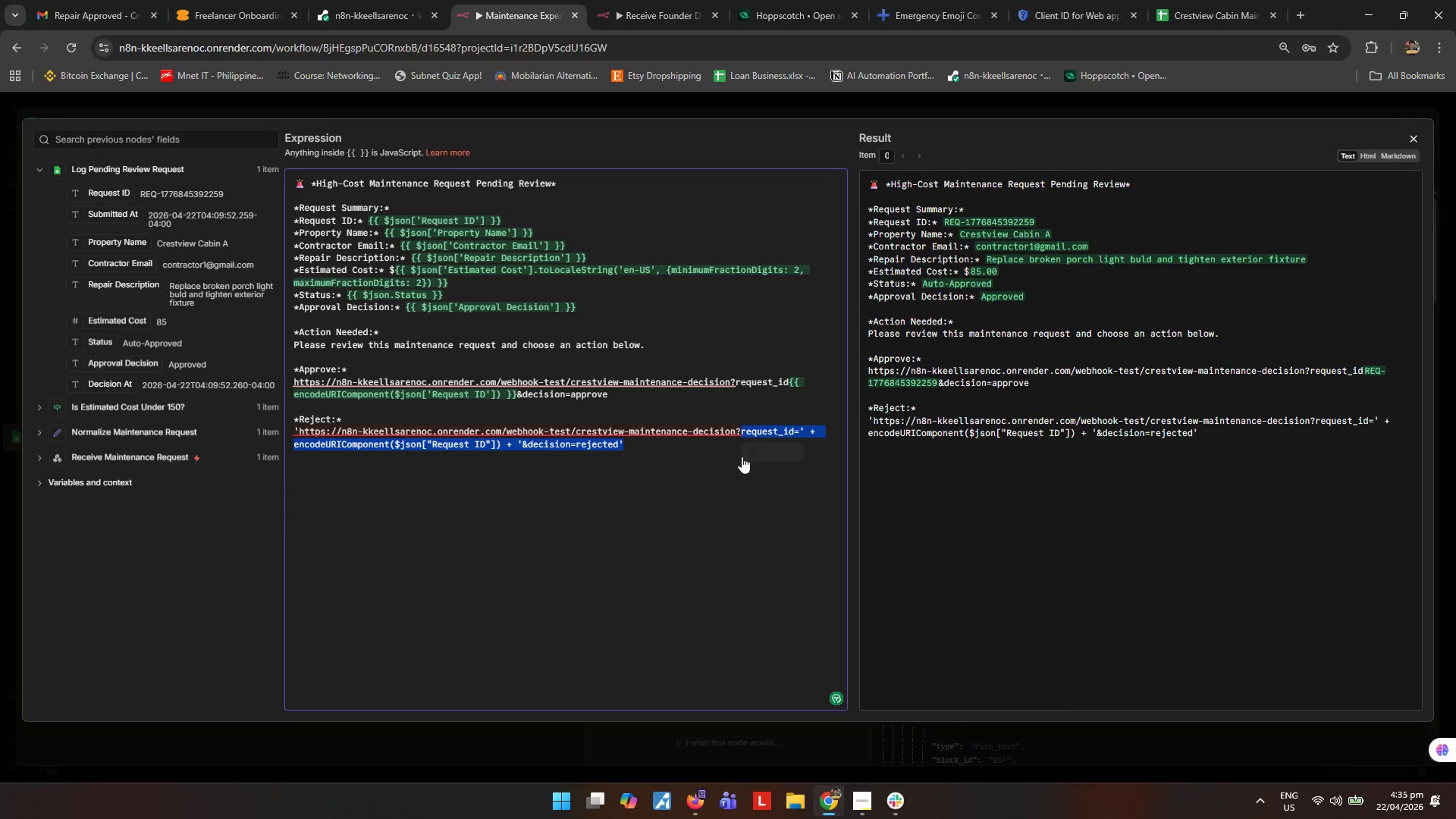 
key(Control+ControlLeft)
 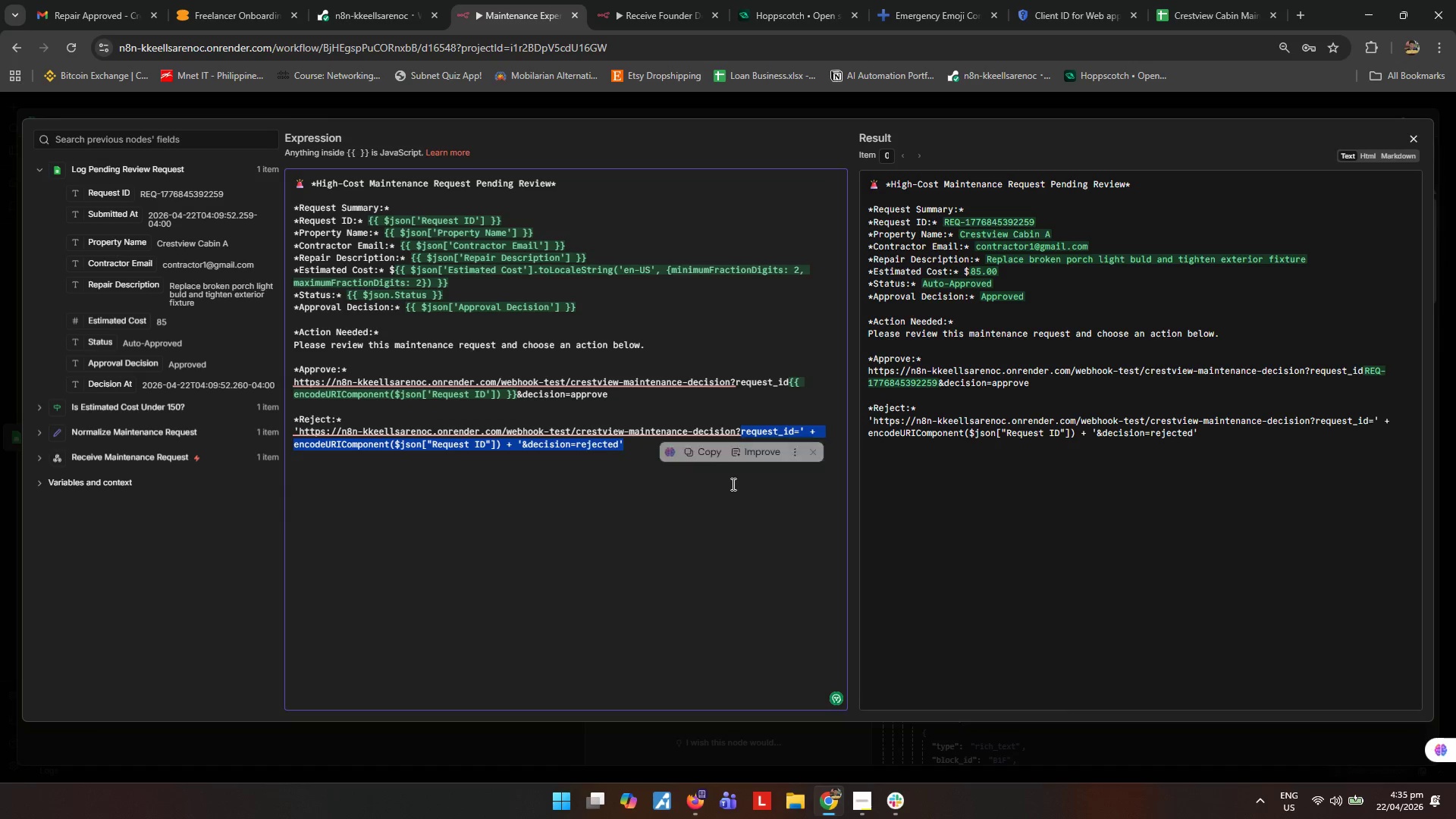 
key(Control+V)
 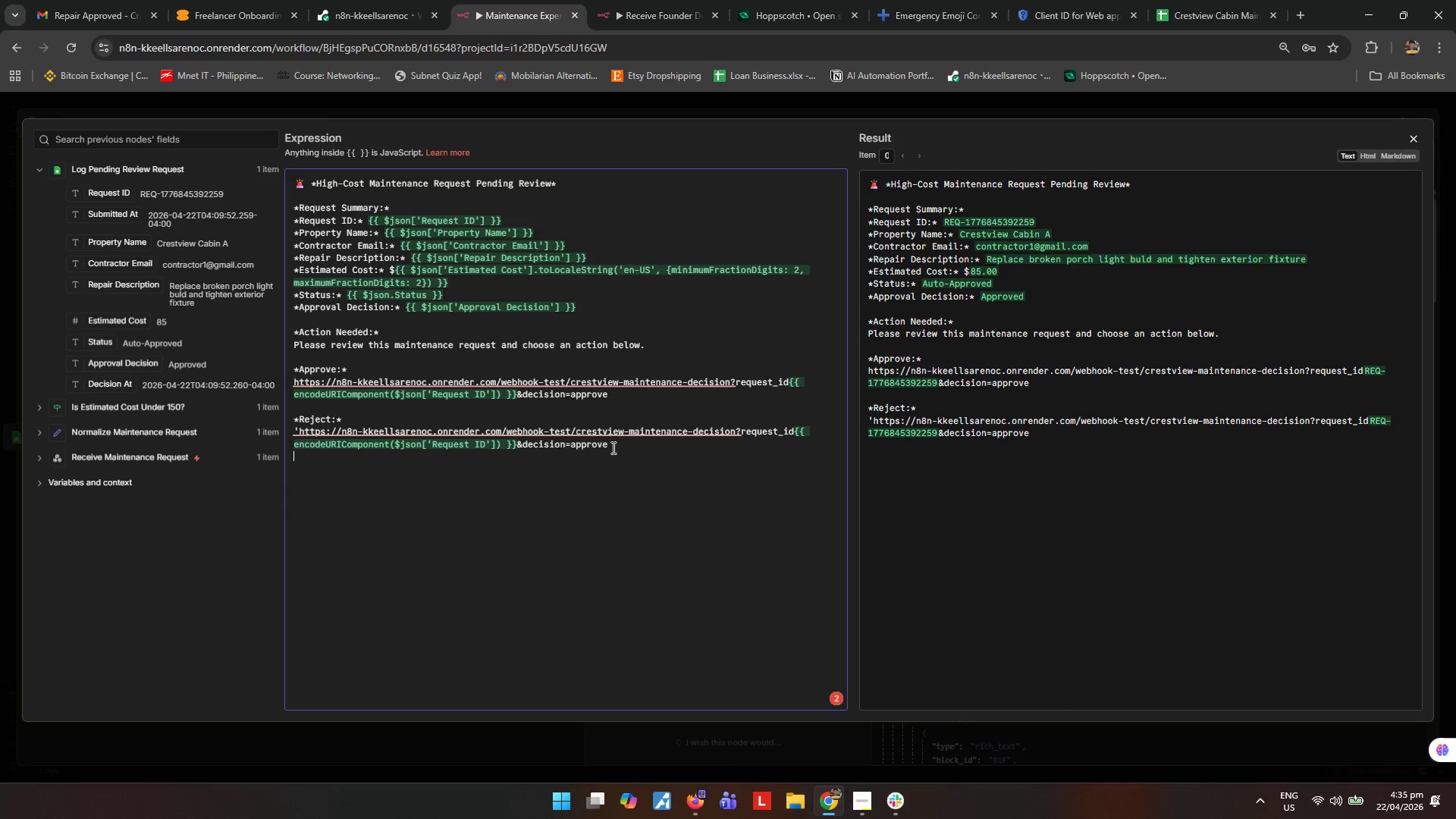 
left_click_drag(start_coordinate=[609, 443], to_coordinate=[572, 444])
 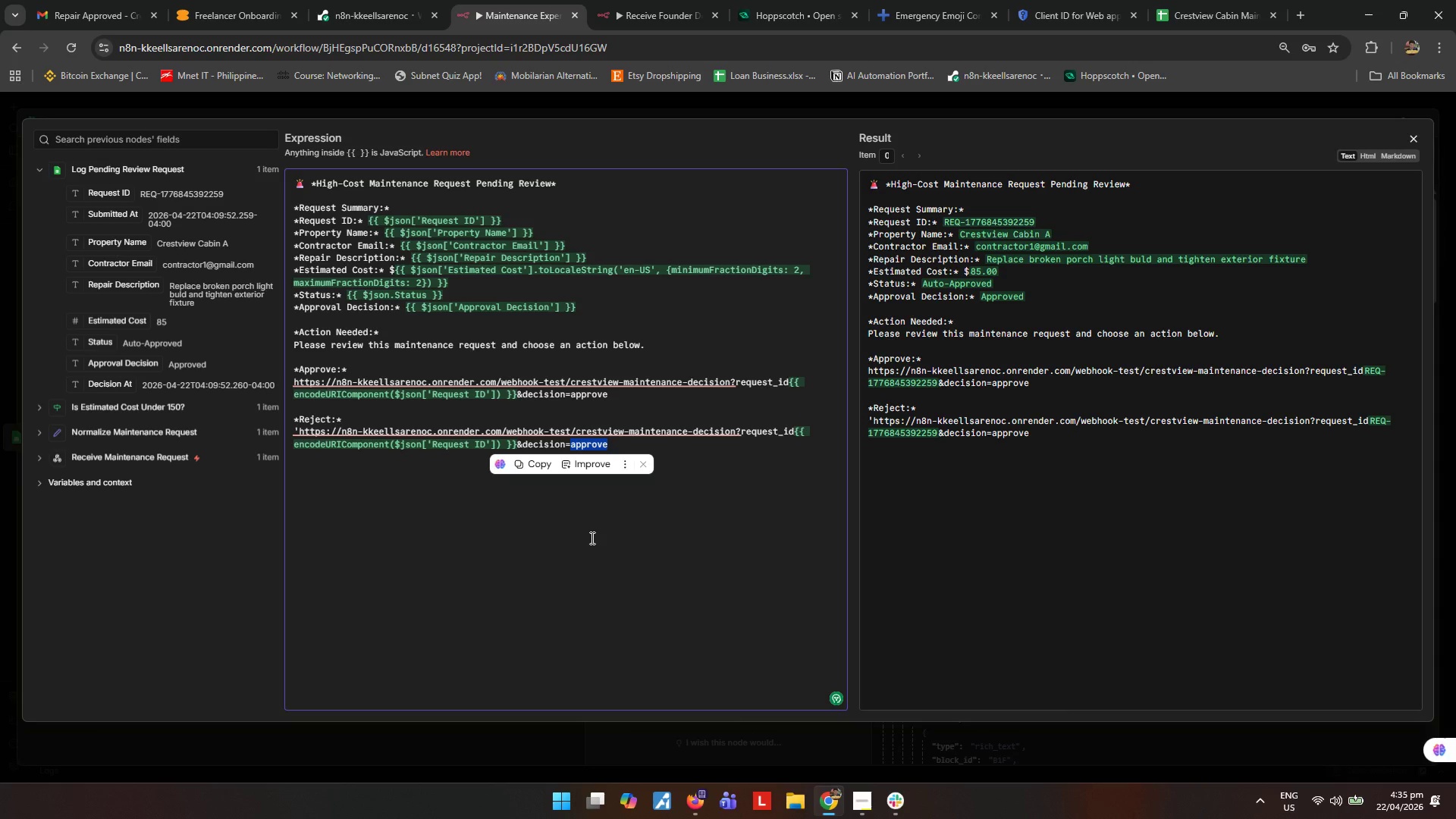 
type(rejected)
 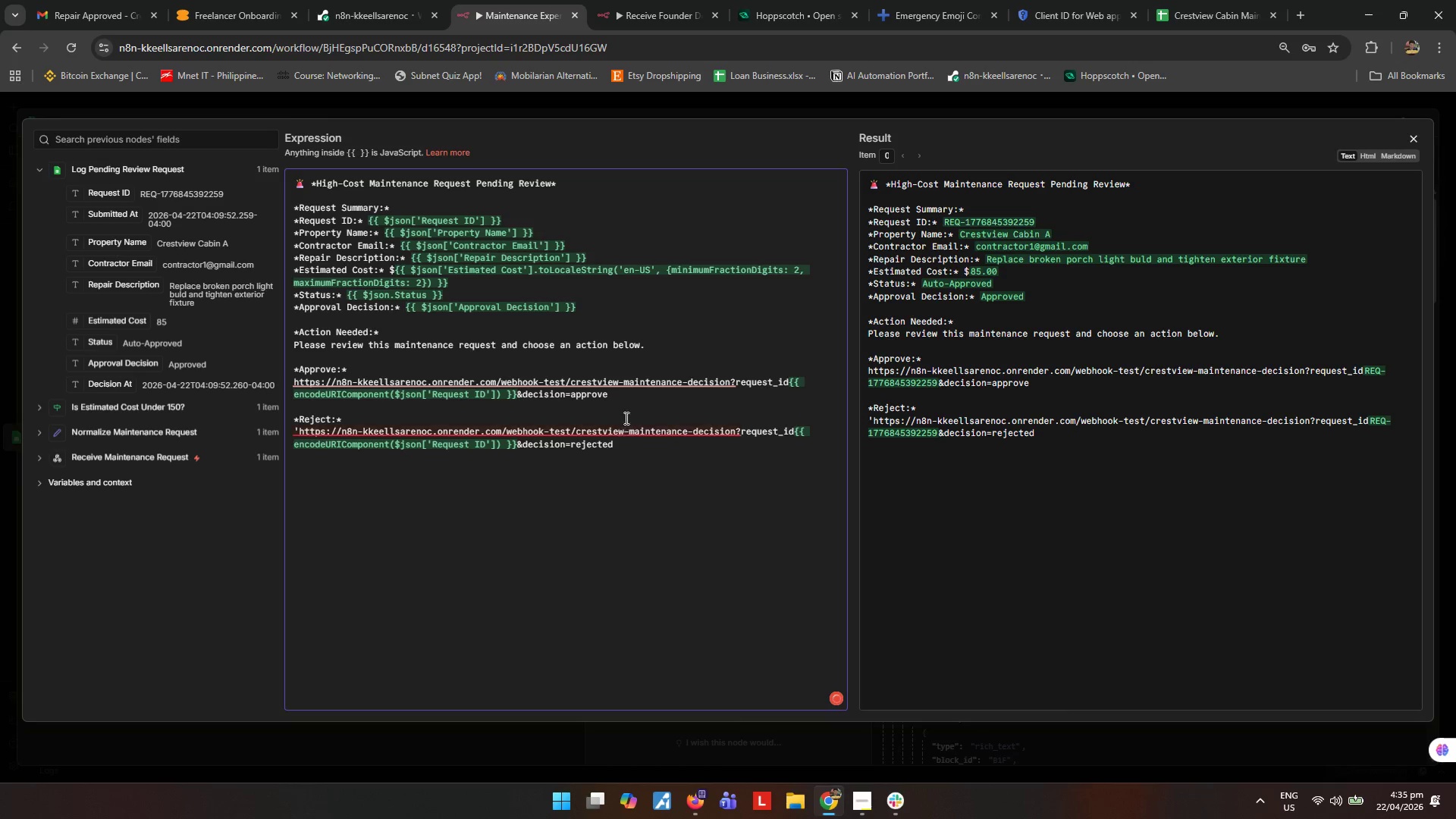 
left_click([620, 395])
 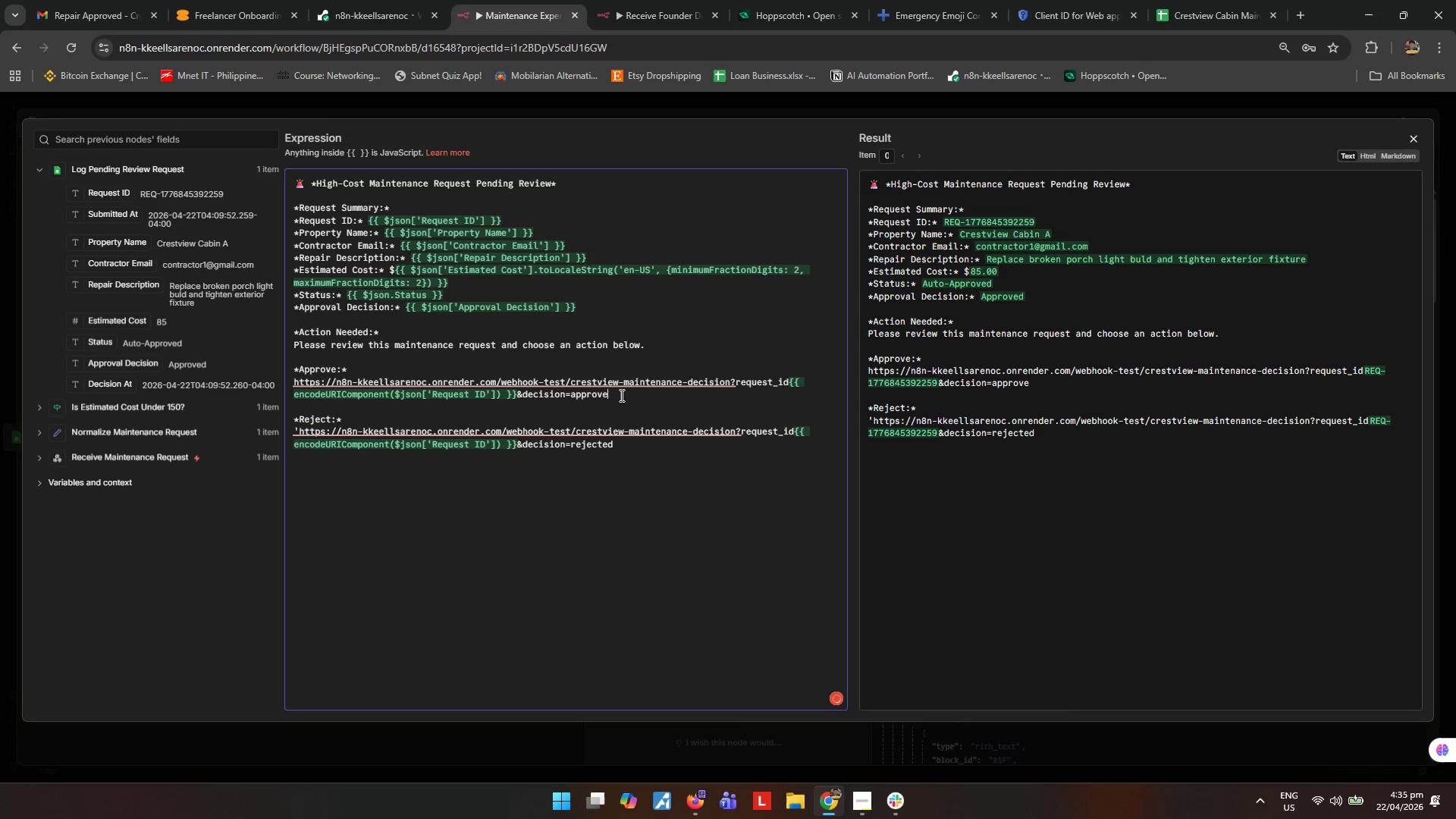 
key(D)
 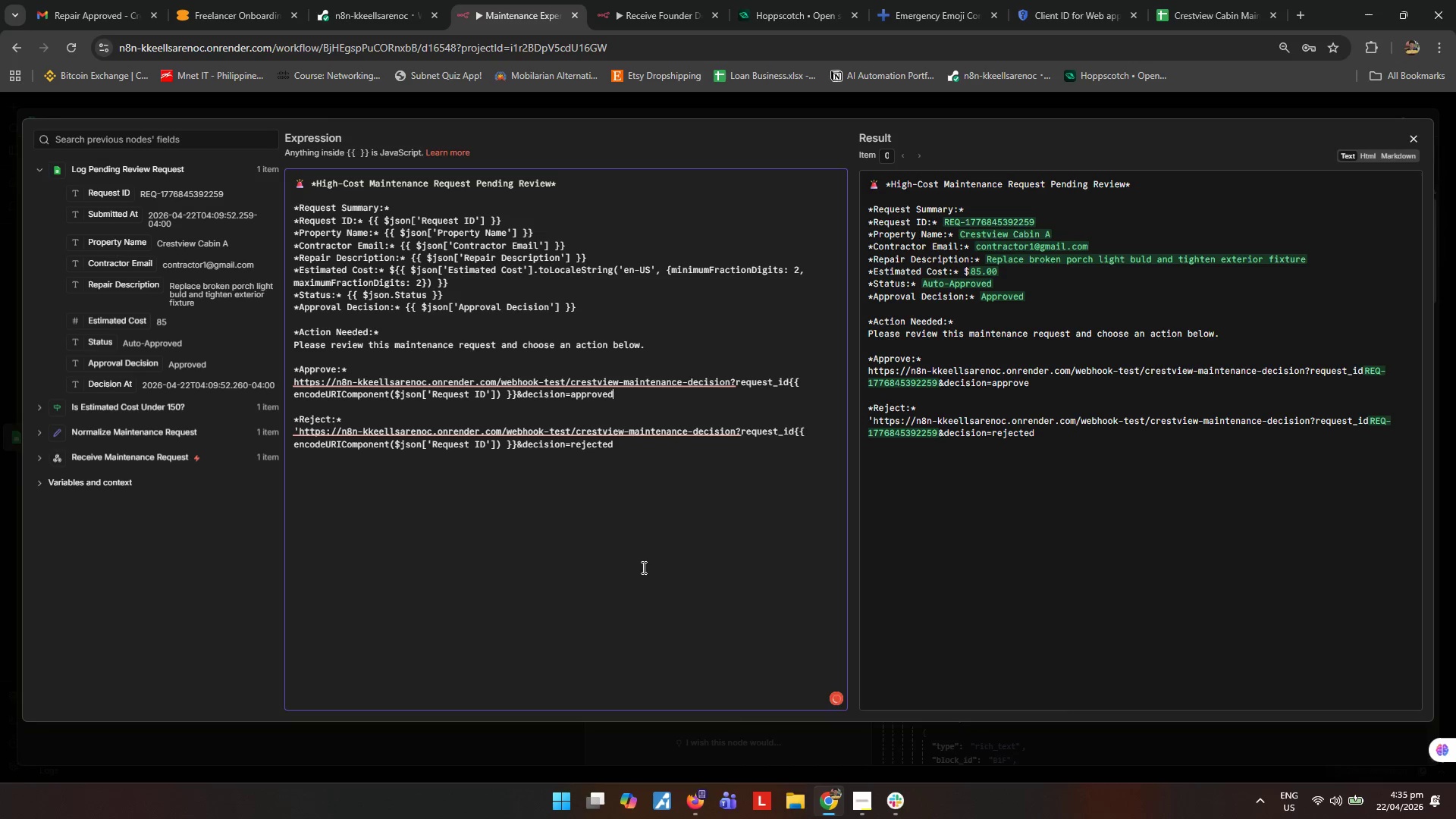 
double_click([640, 568])
 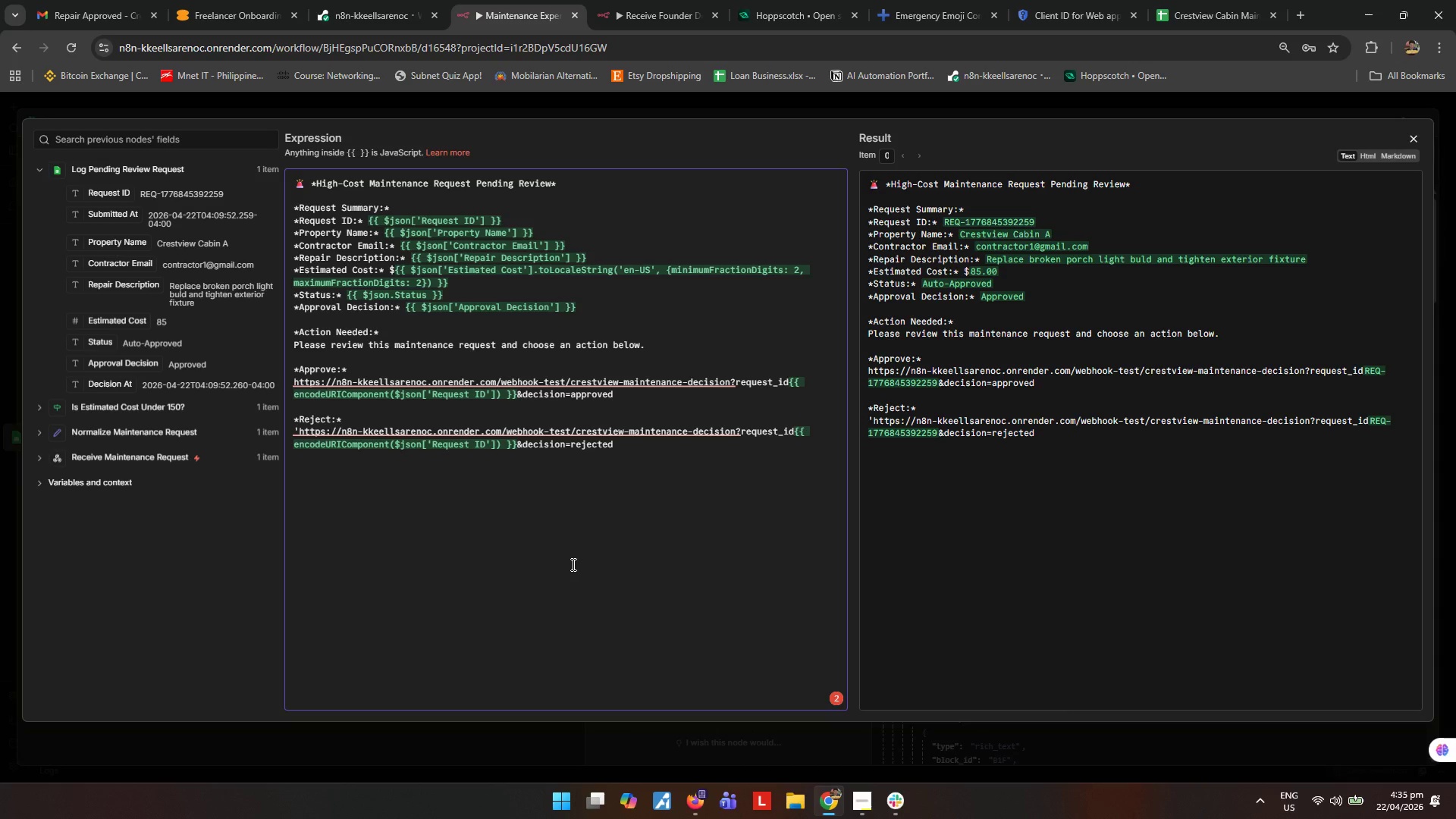 
wait(11.08)
 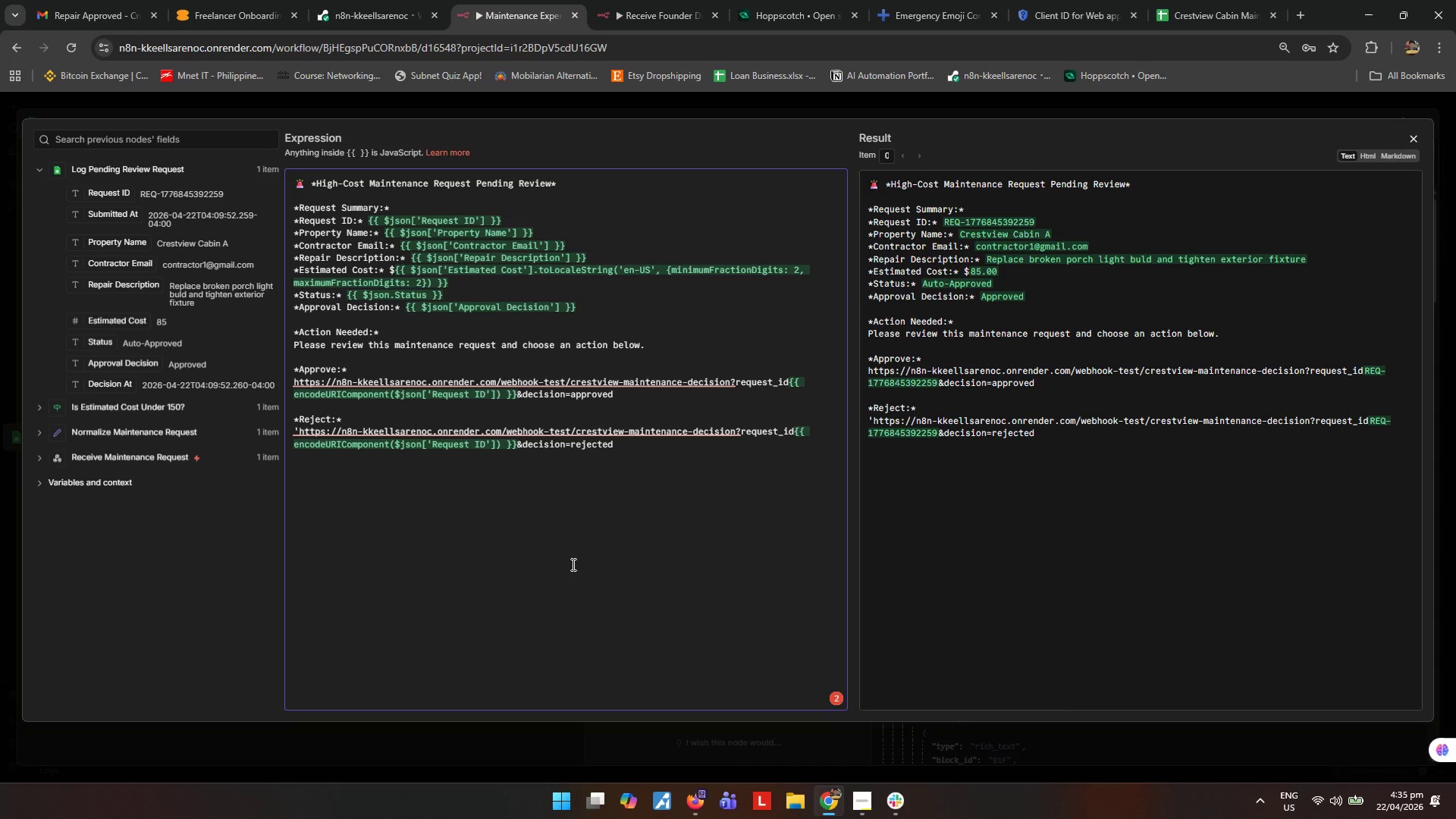 
left_click([1414, 136])
 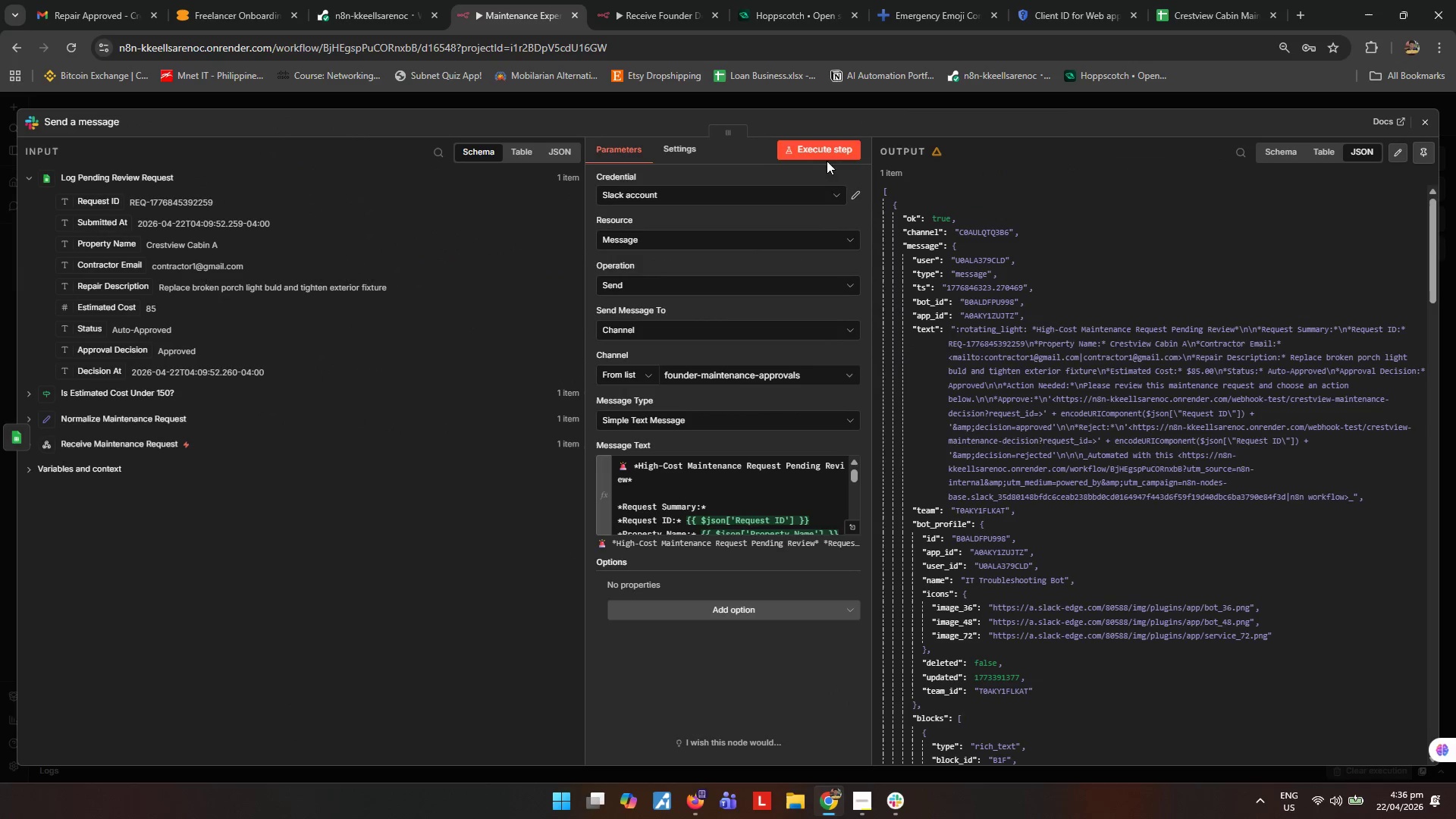 
left_click([831, 149])
 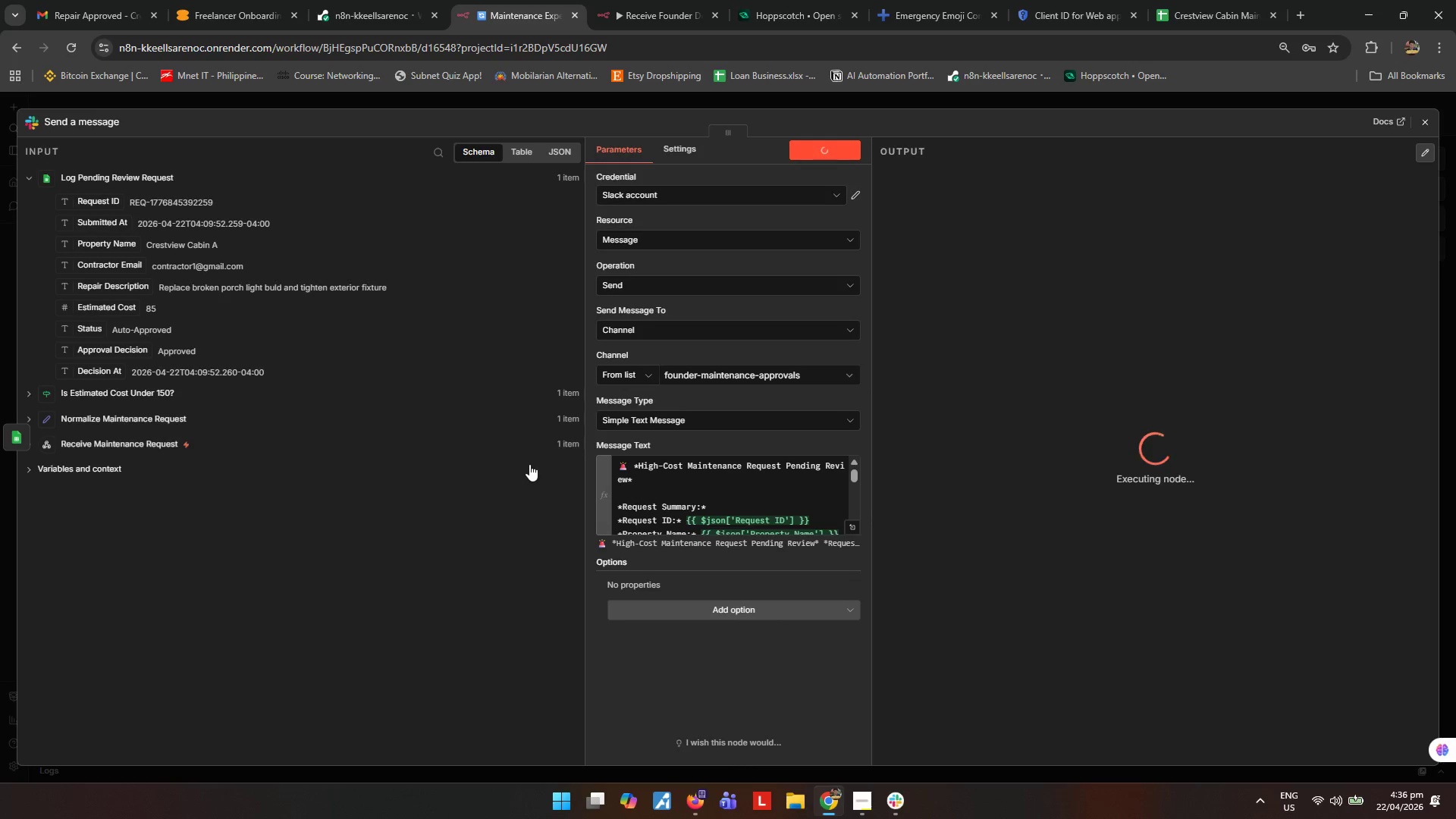 
wait(5.62)
 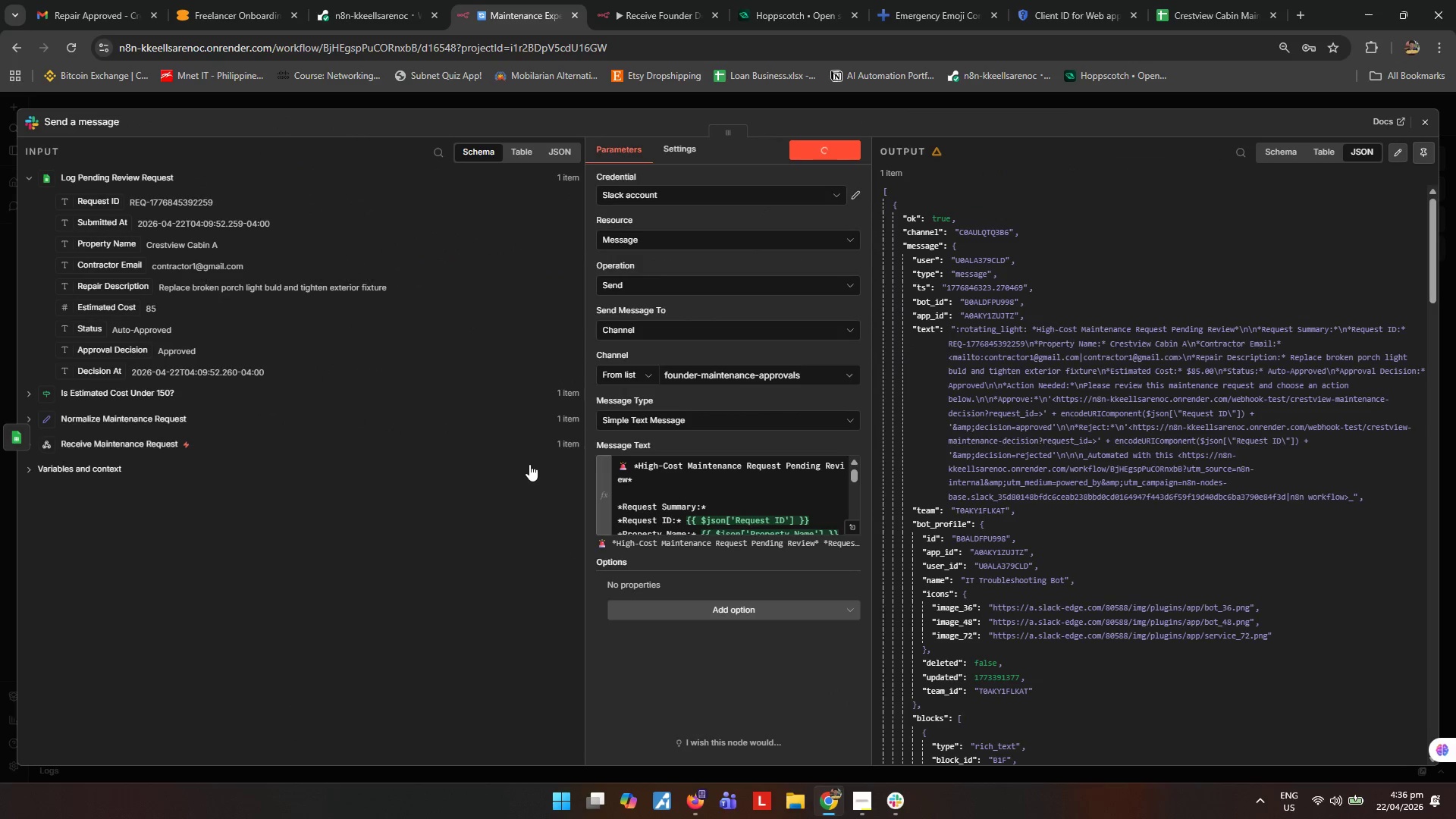 
mouse_move([862, 804])
 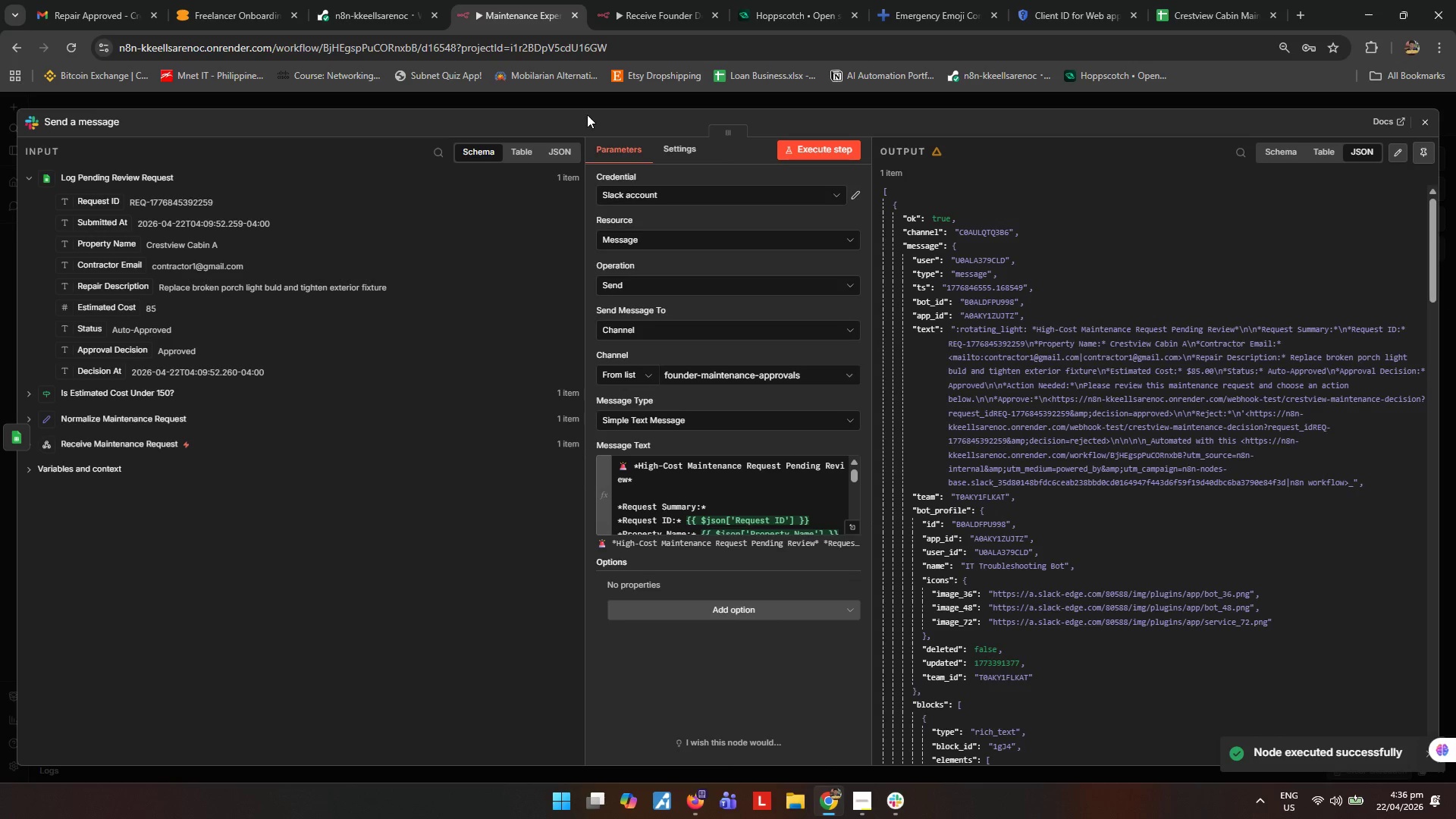 
left_click([899, 808])
 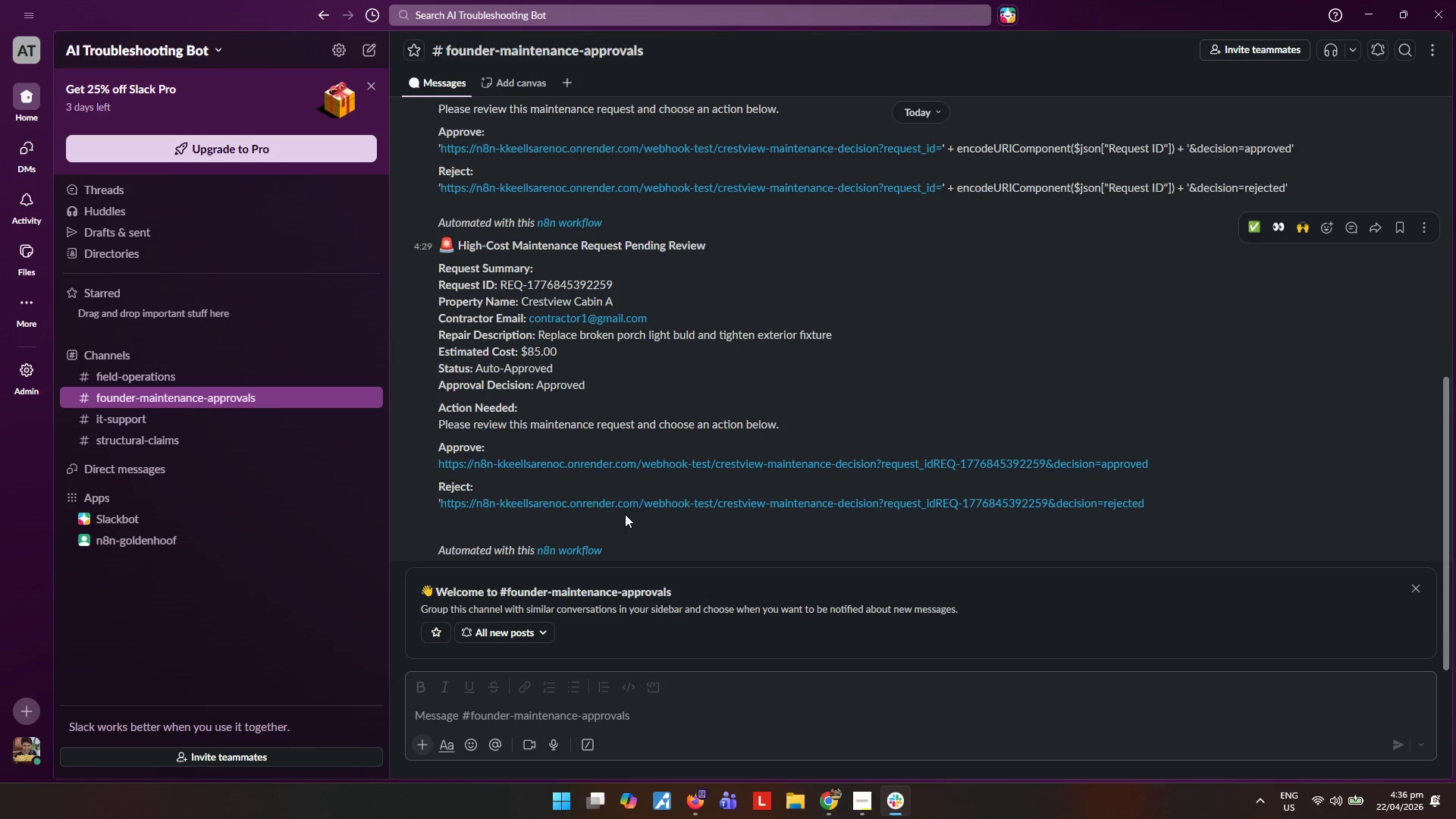 
mouse_move([651, 446])
 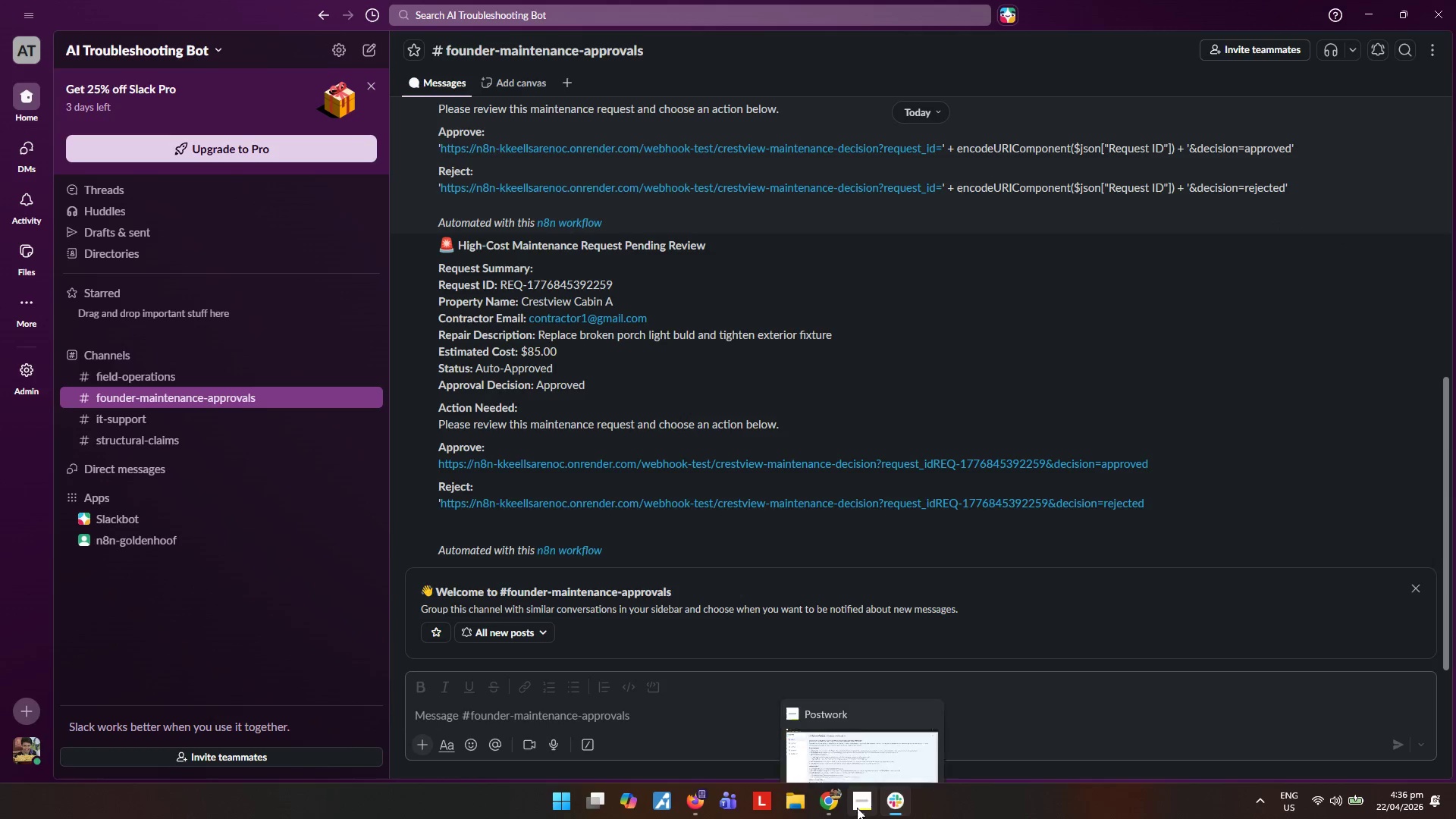 
left_click([839, 803])
 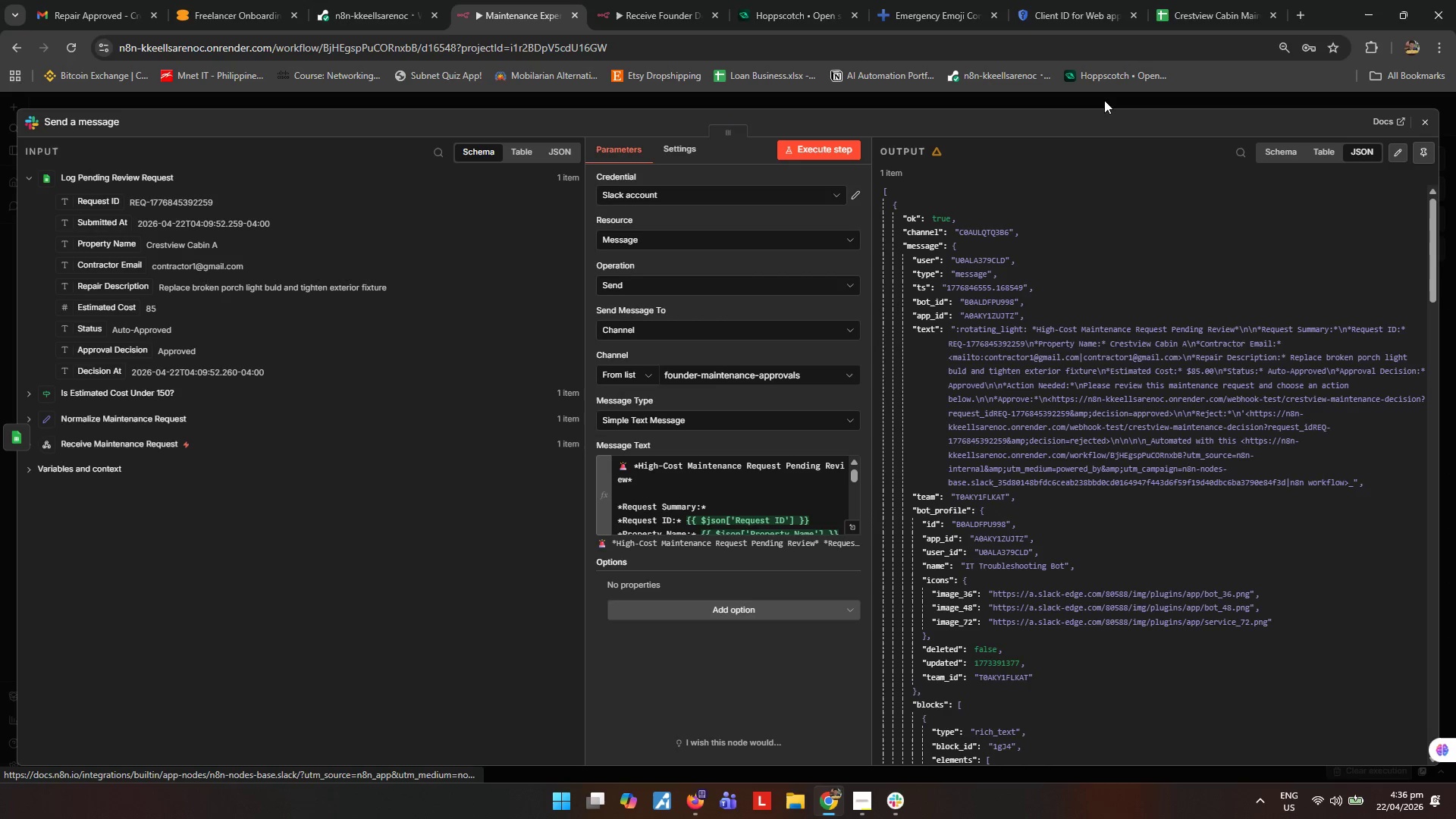 
left_click([614, 11])
 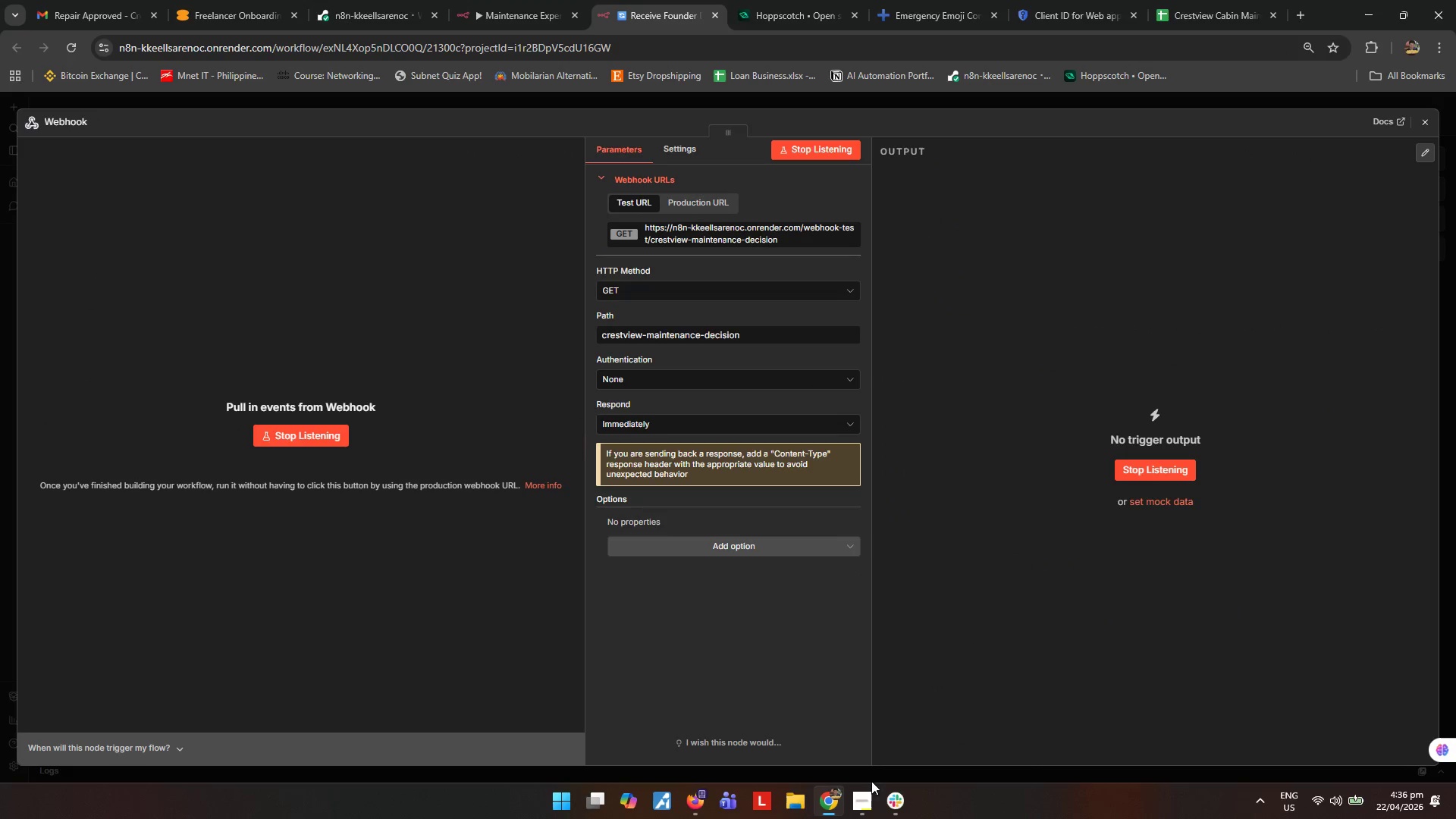 
left_click([867, 810])
 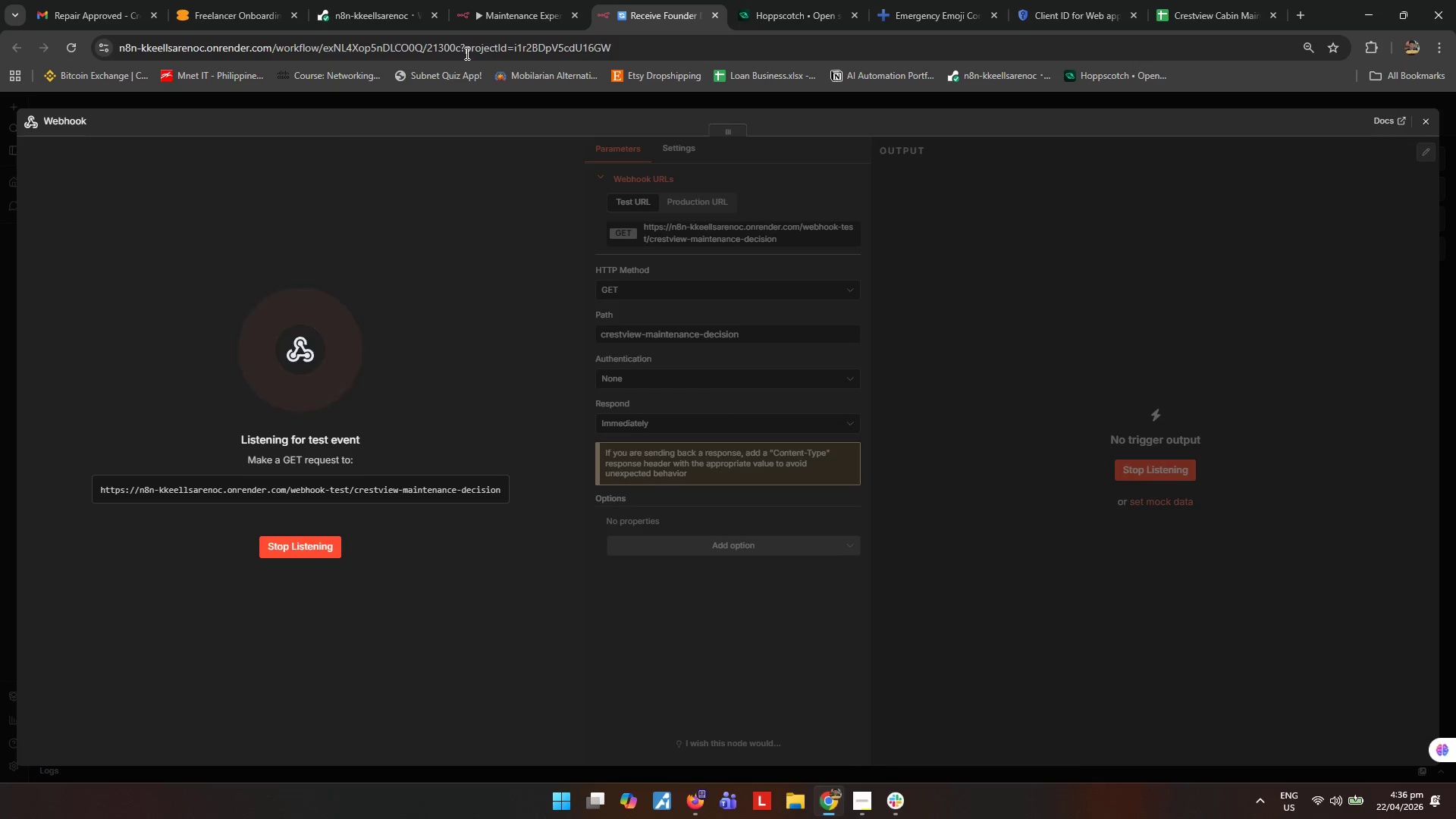 
left_click([471, 2])
 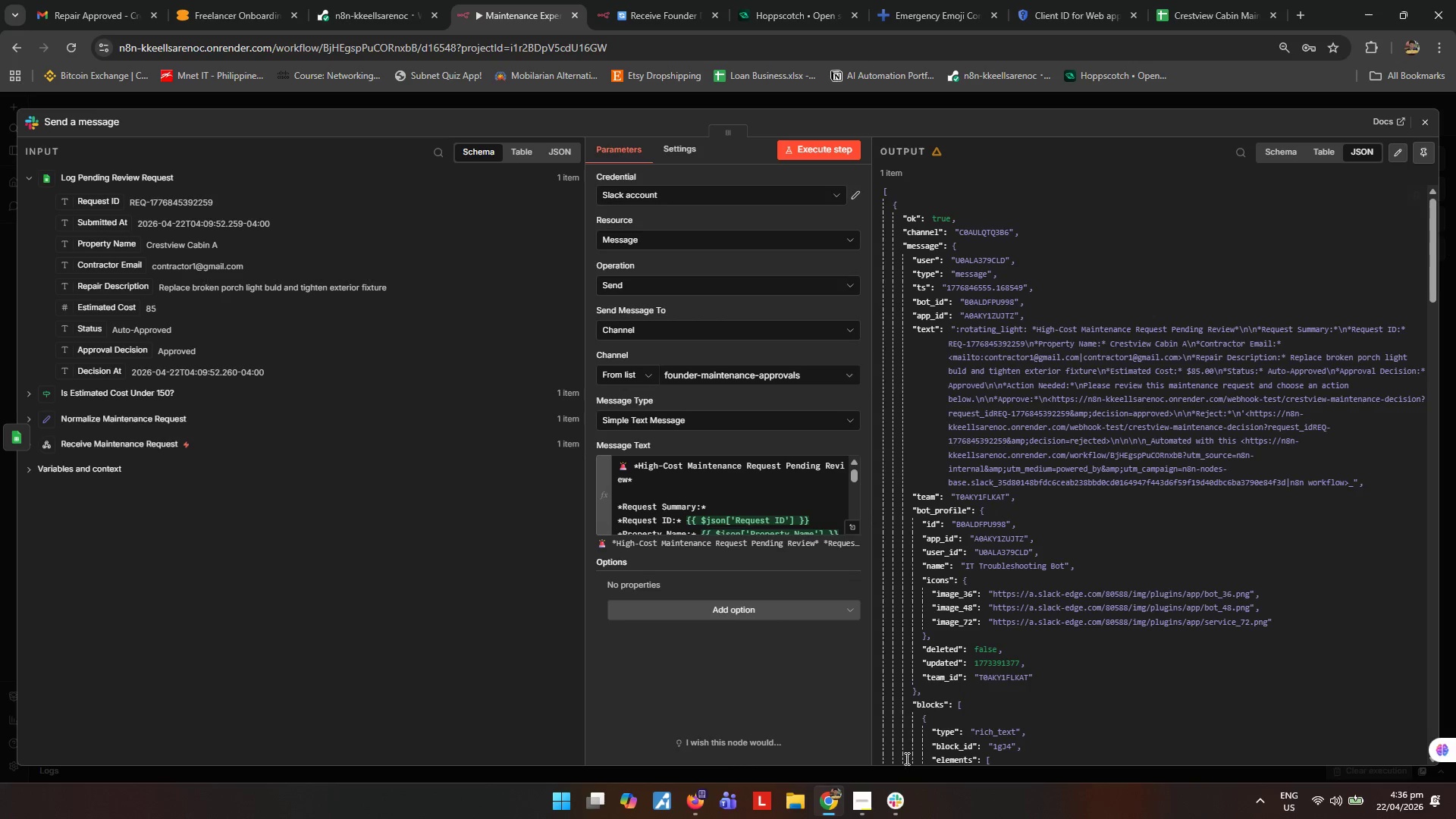 
left_click_drag(start_coordinate=[901, 803], to_coordinate=[897, 803])
 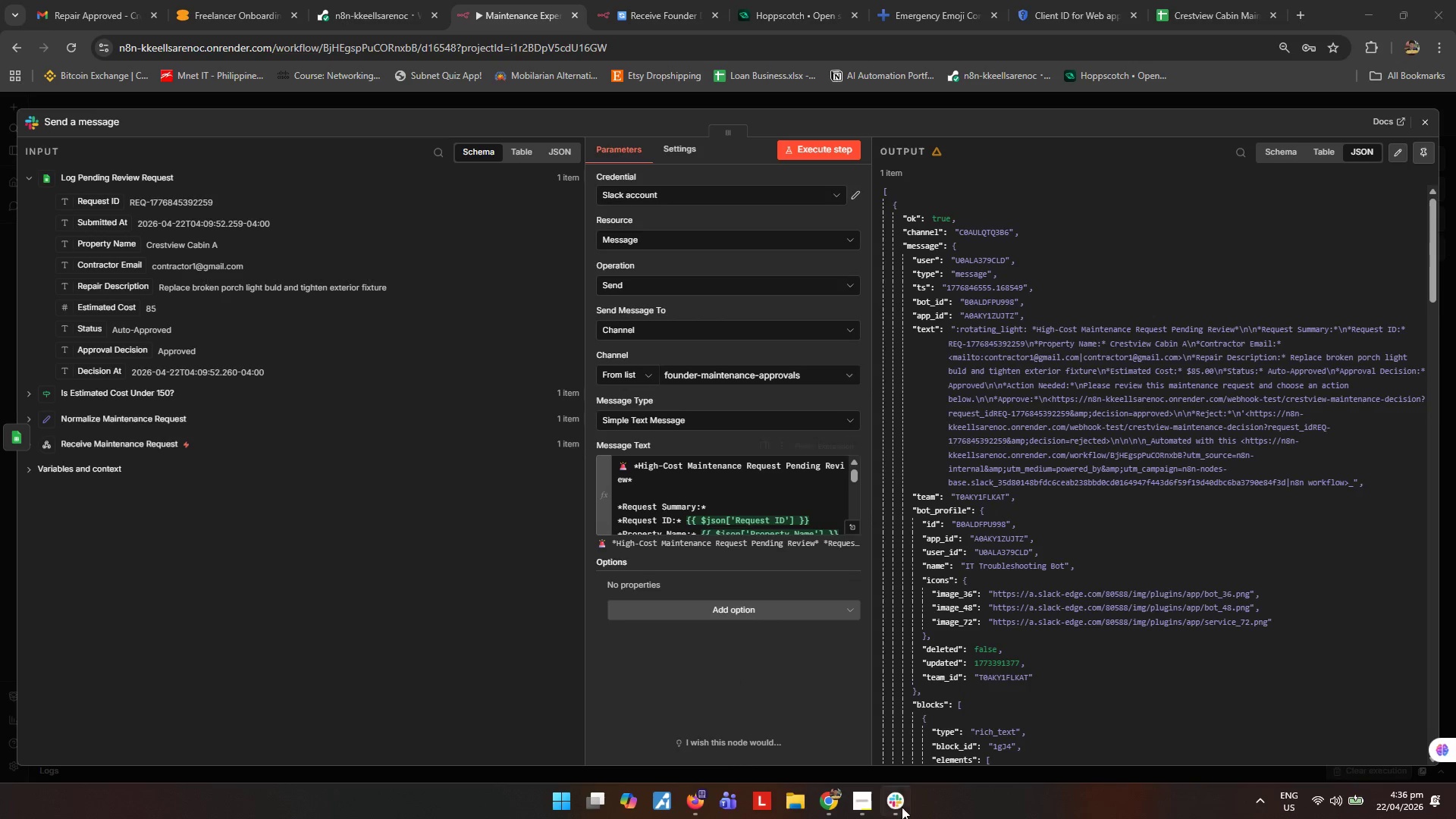 
left_click([899, 811])
 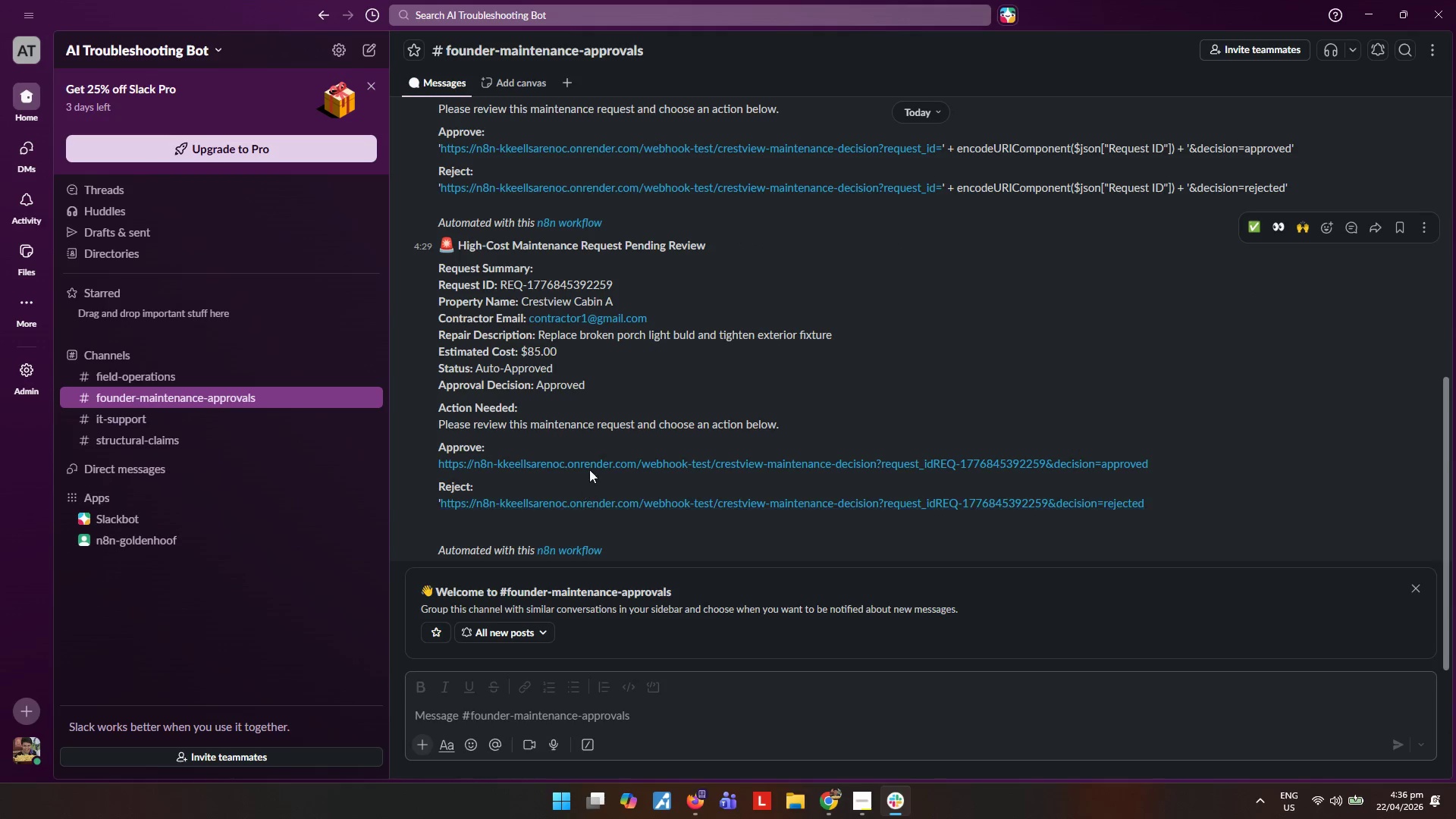 
left_click([602, 462])
 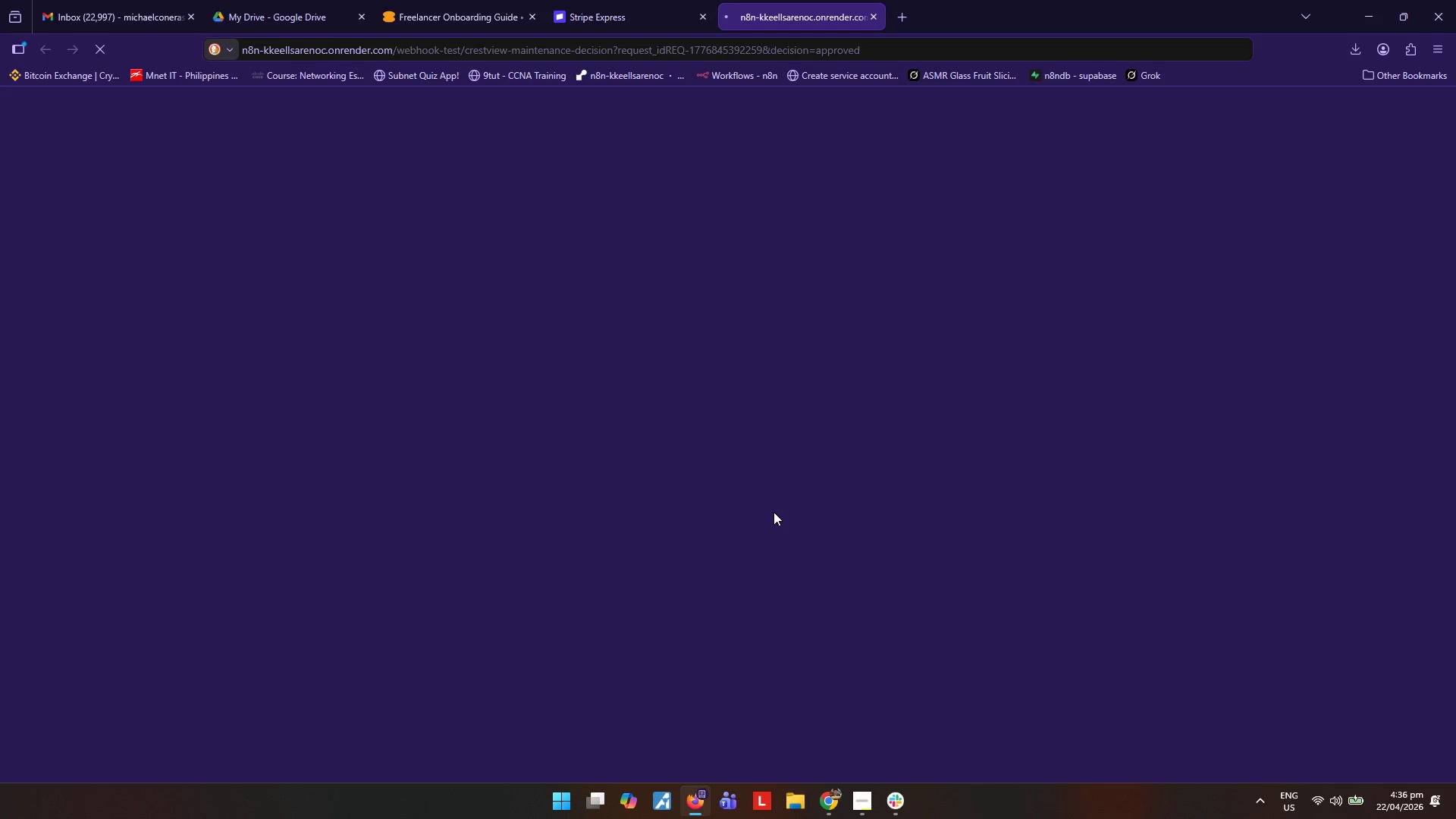 
wait(16.8)
 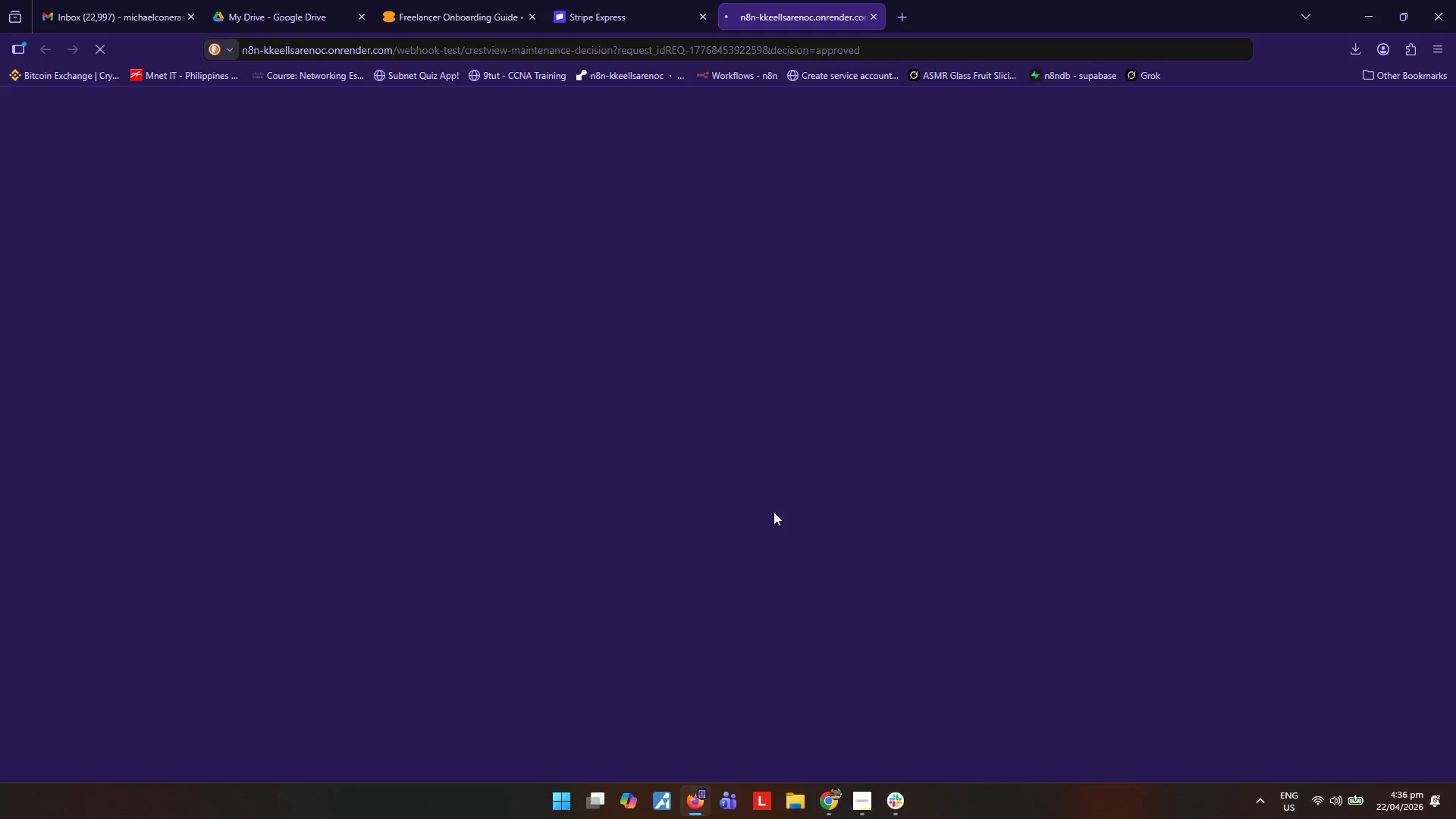 
left_click([818, 802])
 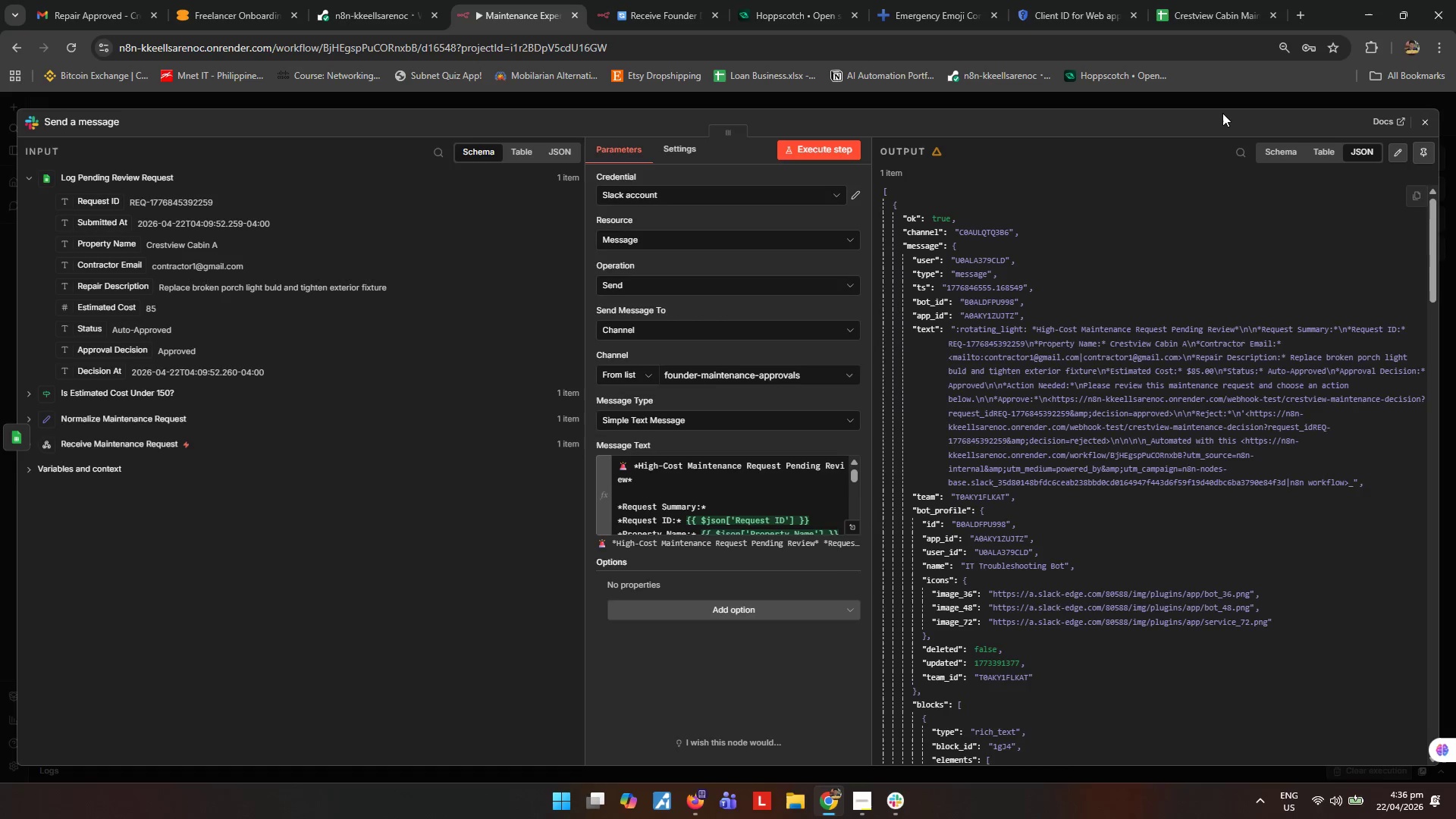 
left_click([595, 1])
 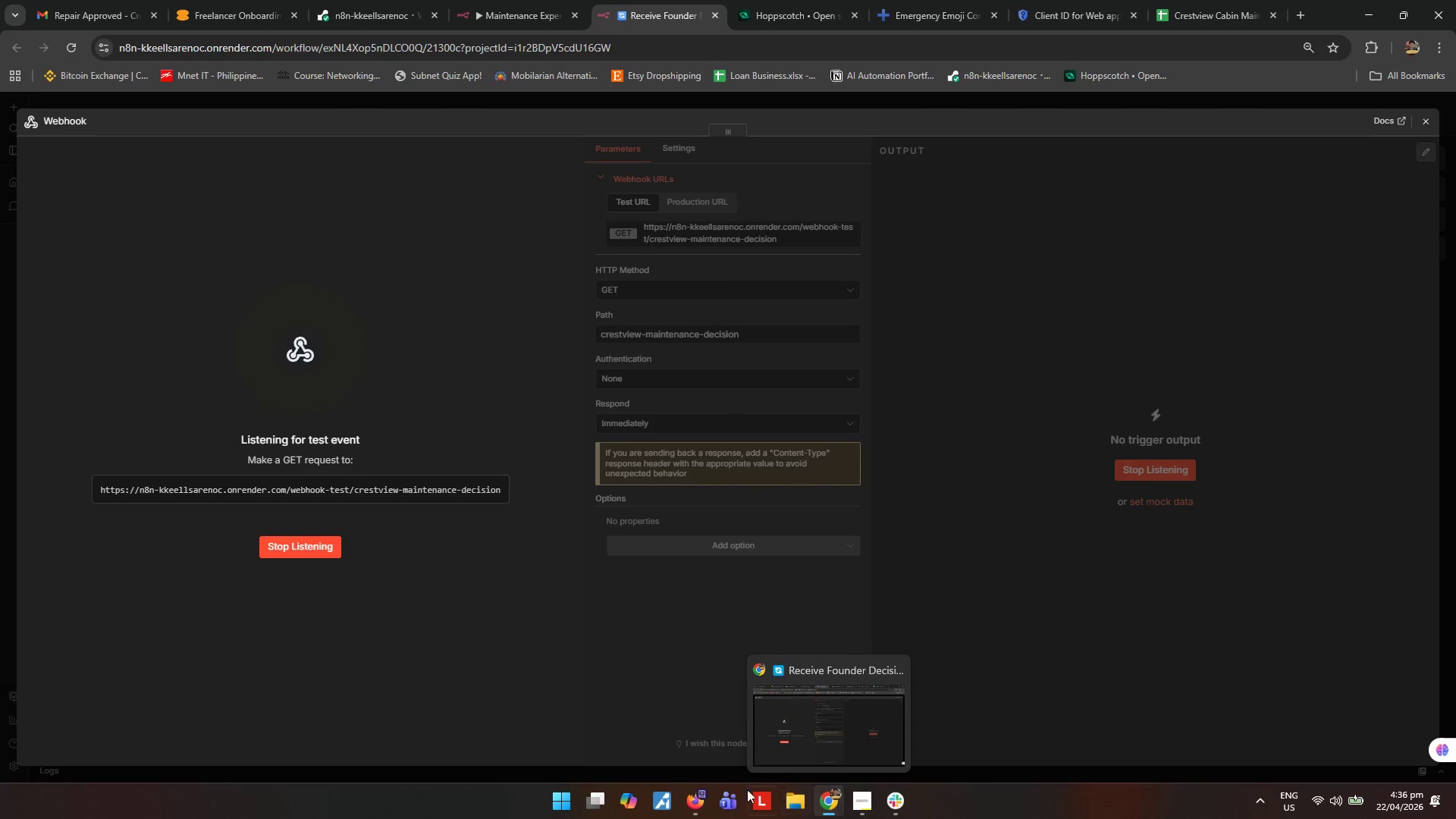 
left_click([695, 800])
 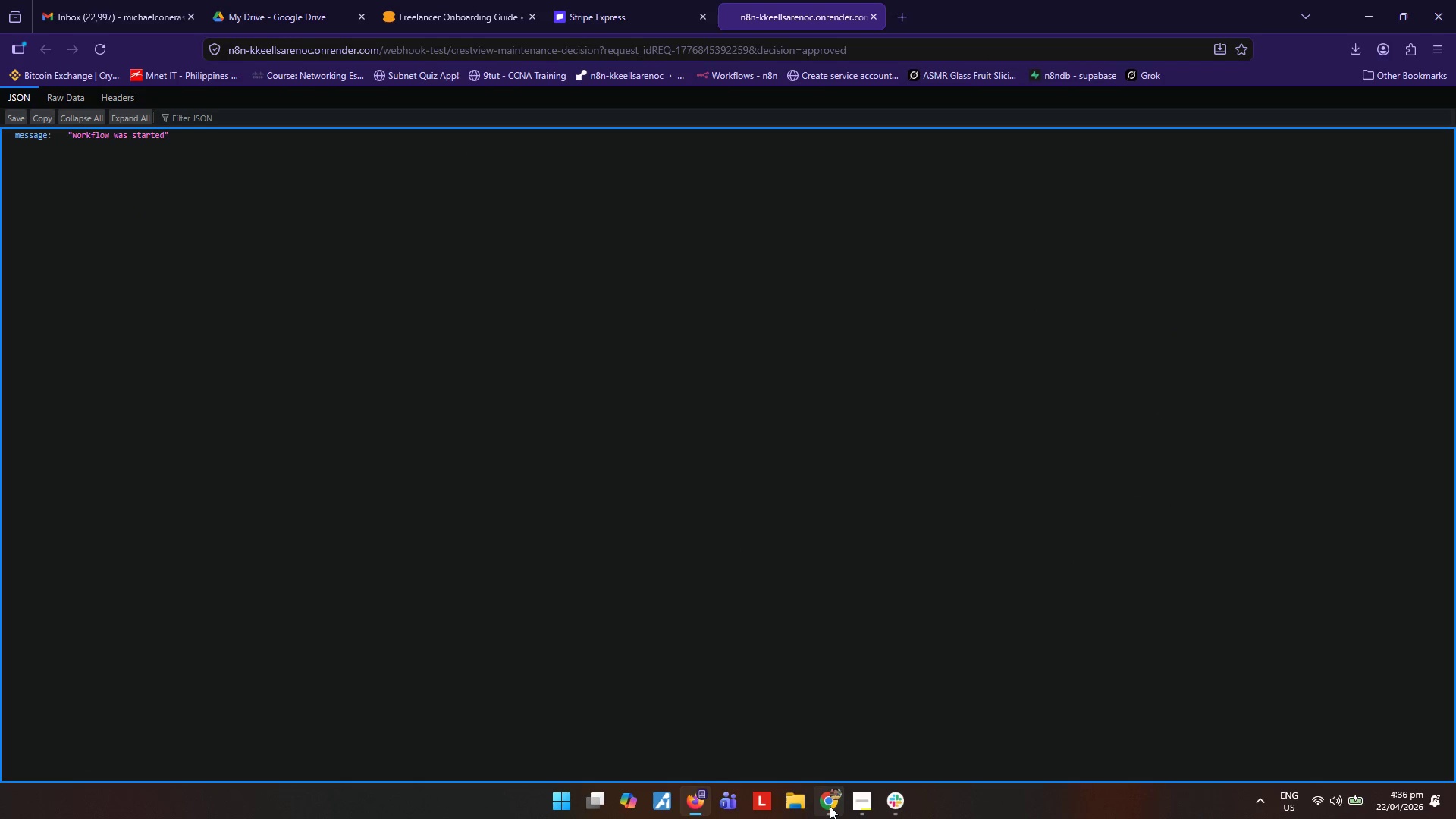 
wait(5.56)
 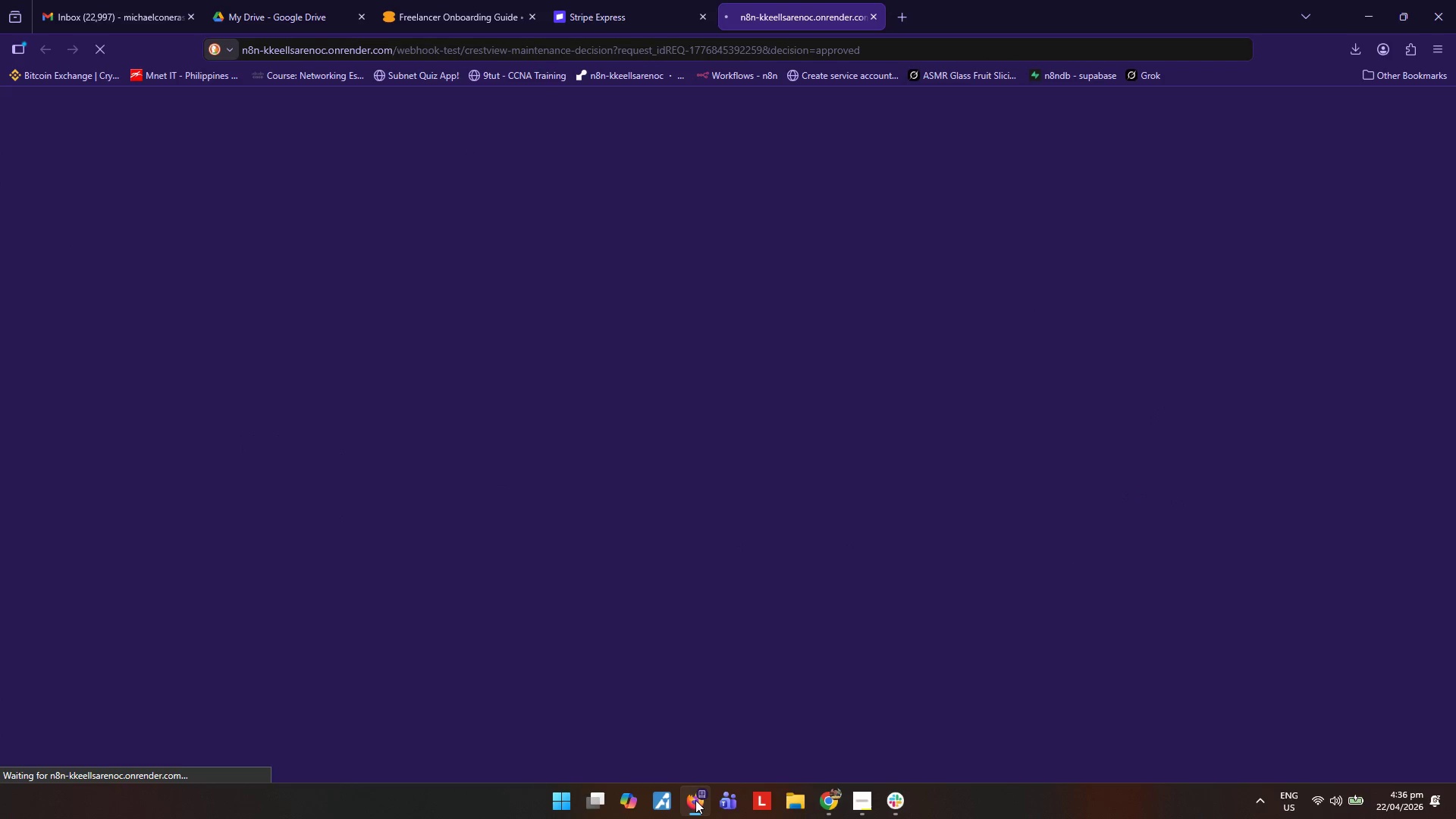 
left_click([829, 806])
 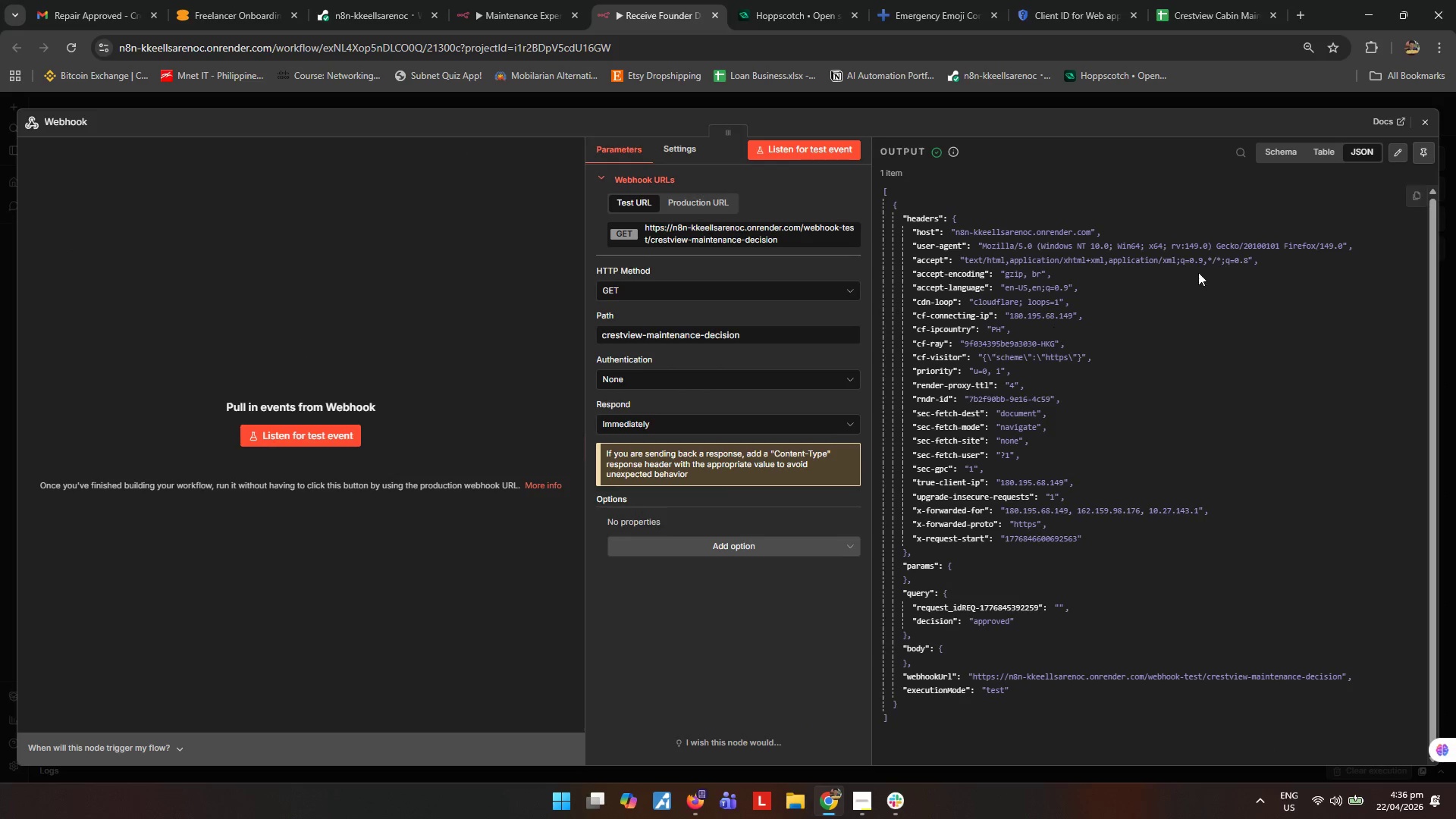 
scroll: coordinate [1202, 418], scroll_direction: down, amount: 3.0
 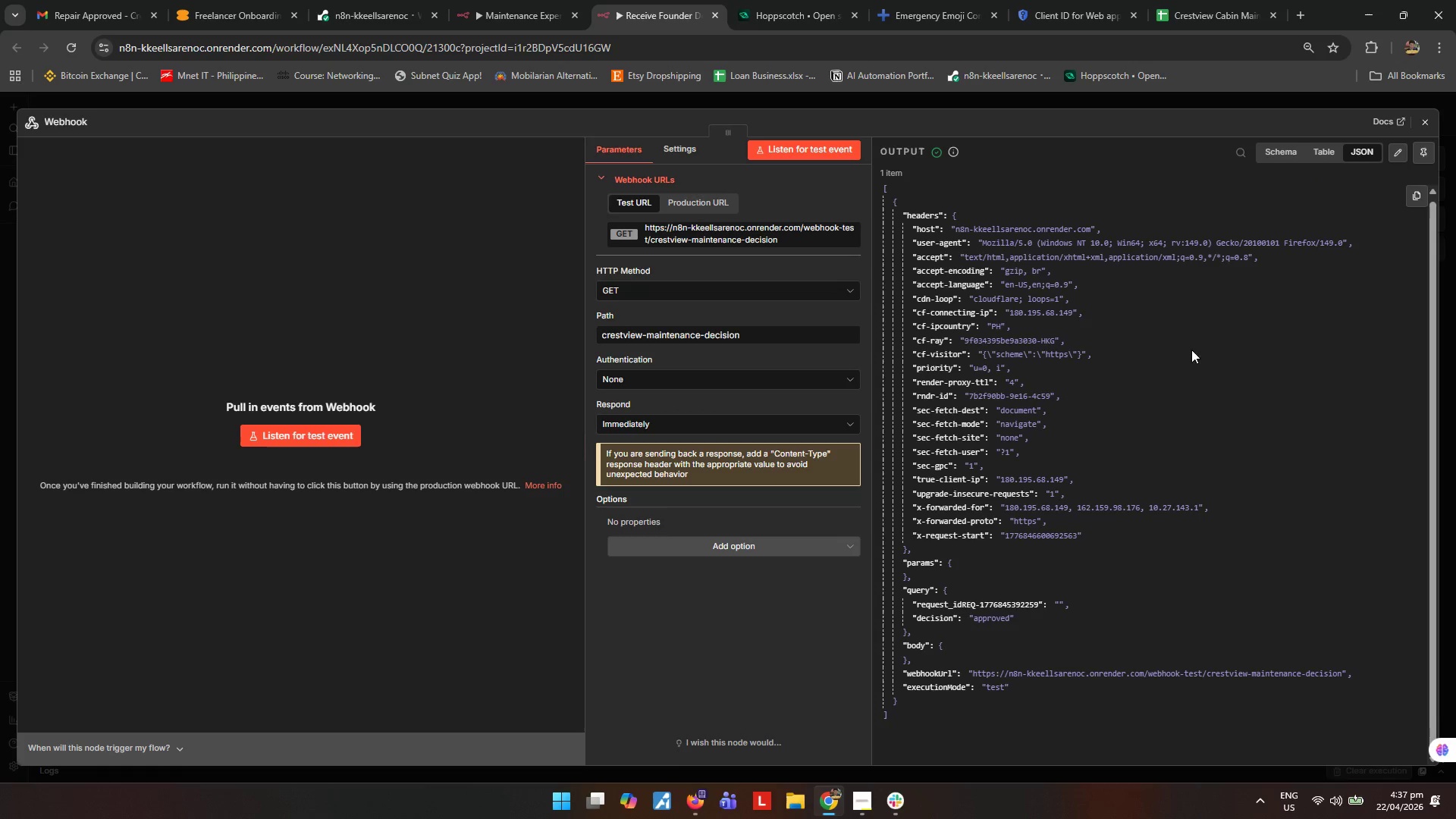 
left_click([1424, 122])
 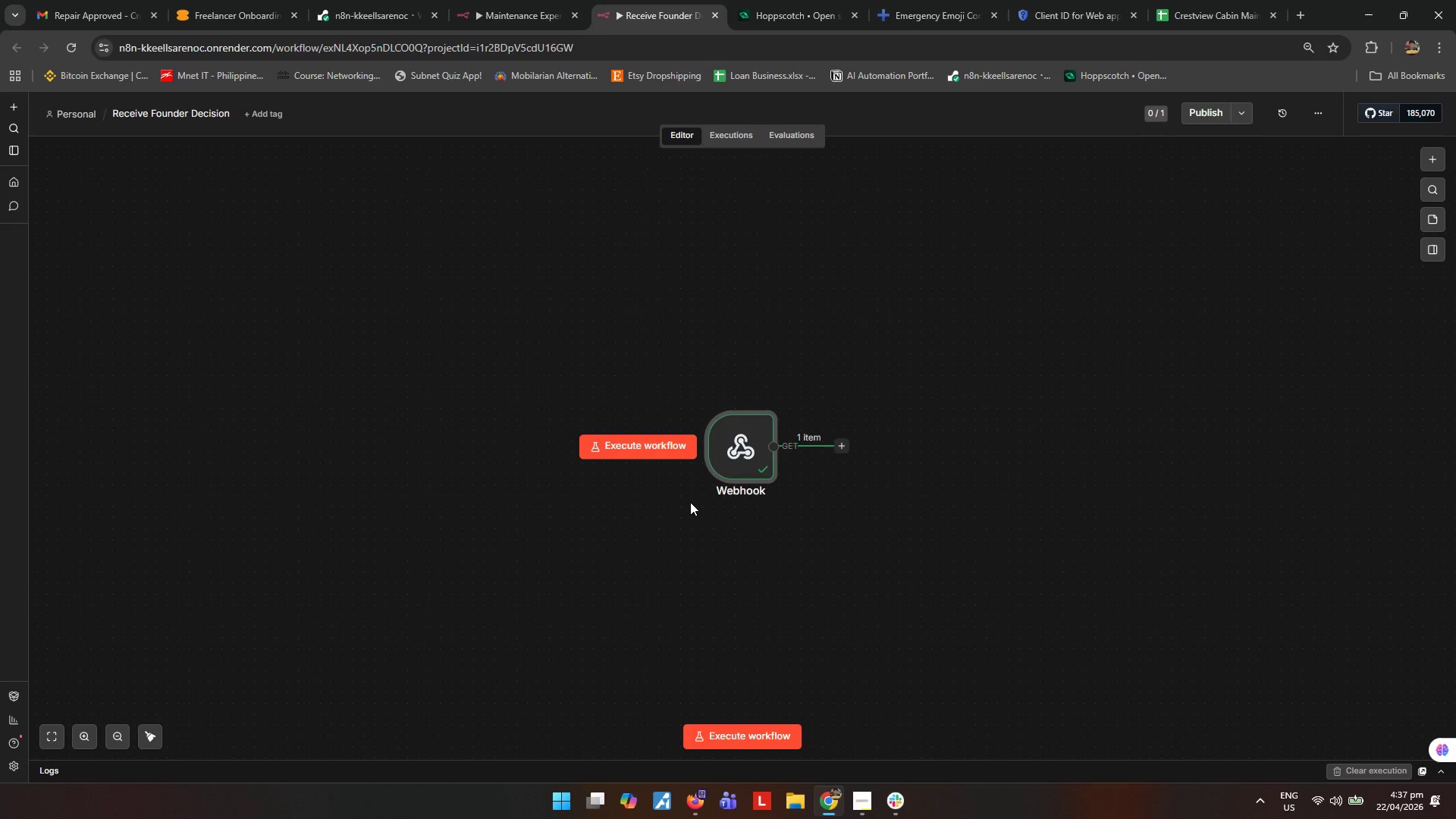 
wait(20.25)
 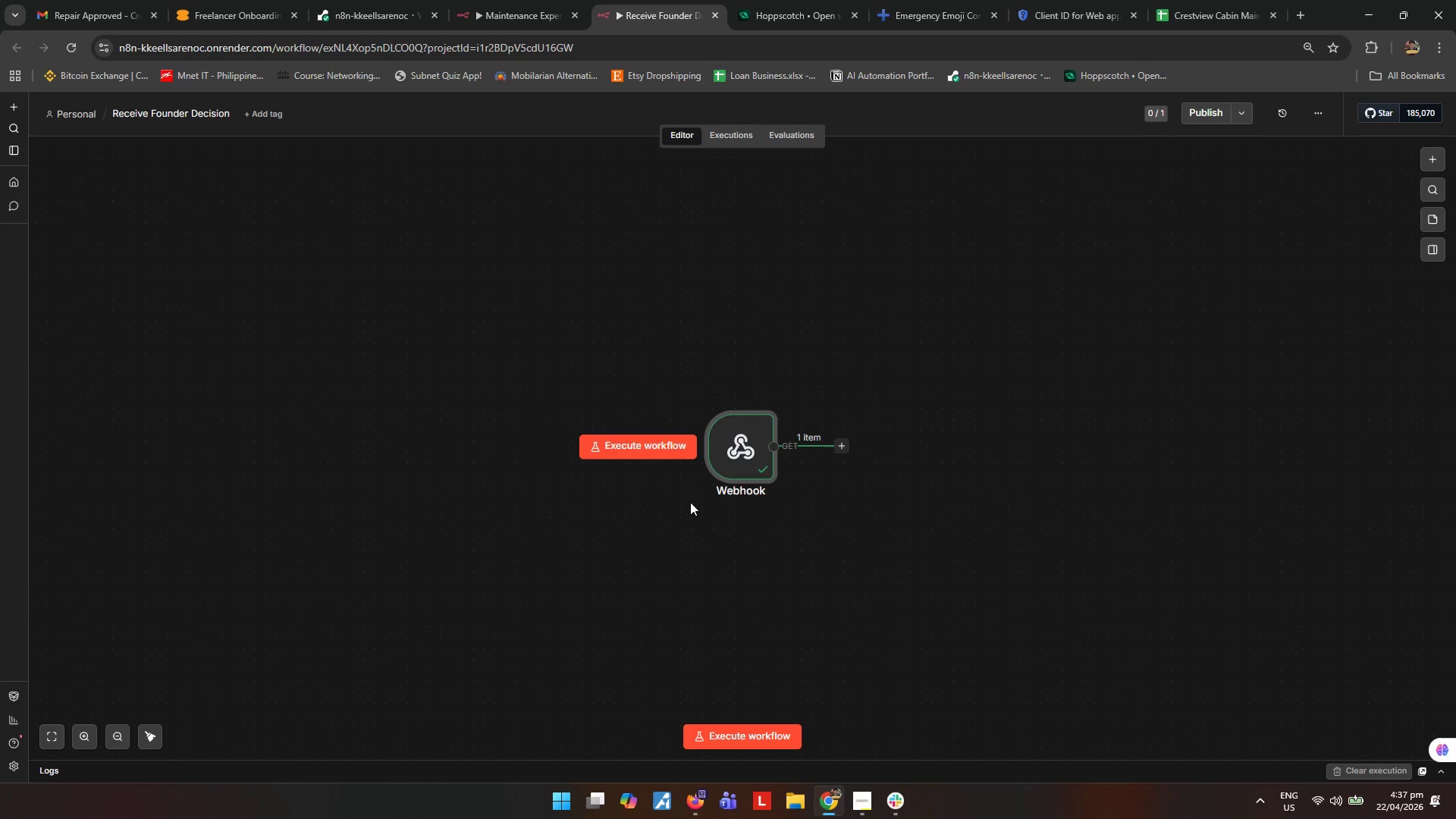 
left_click([888, 635])
 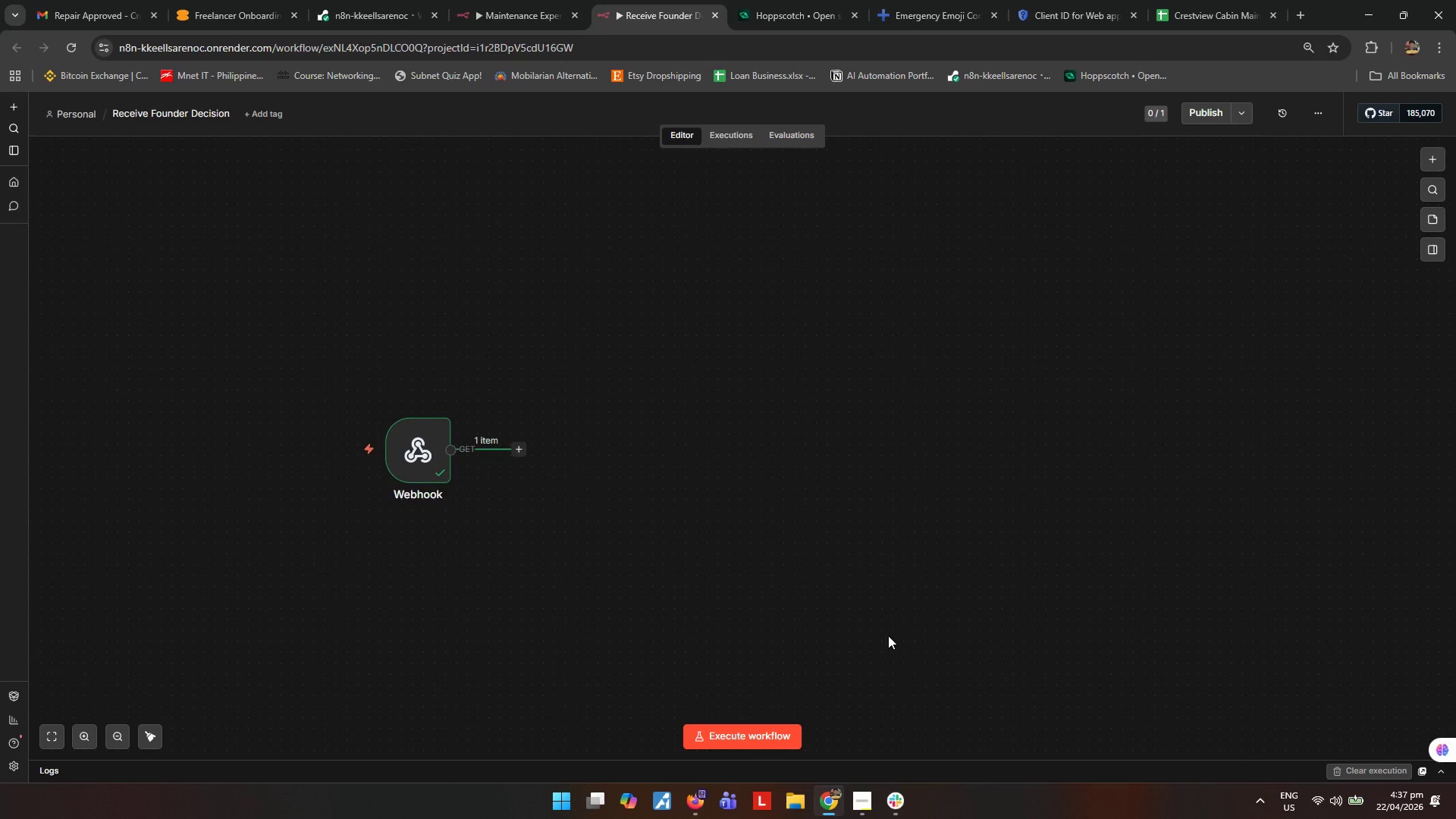 
wait(5.27)
 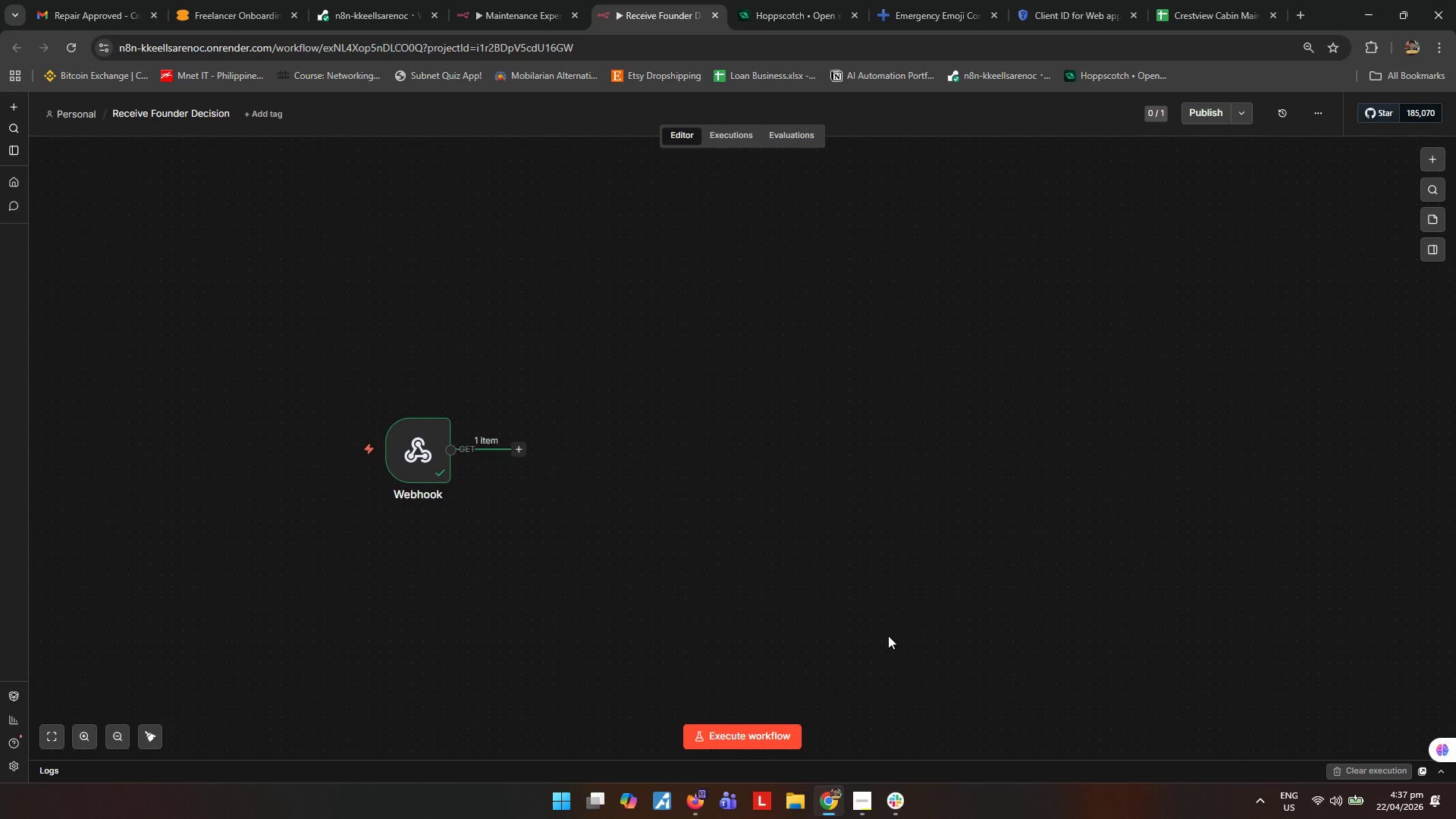 
left_click([428, 430])
 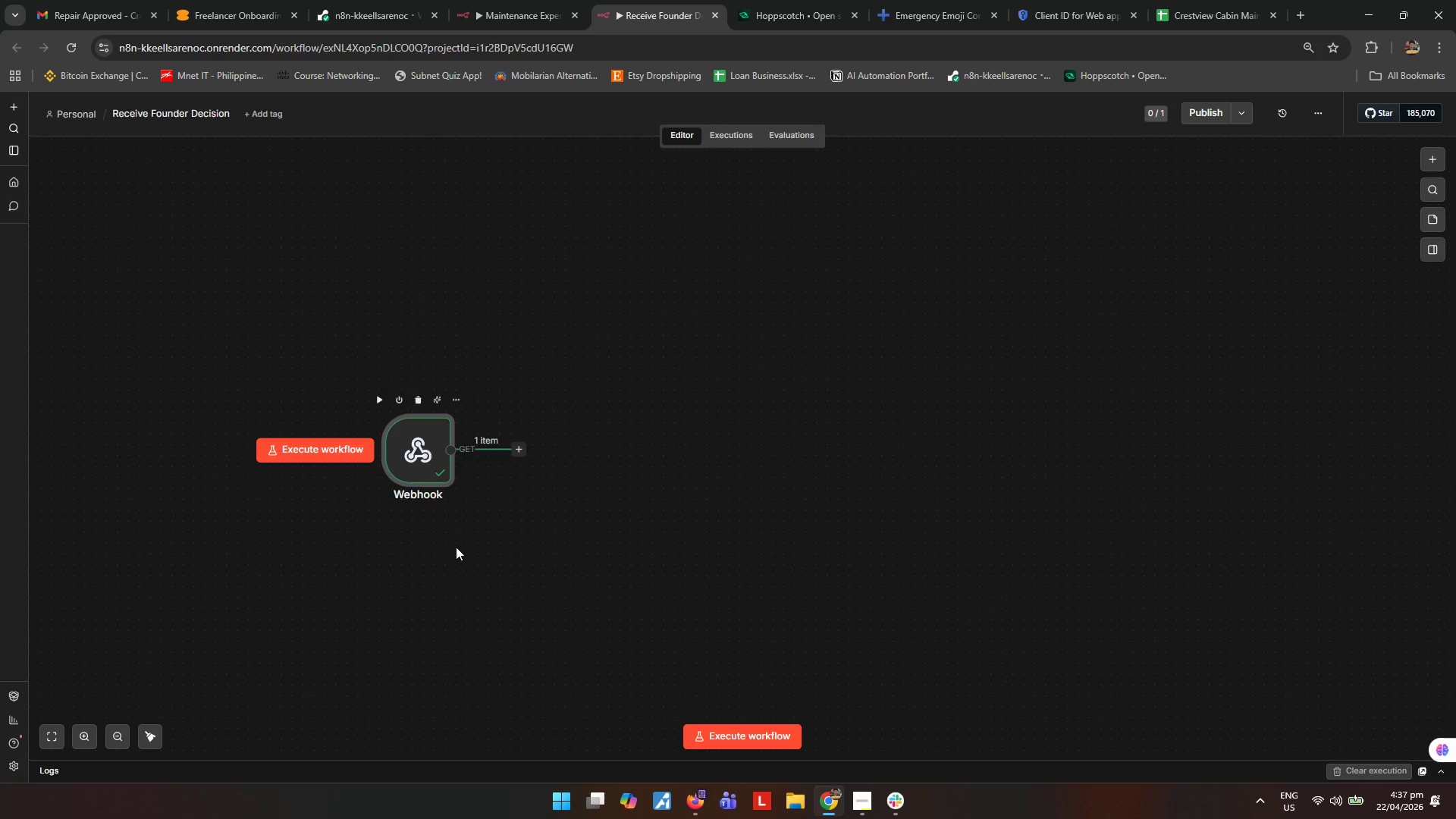 
hold_key(key=F2, duration=22.5)
 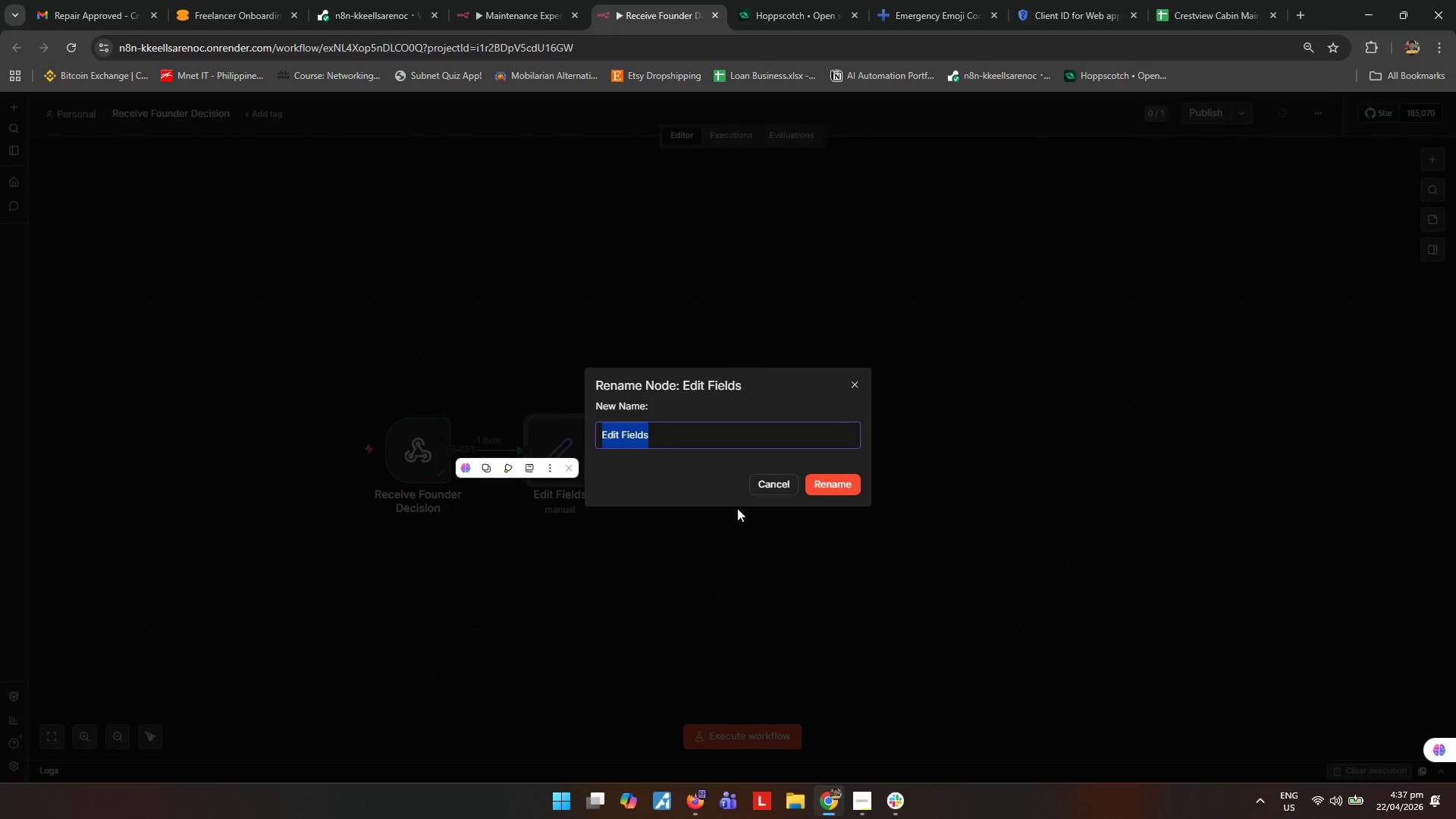 
type(Receive Founder Decision)
 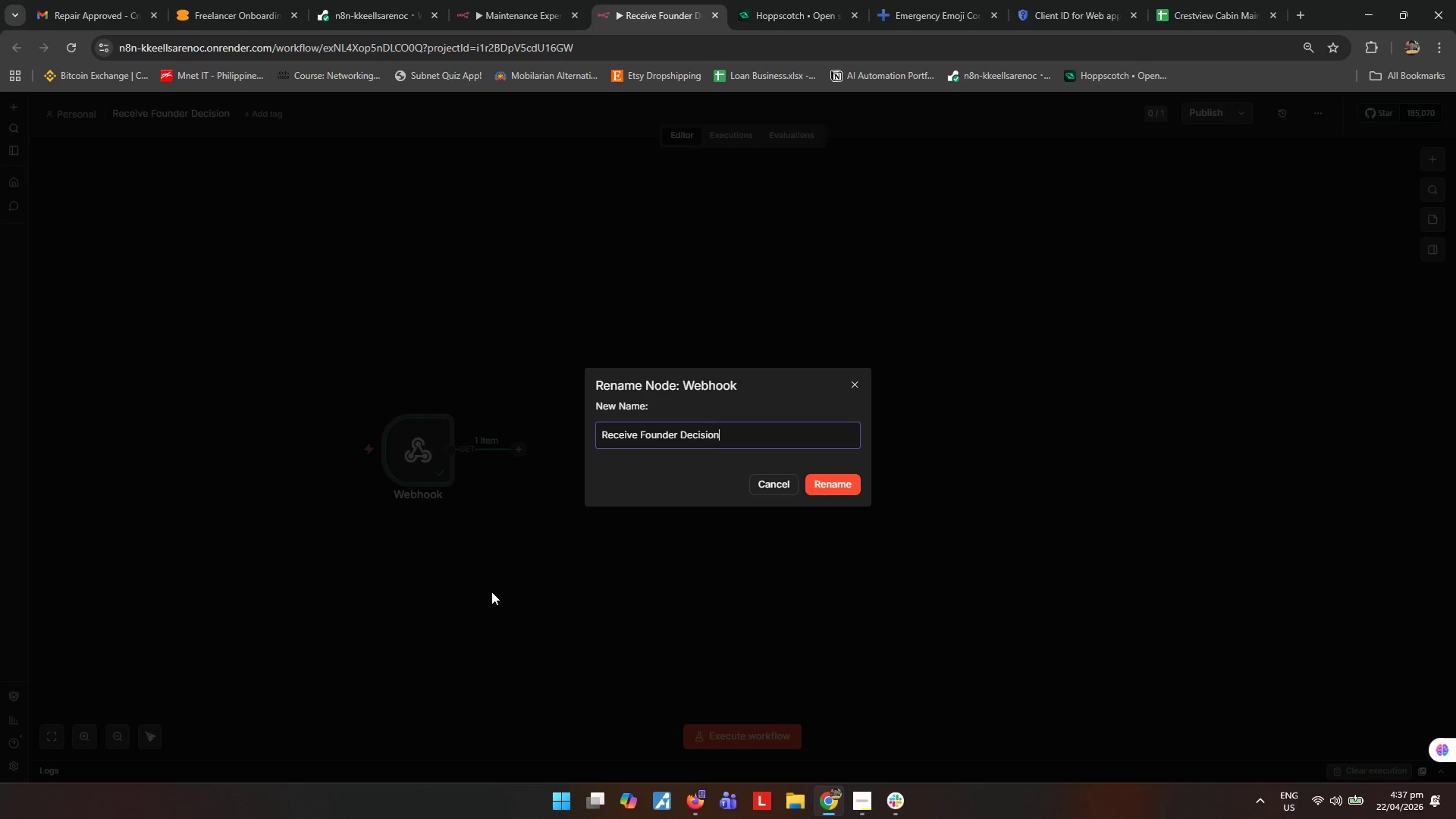 
key(Enter)
 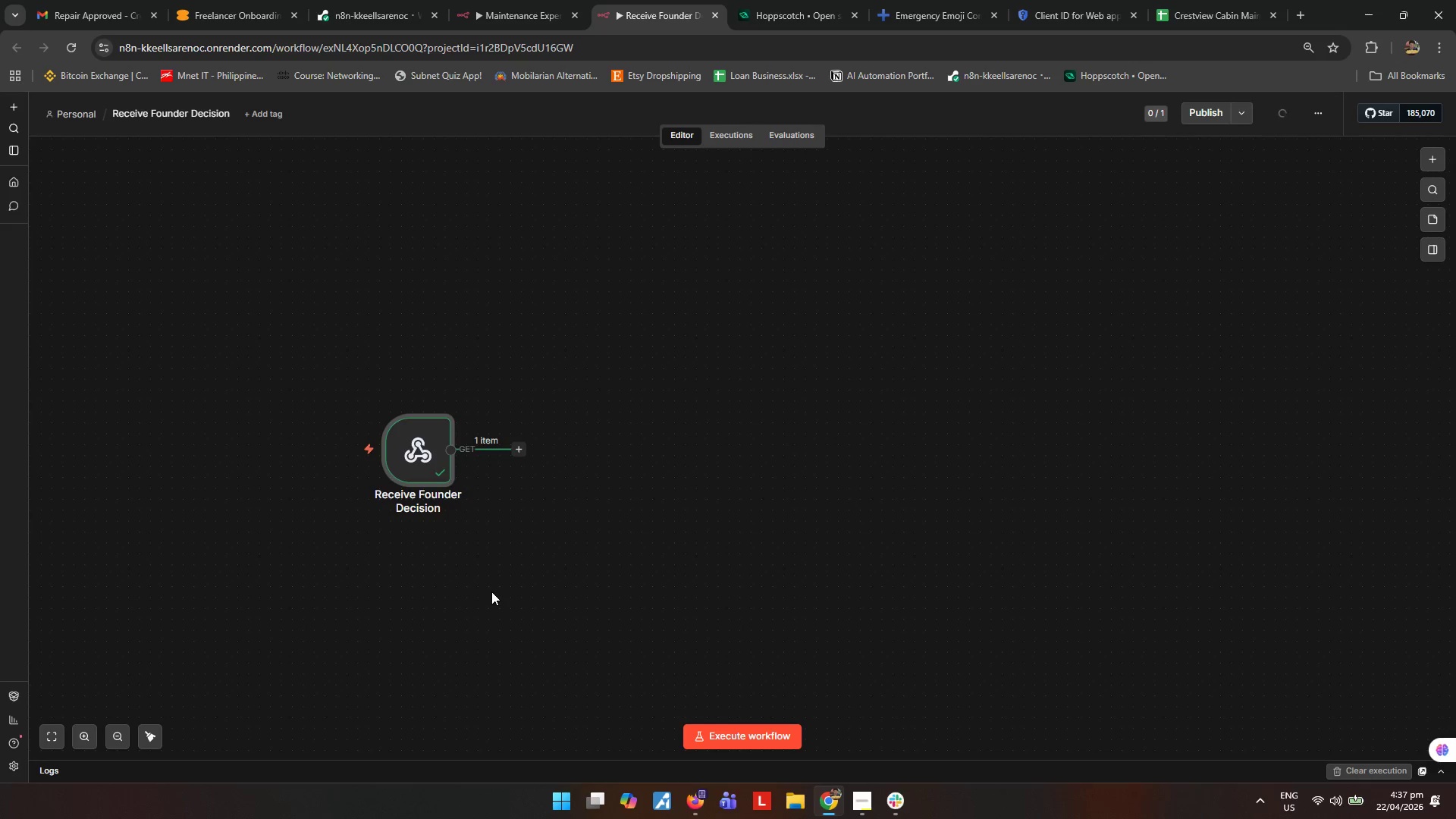 
left_click([517, 447])
 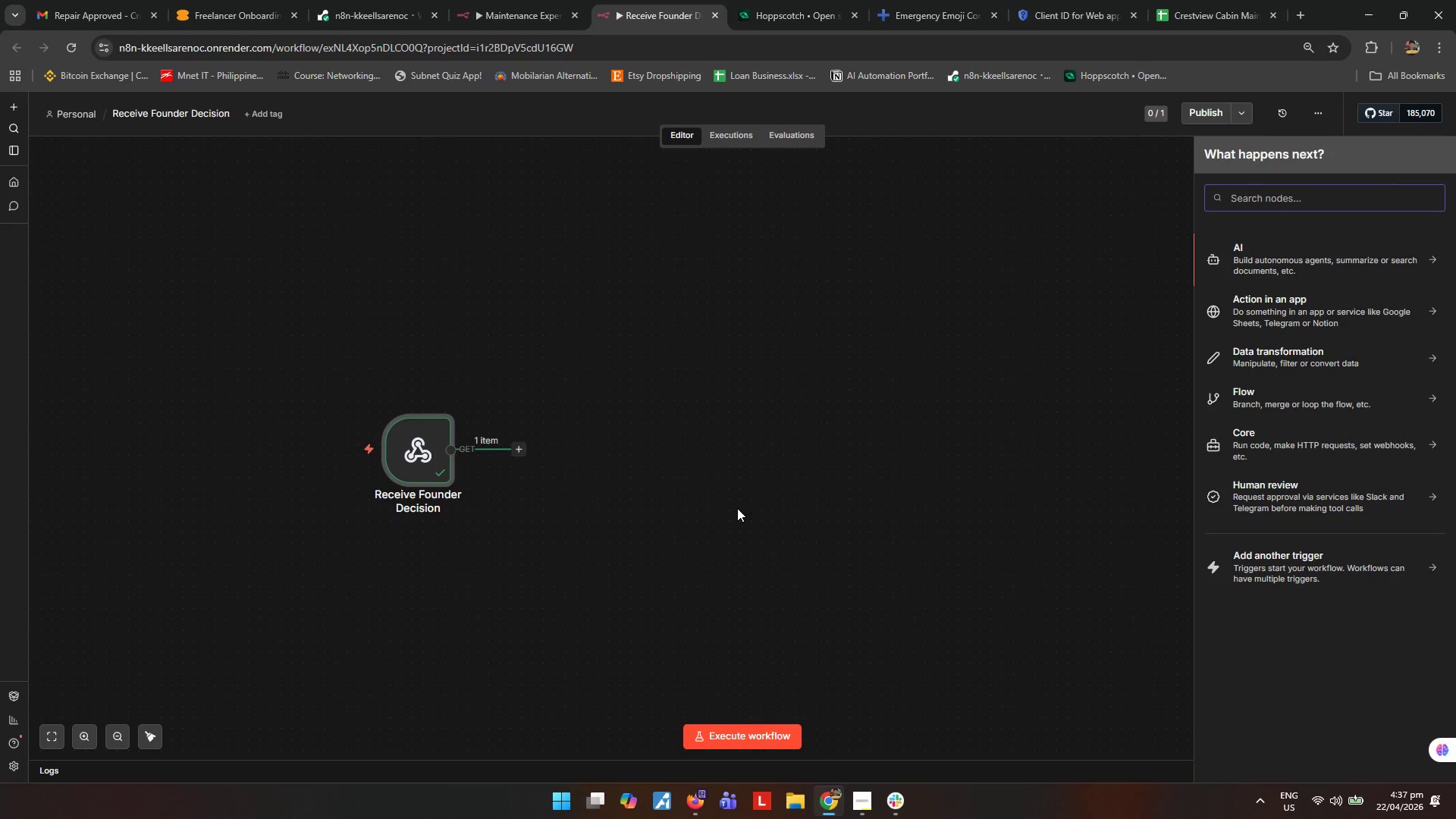 
type(set)
 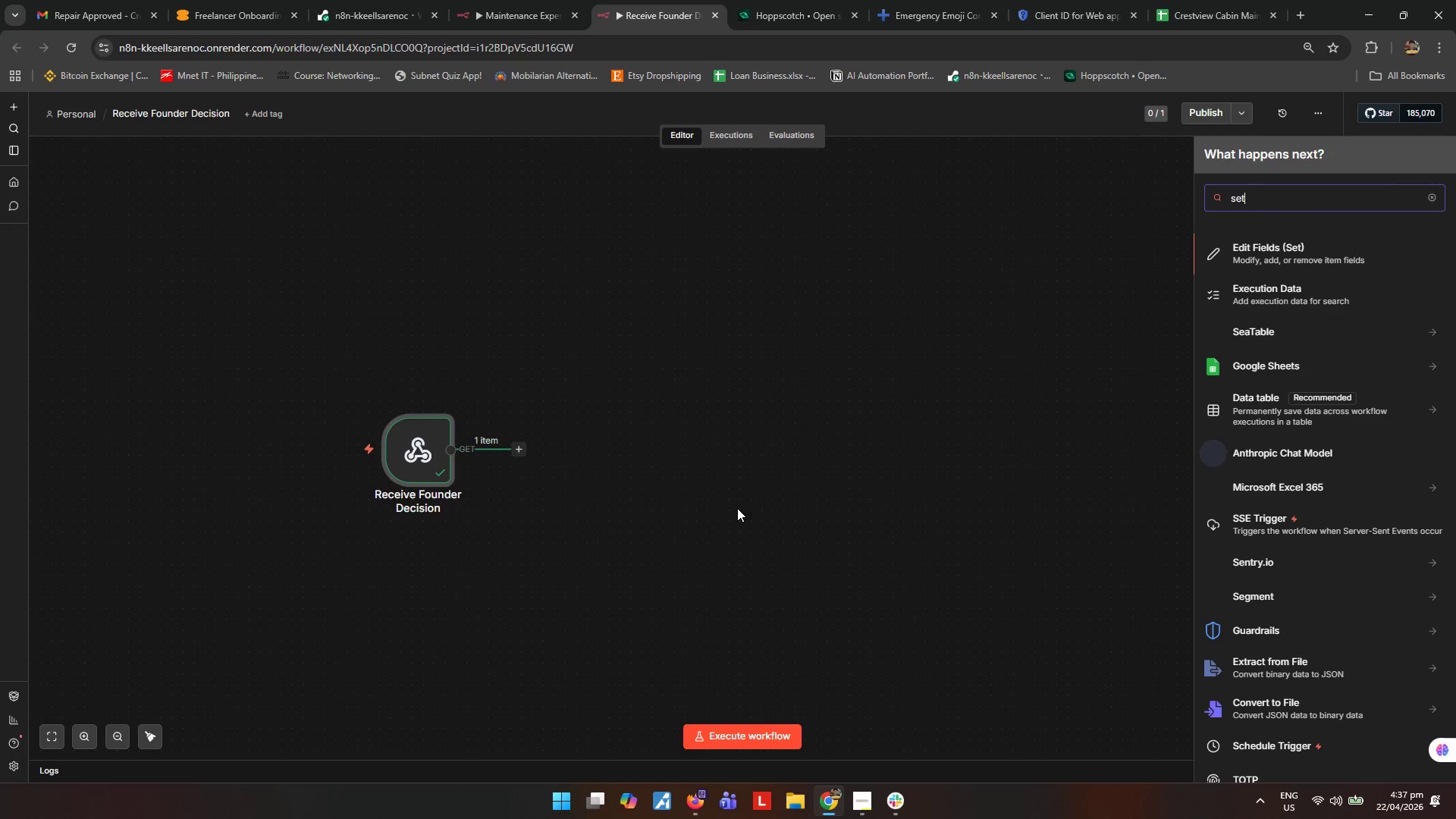 
key(Enter)
 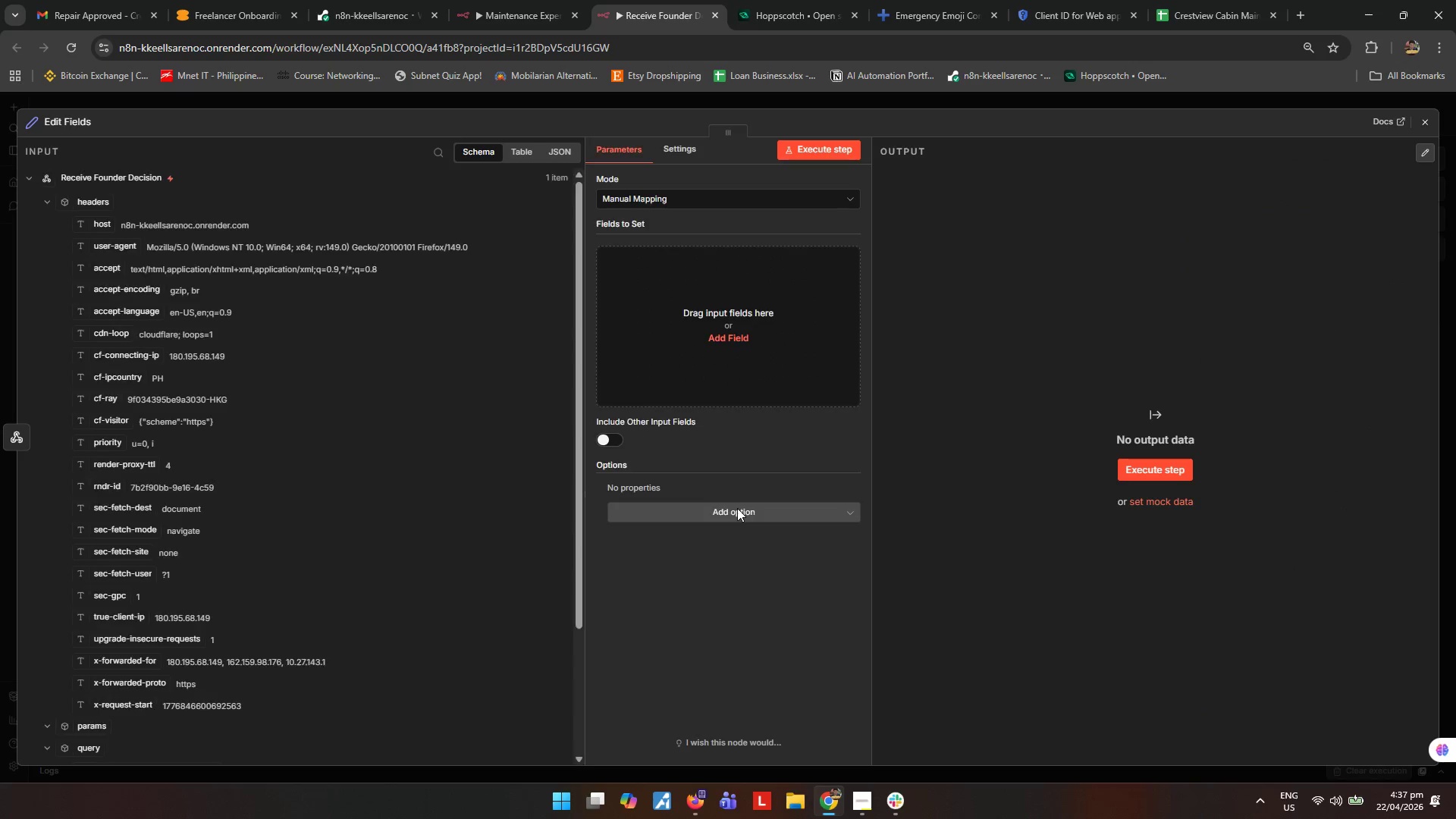 
key(Escape)
 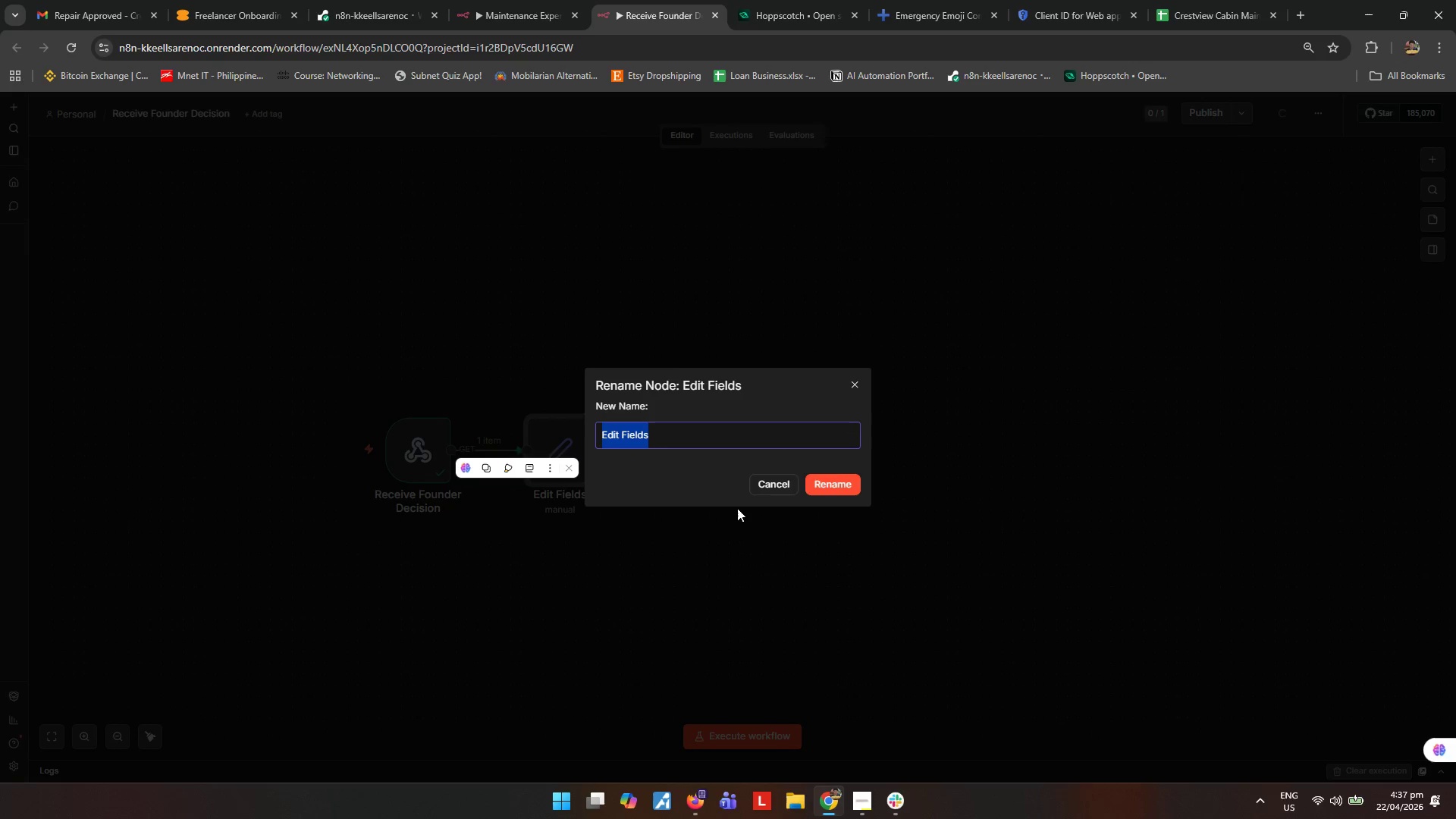 
type(Normalize Founder Decision)
 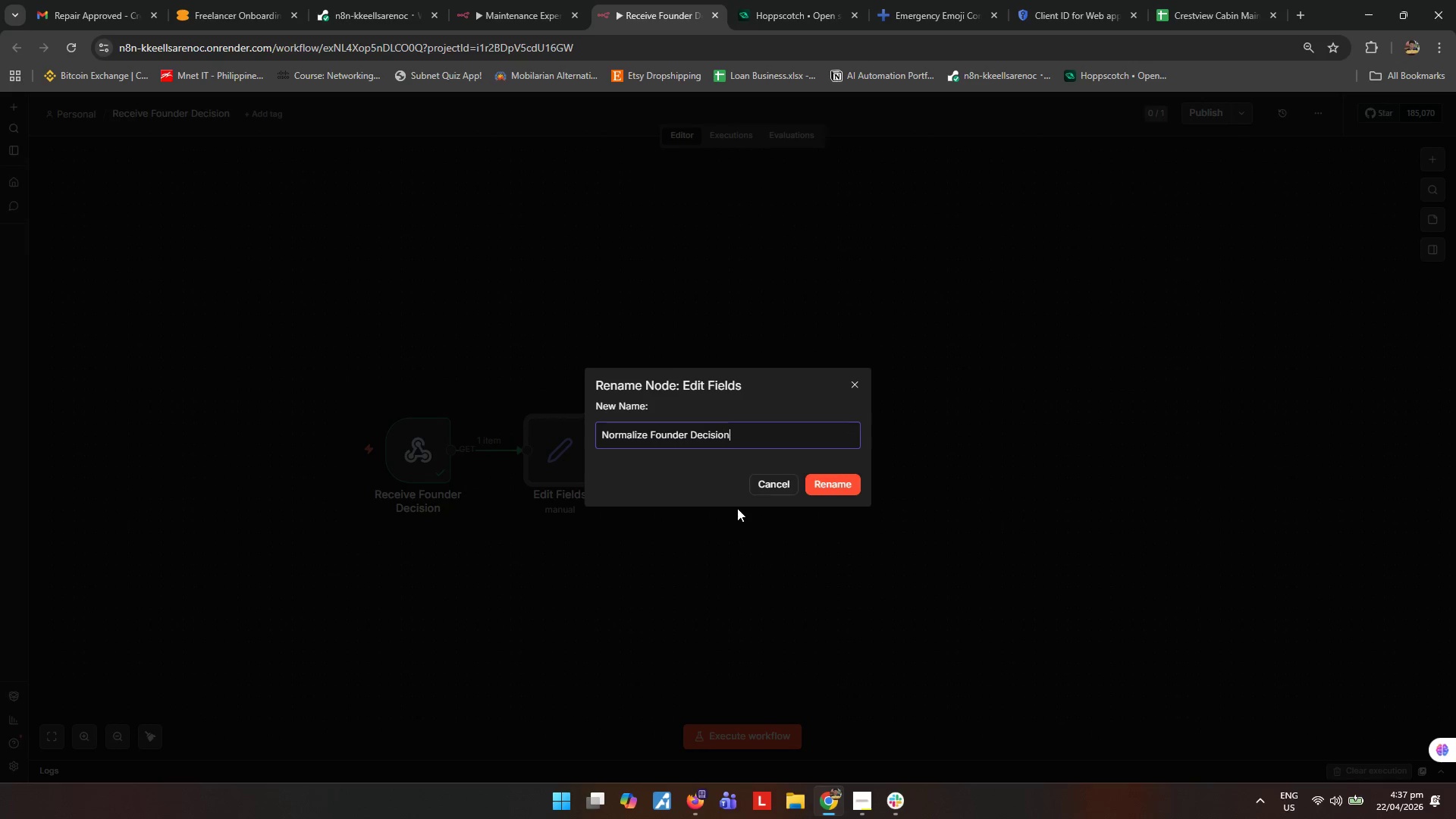 
key(Enter)
 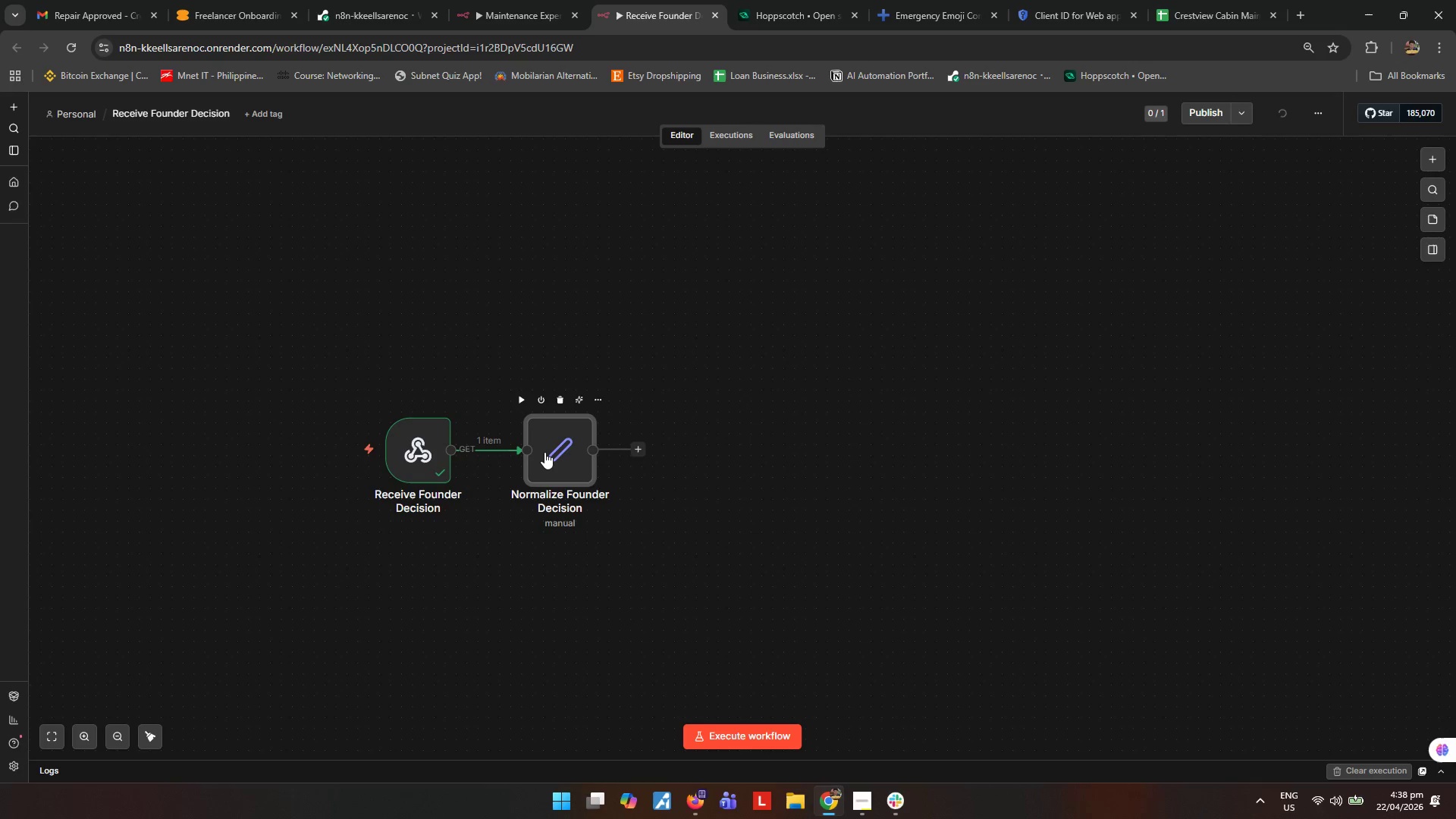 
double_click([544, 452])
 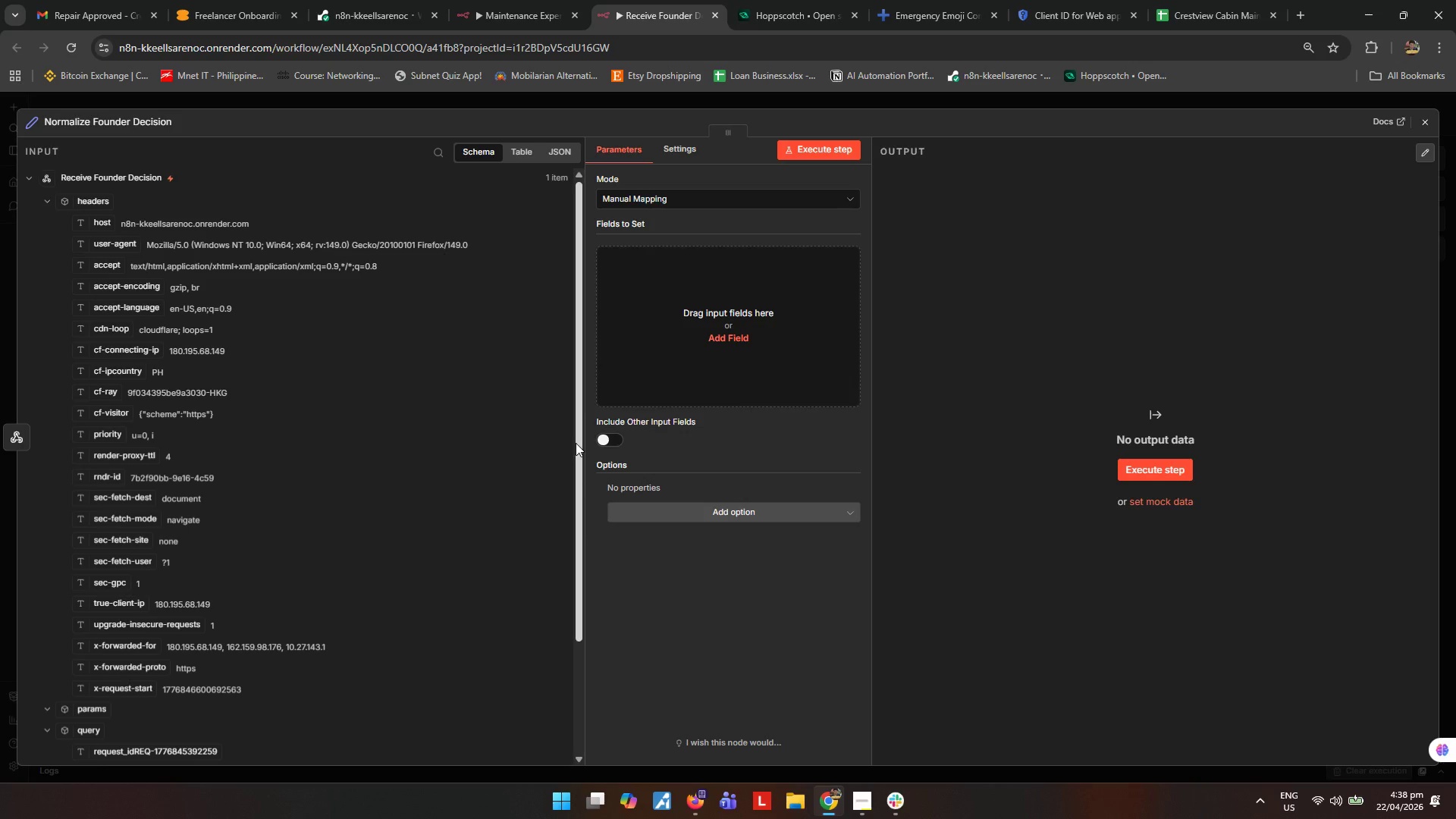 
left_click([720, 340])
 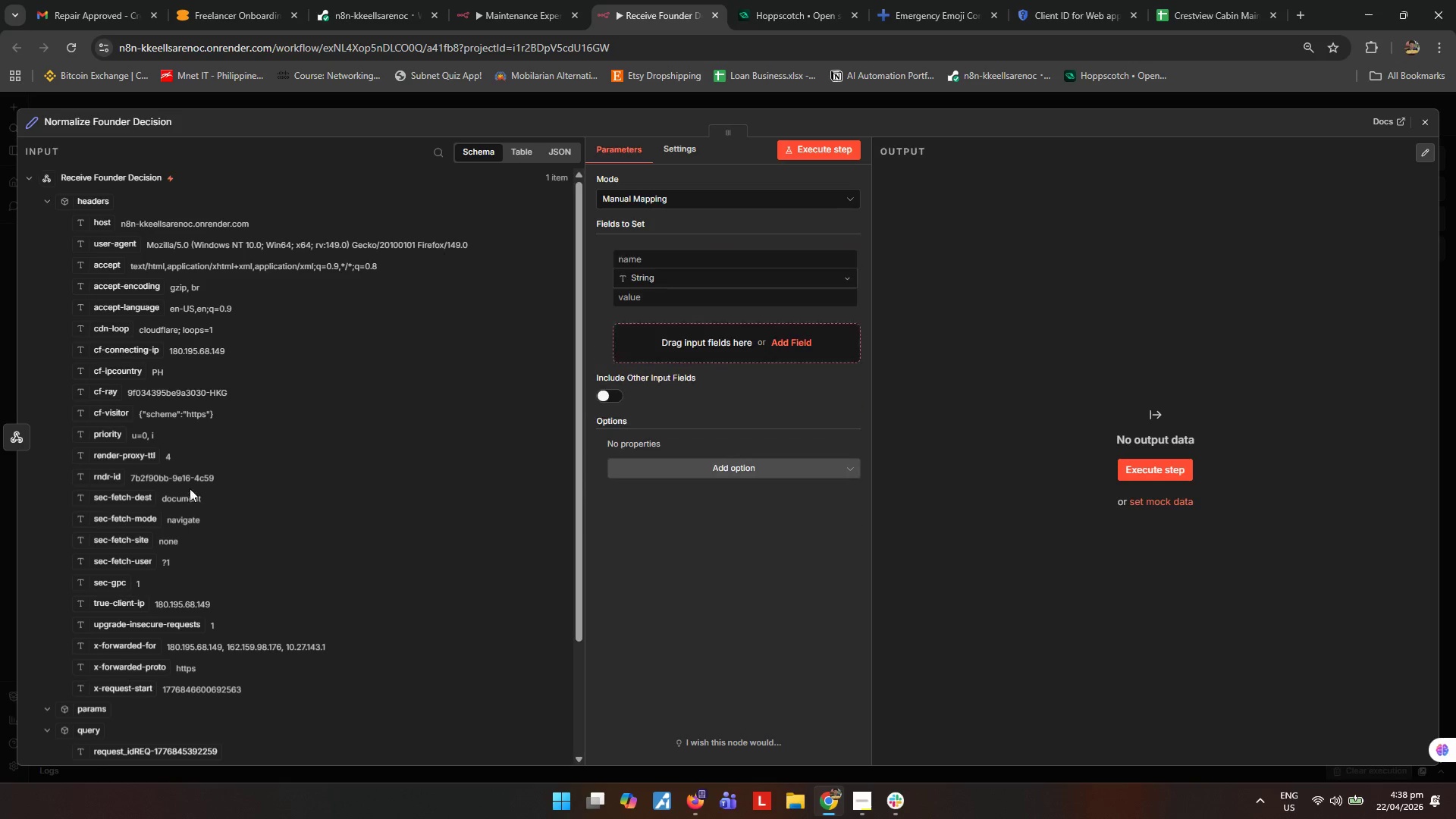 
scroll: coordinate [180, 491], scroll_direction: down, amount: 8.0
 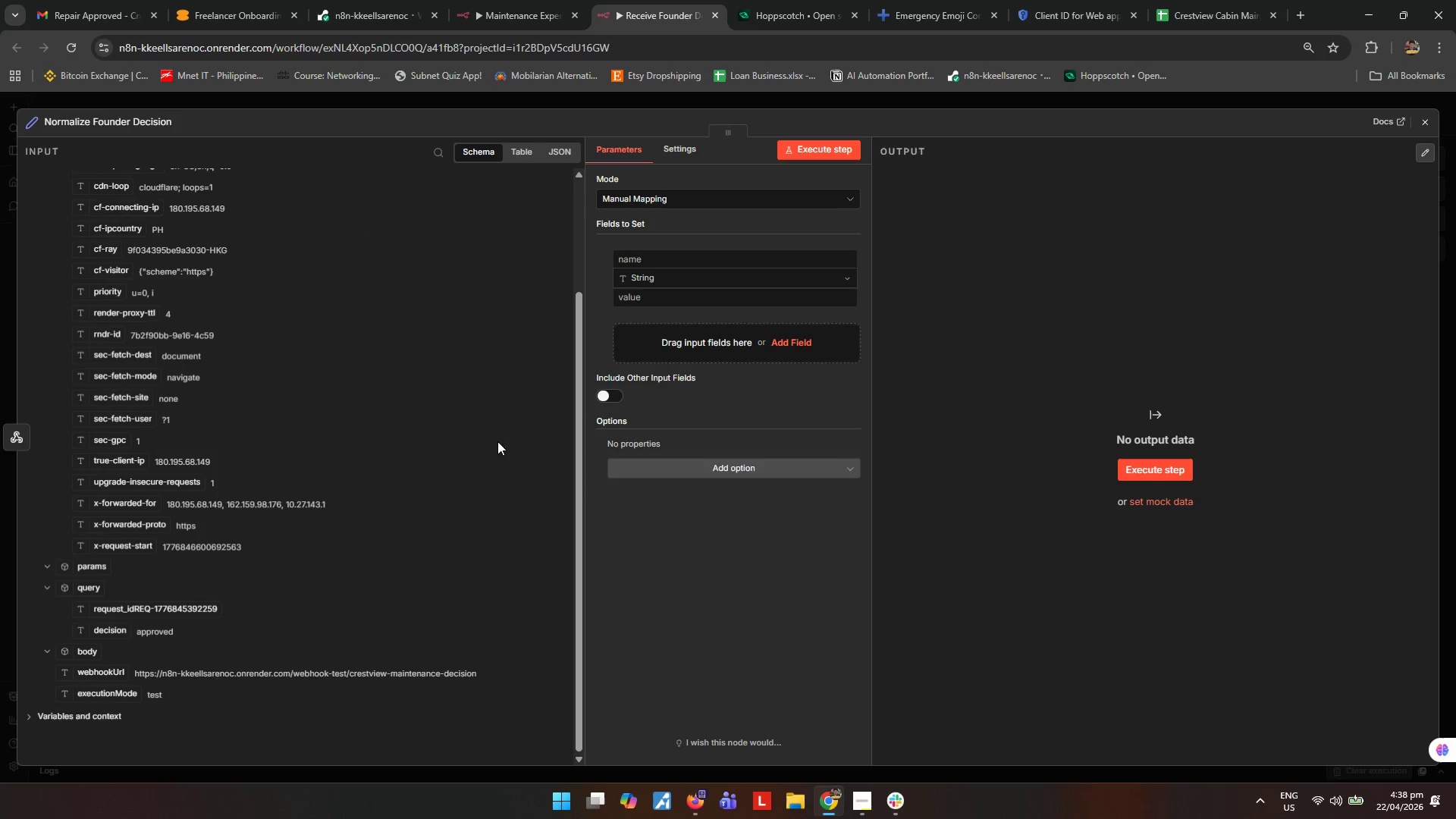 
wait(13.25)
 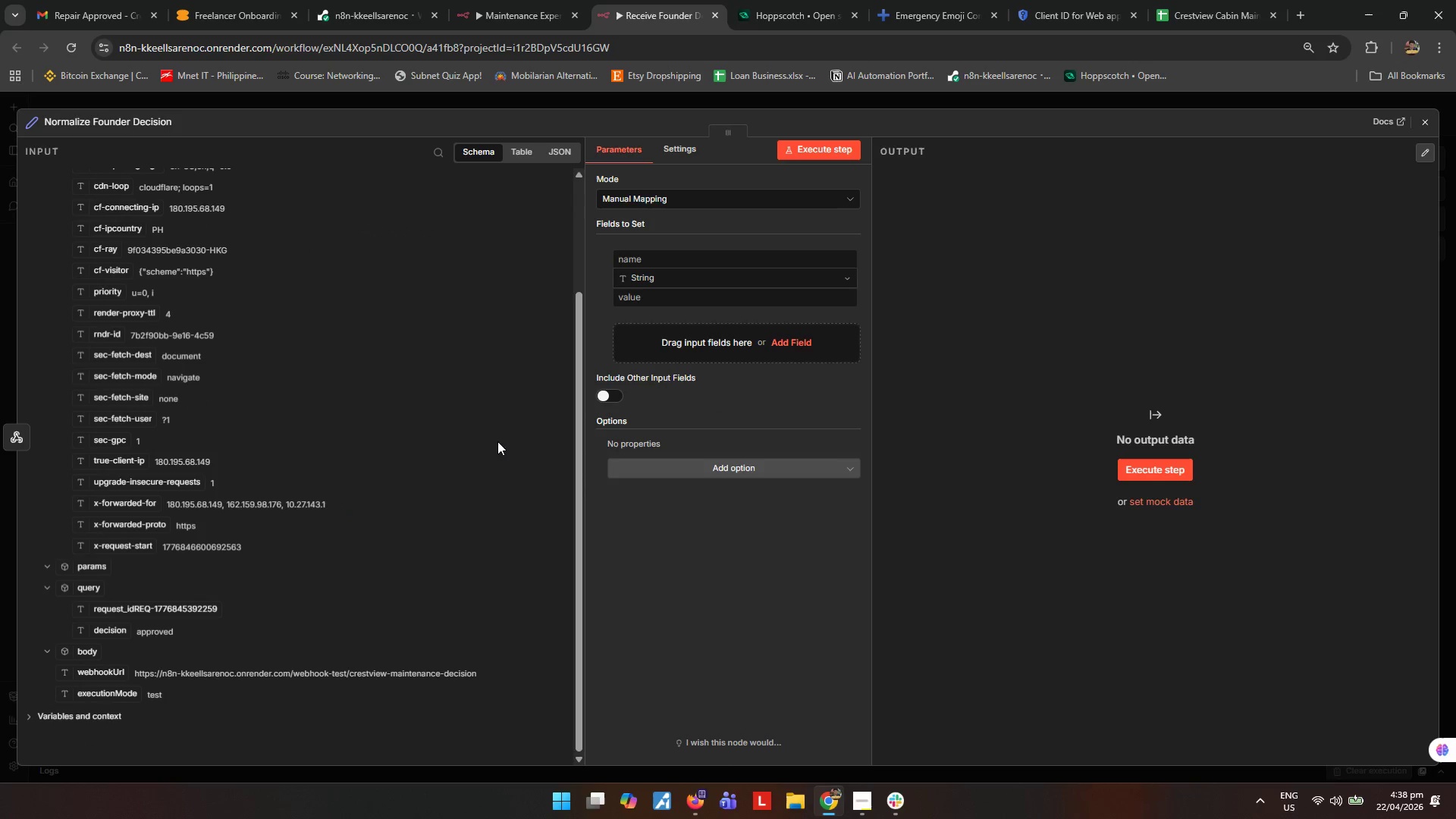 
left_click_drag(start_coordinate=[138, 610], to_coordinate=[739, 296])
 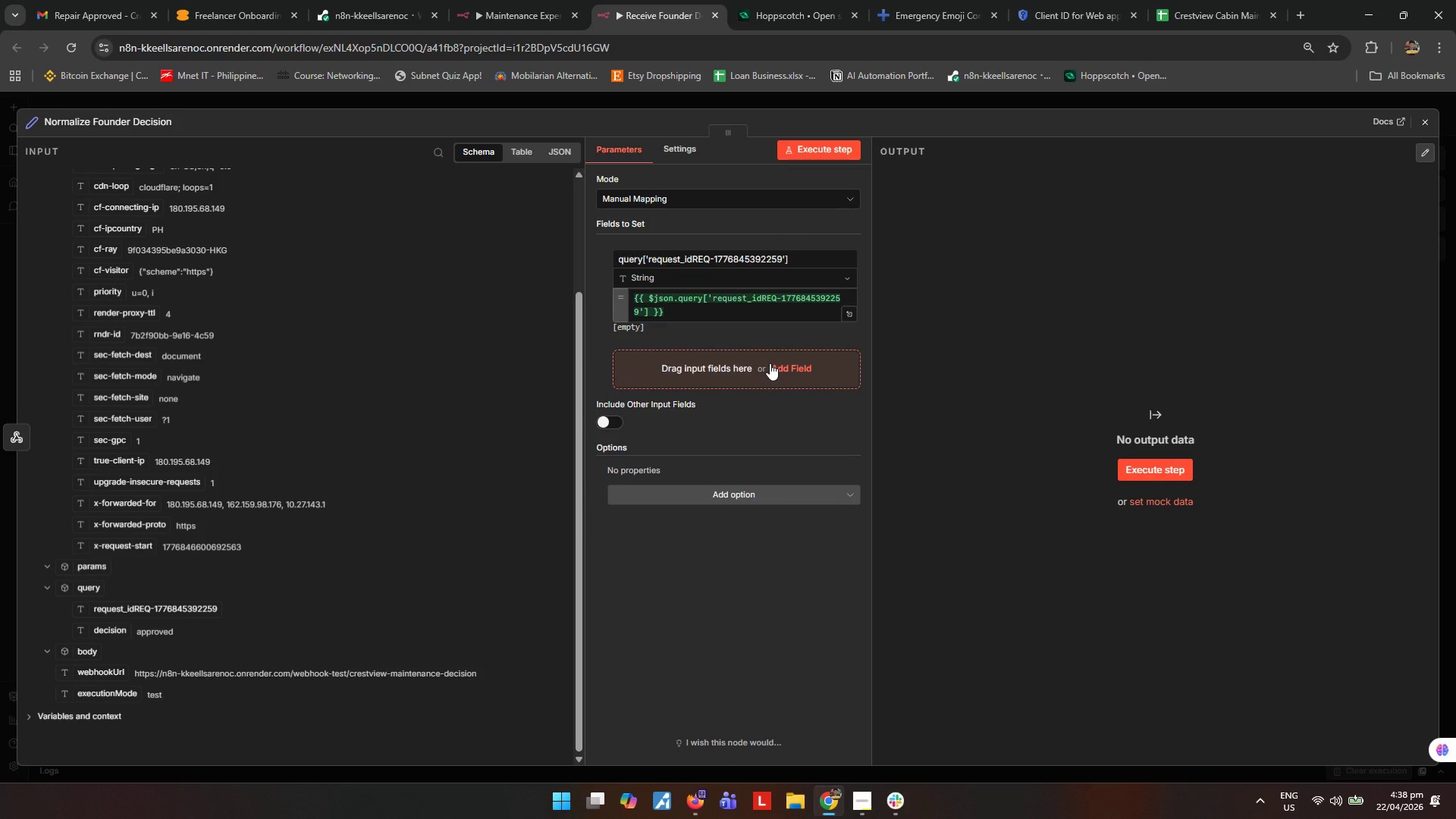 
mouse_move([811, 276])
 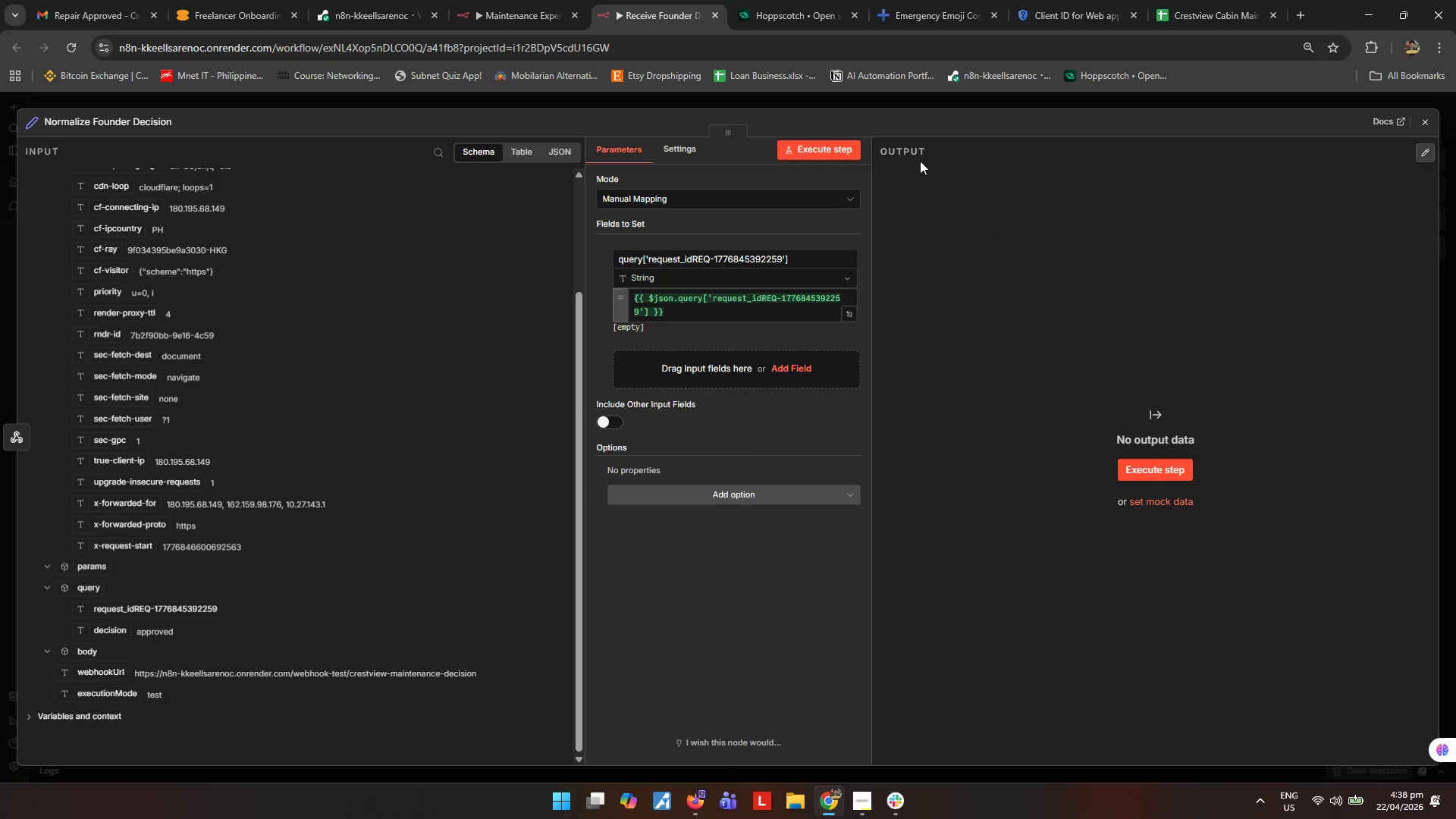 
wait(9.59)
 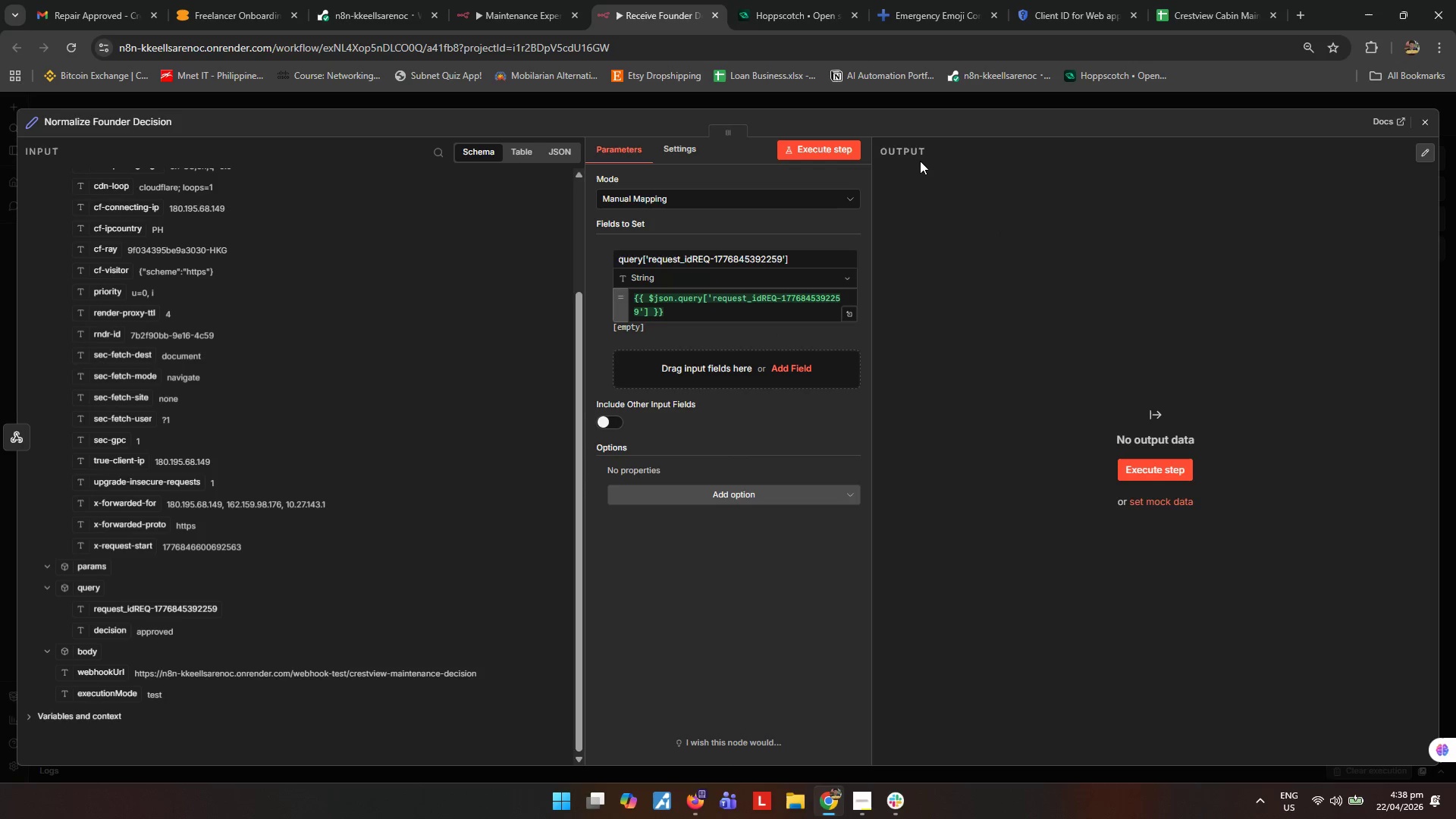 
left_click_drag(start_coordinate=[811, 260], to_coordinate=[544, 260])
 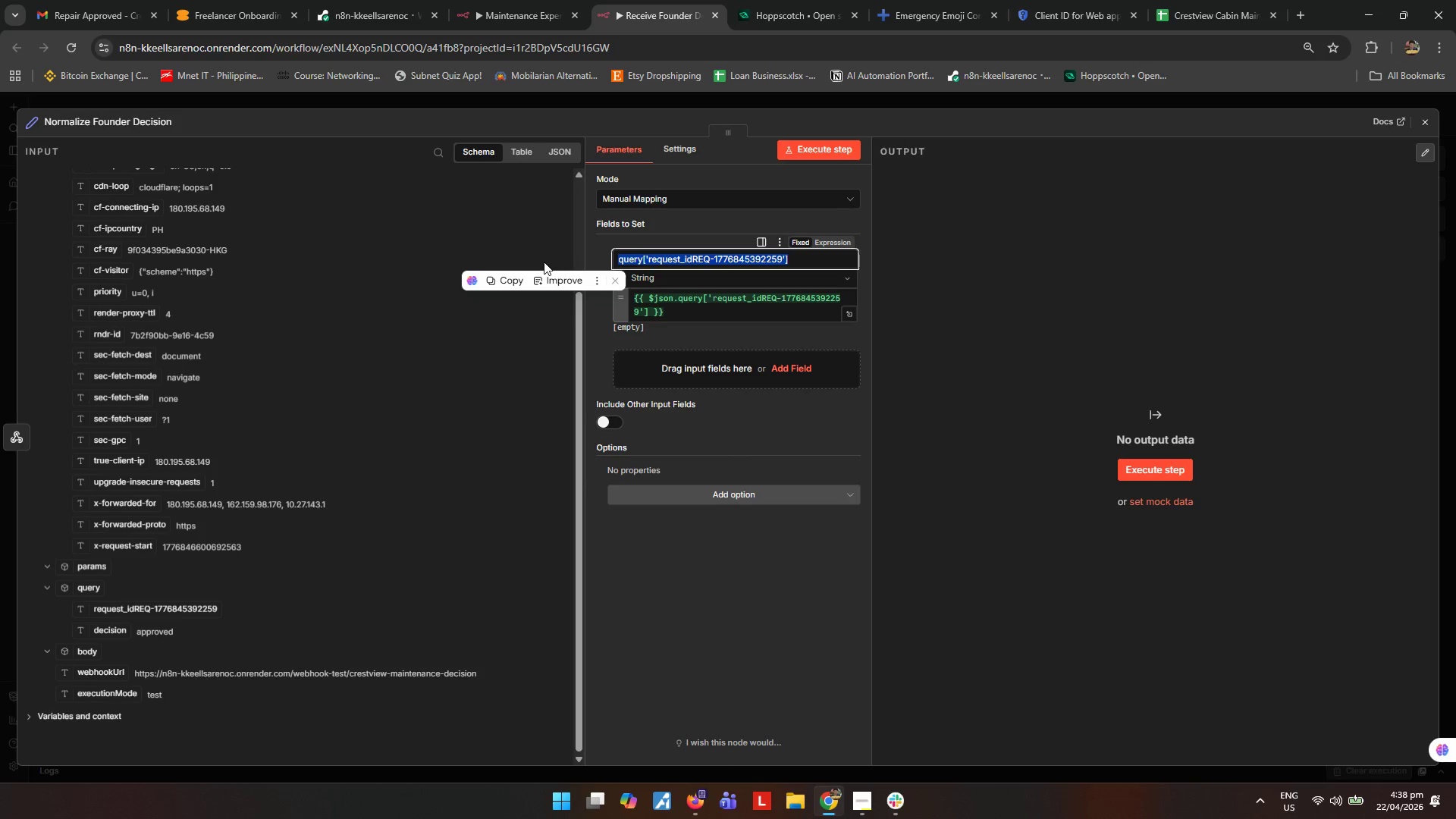 
left_click([518, 12])
 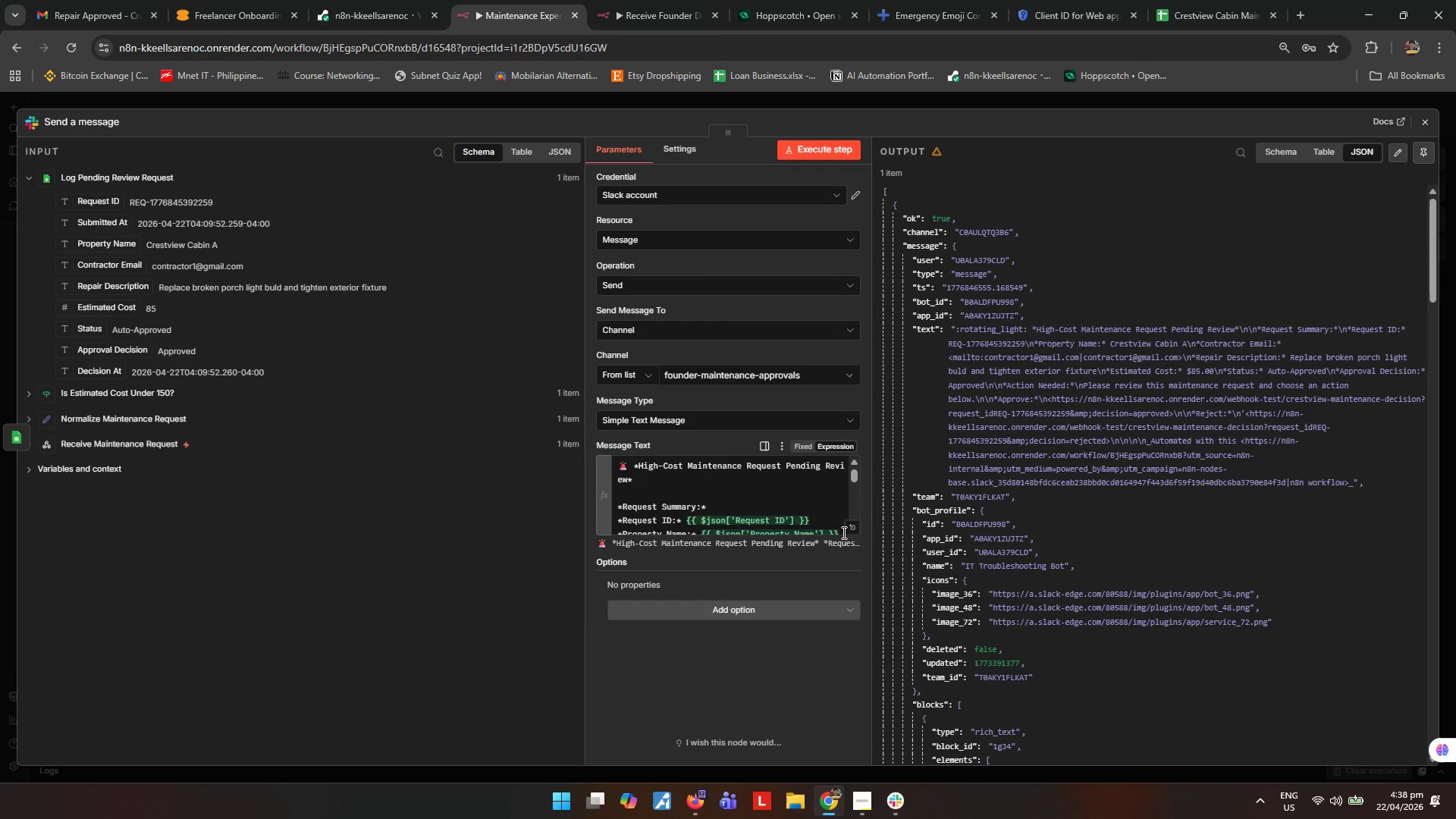 
left_click([855, 533])
 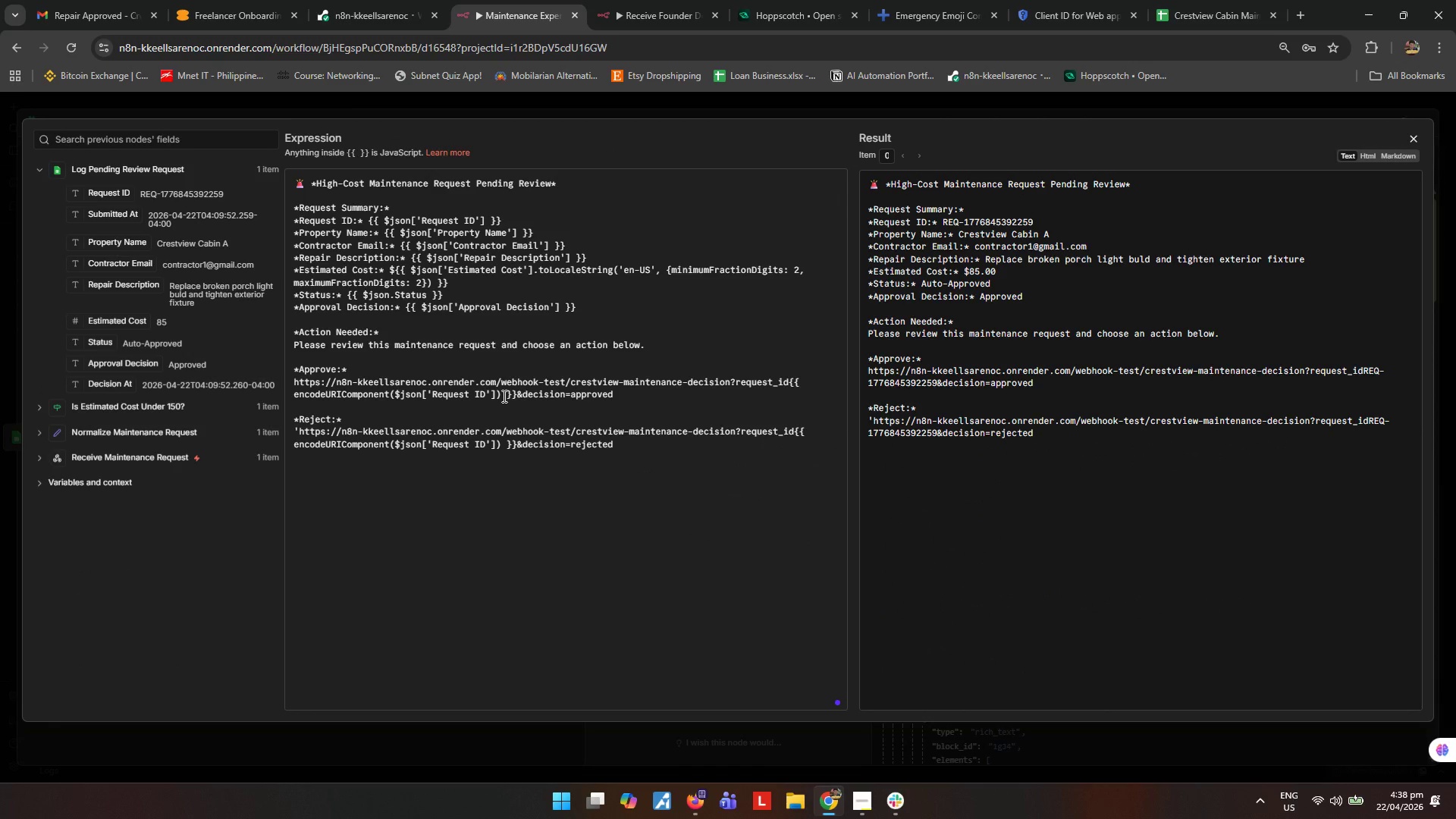 
wait(17.75)
 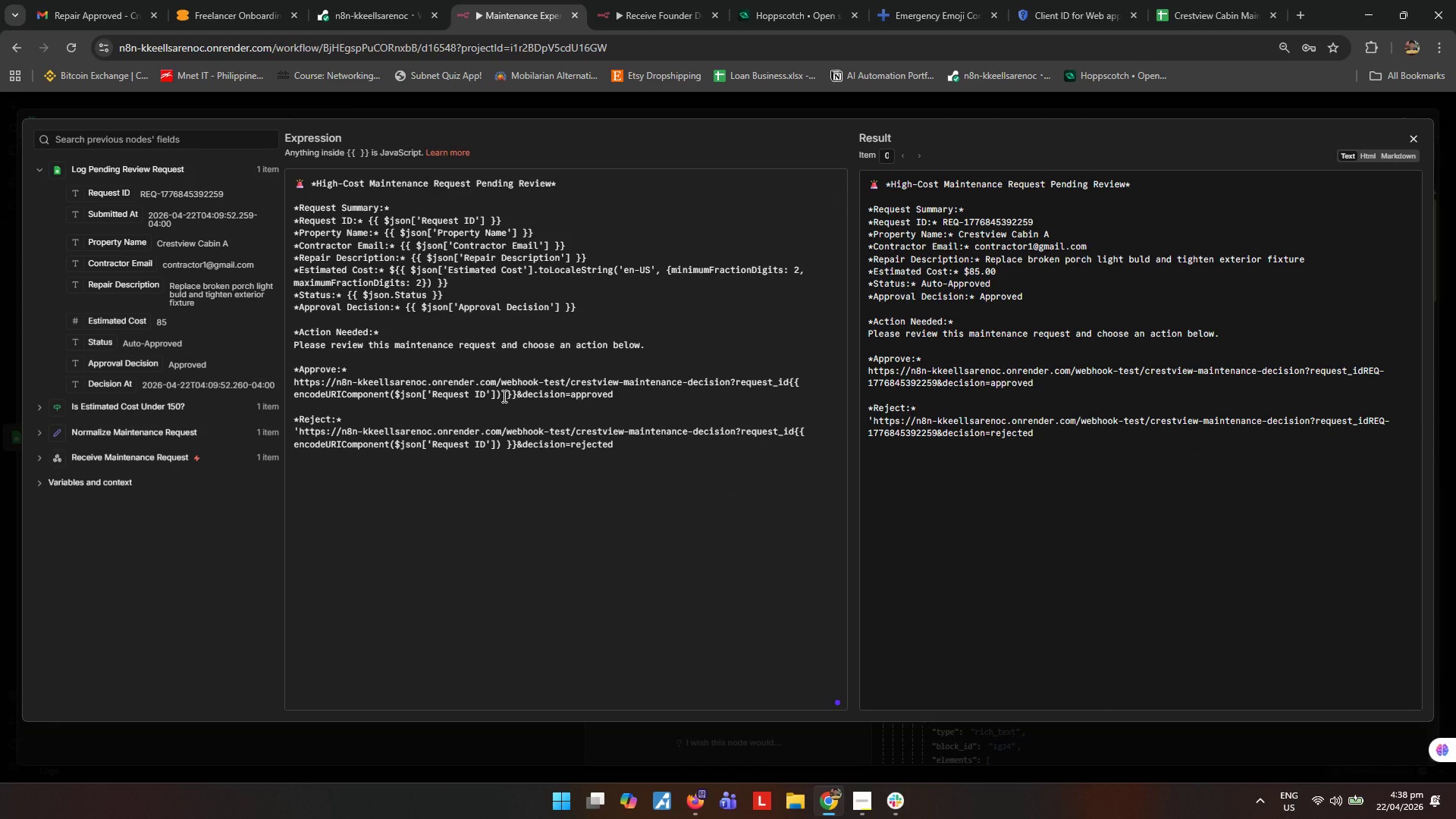 
left_click([789, 380])
 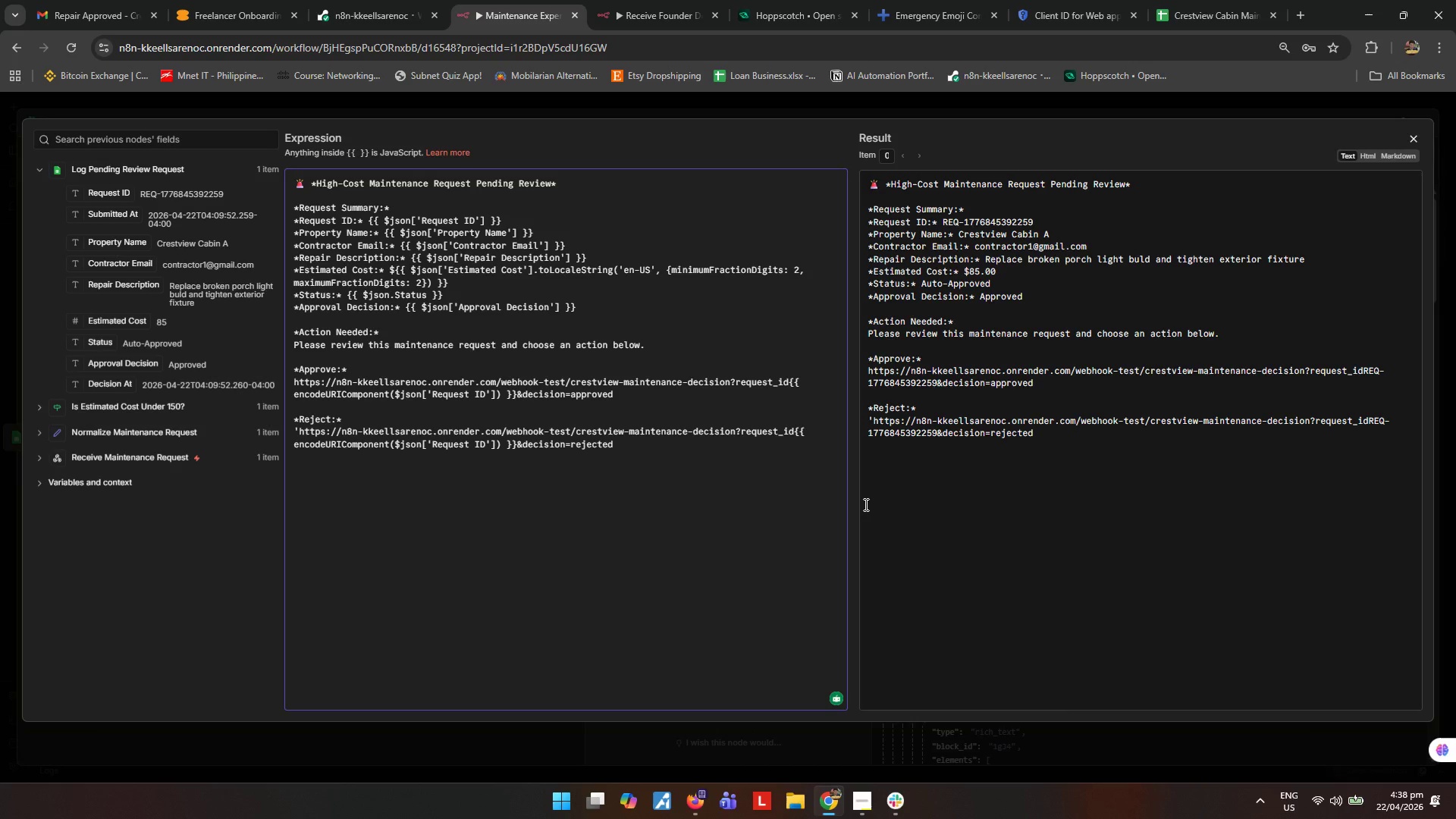 
hold_key(key=Equal, duration=6.34)
 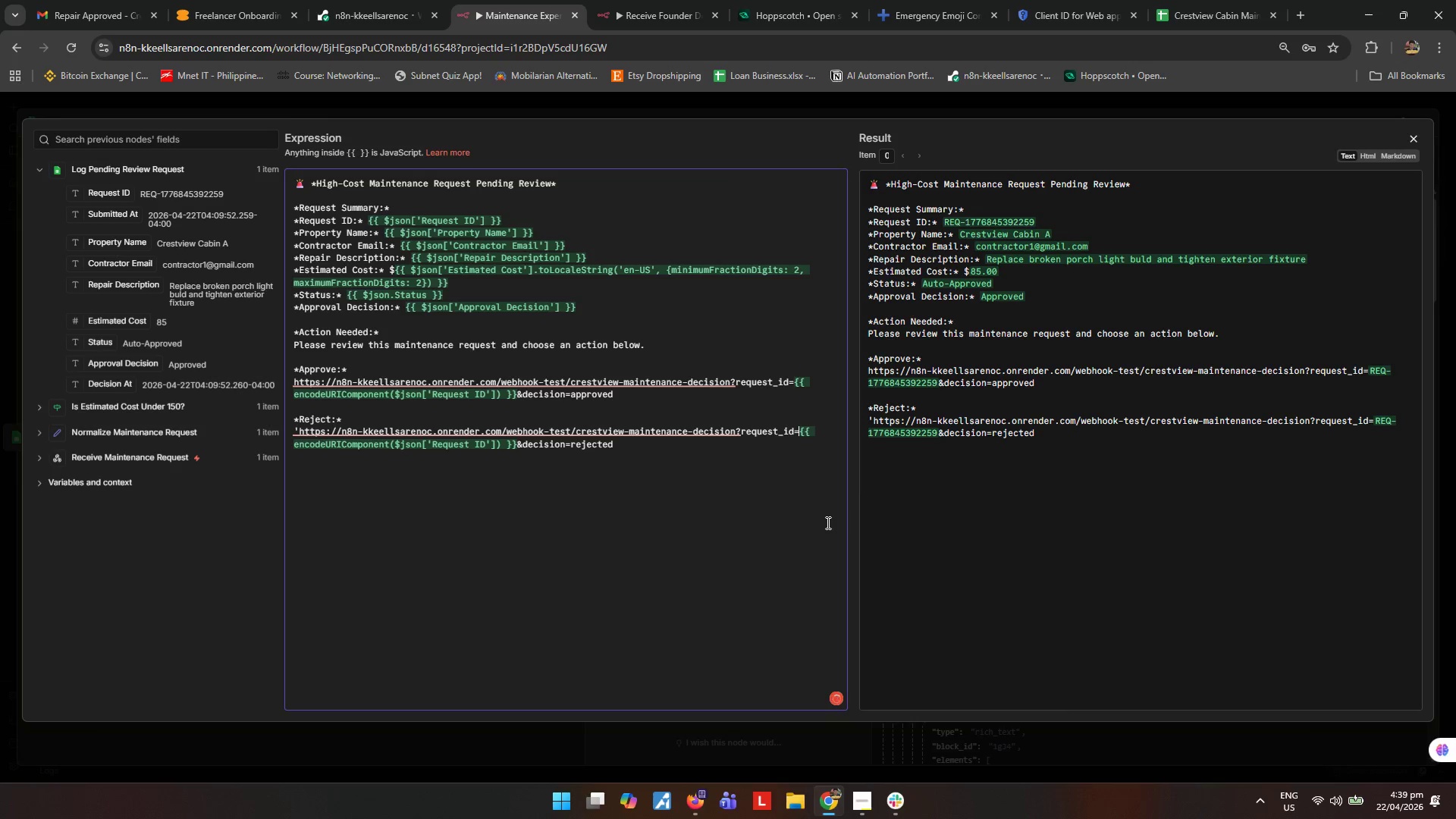 
left_click([792, 429])
 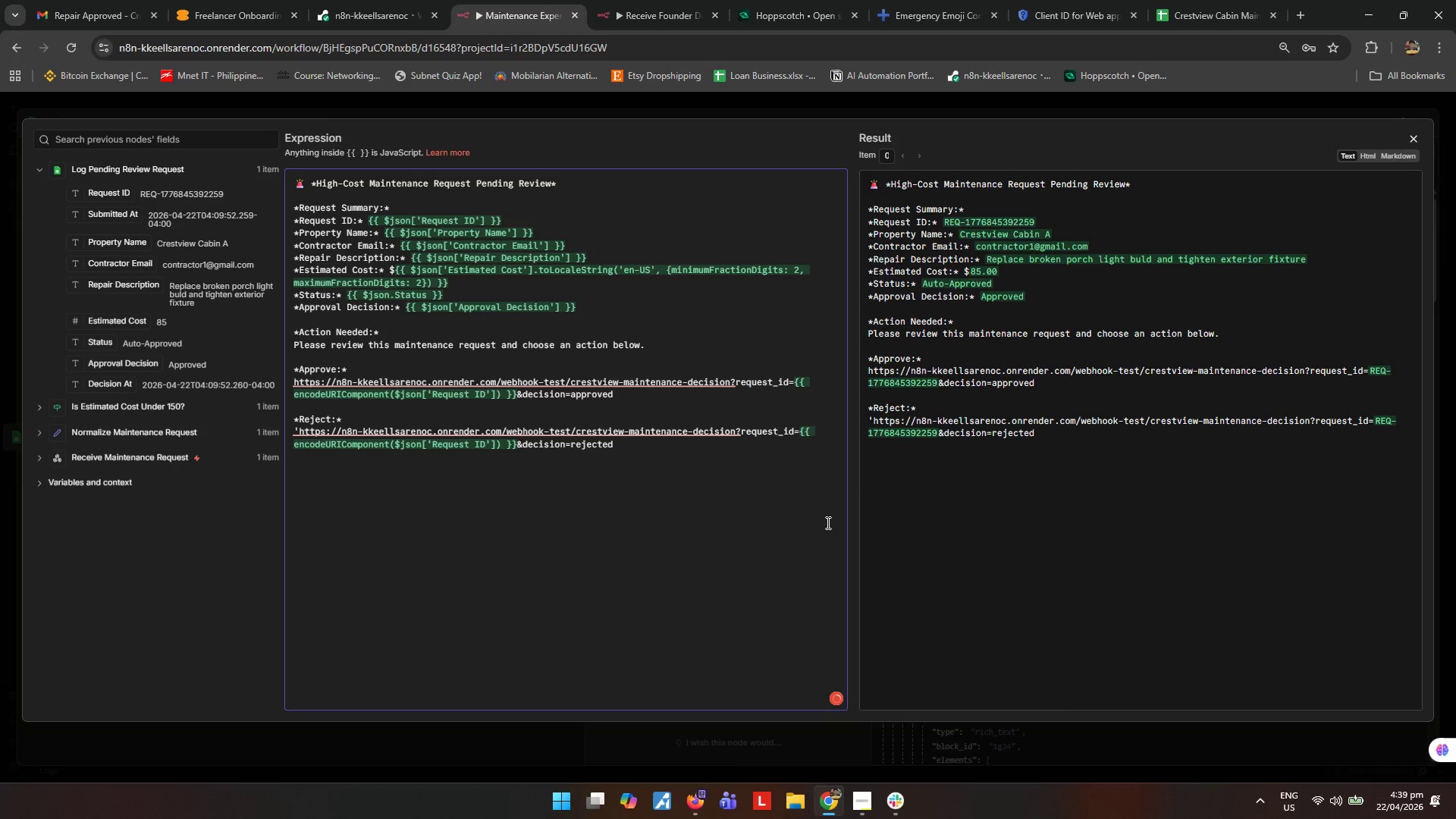 
left_click([720, 526])
 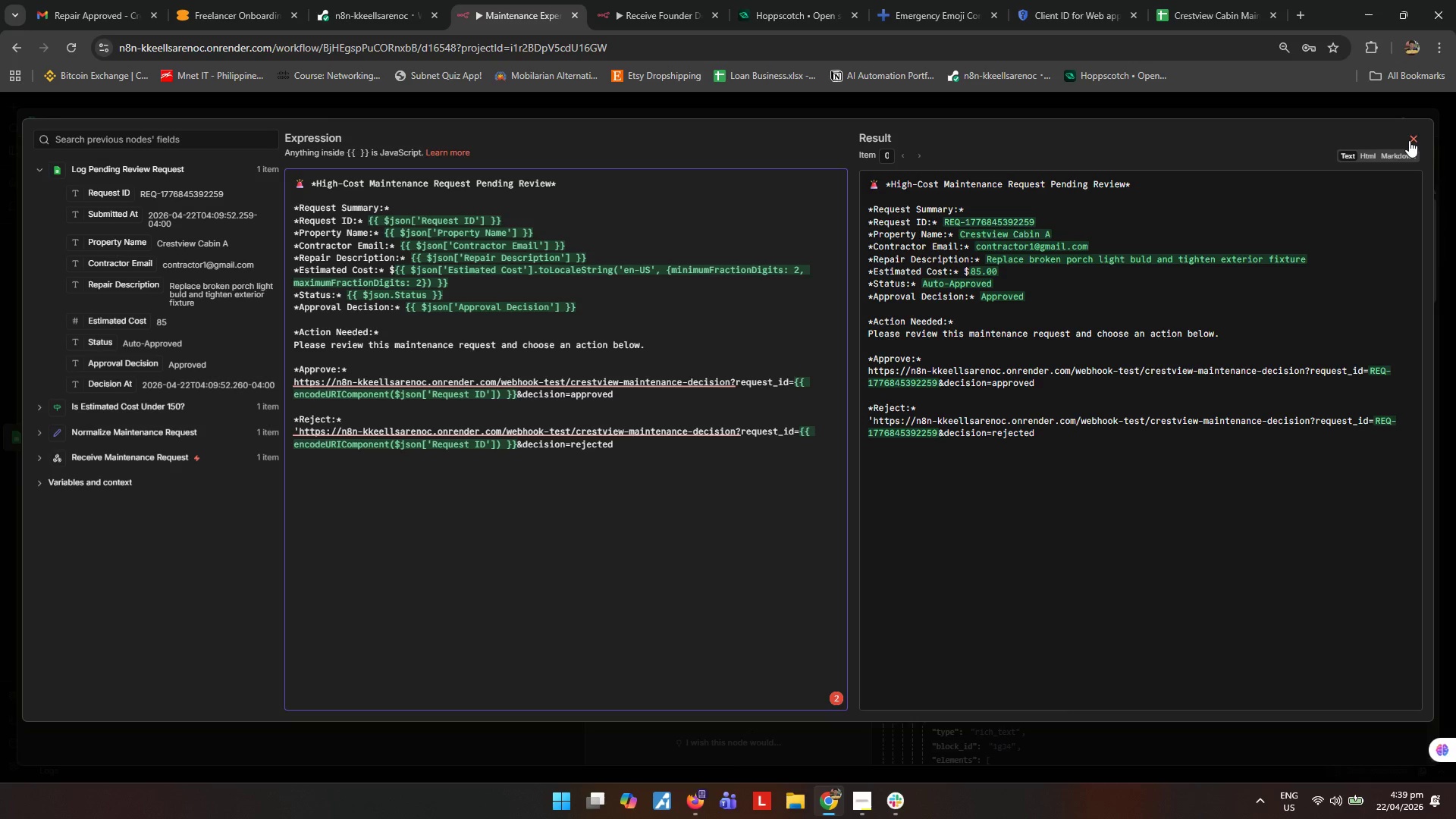 
mouse_move([305, 451])
 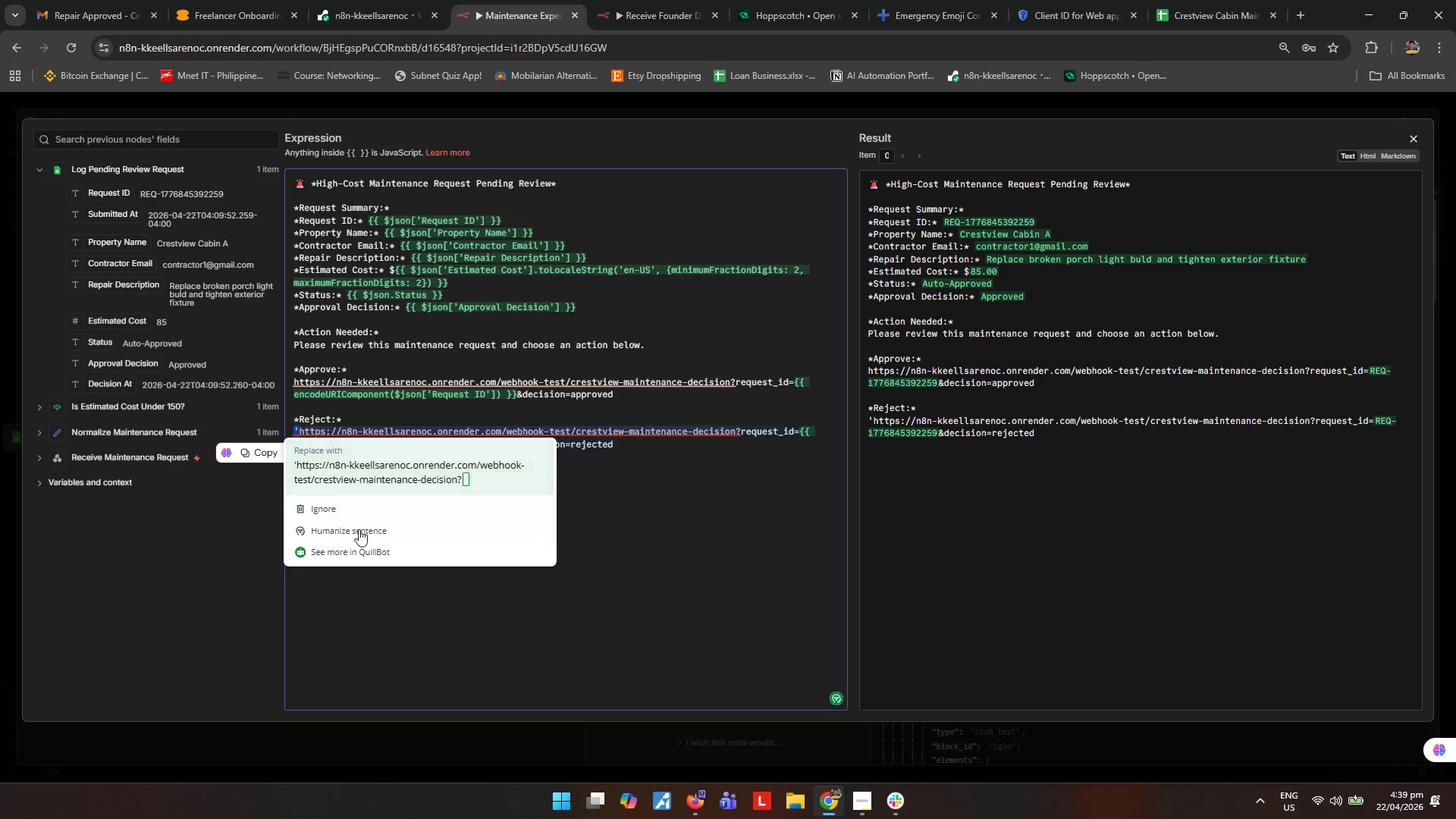 
key(Backspace)
 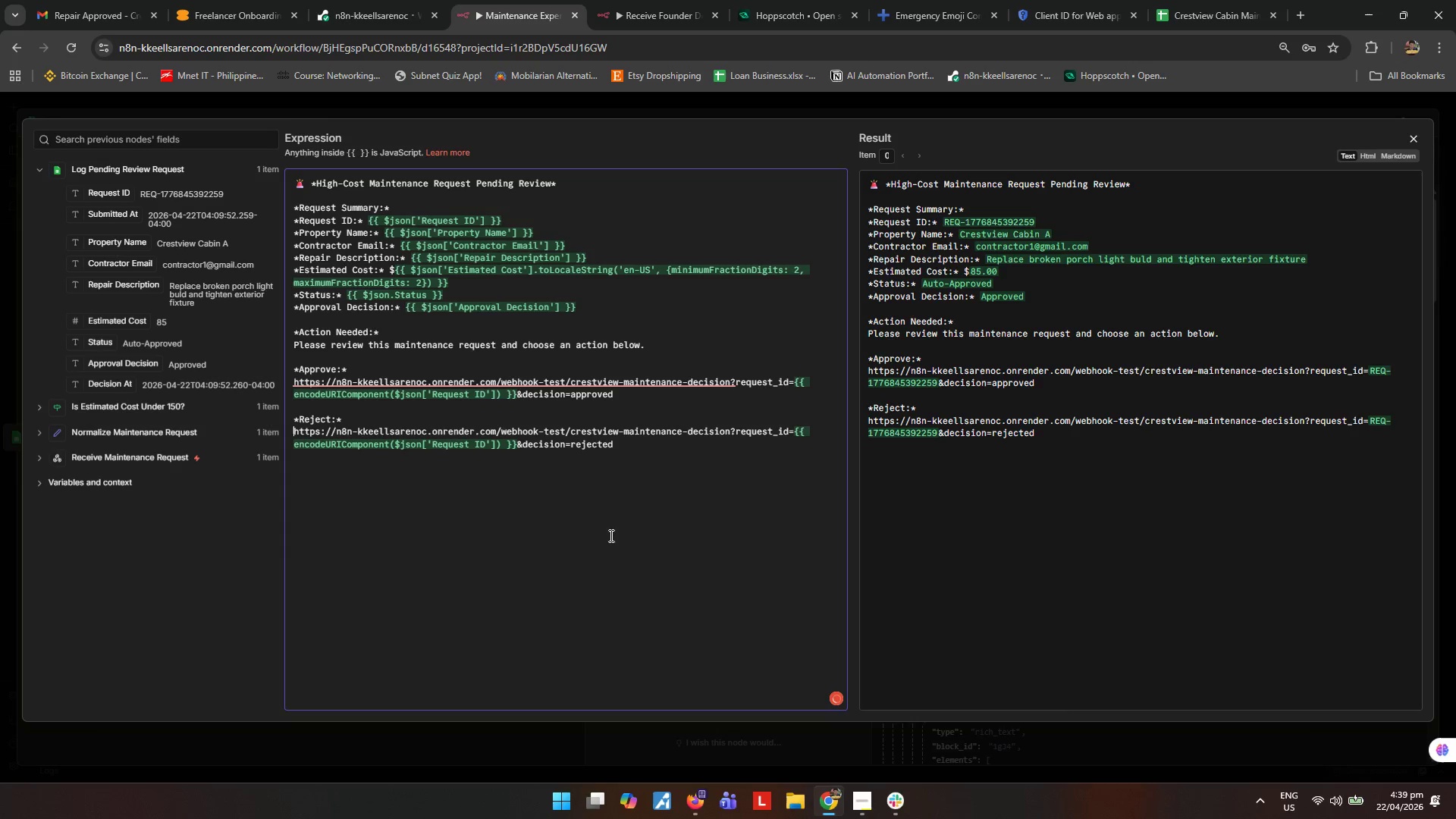 
left_click([576, 478])
 